 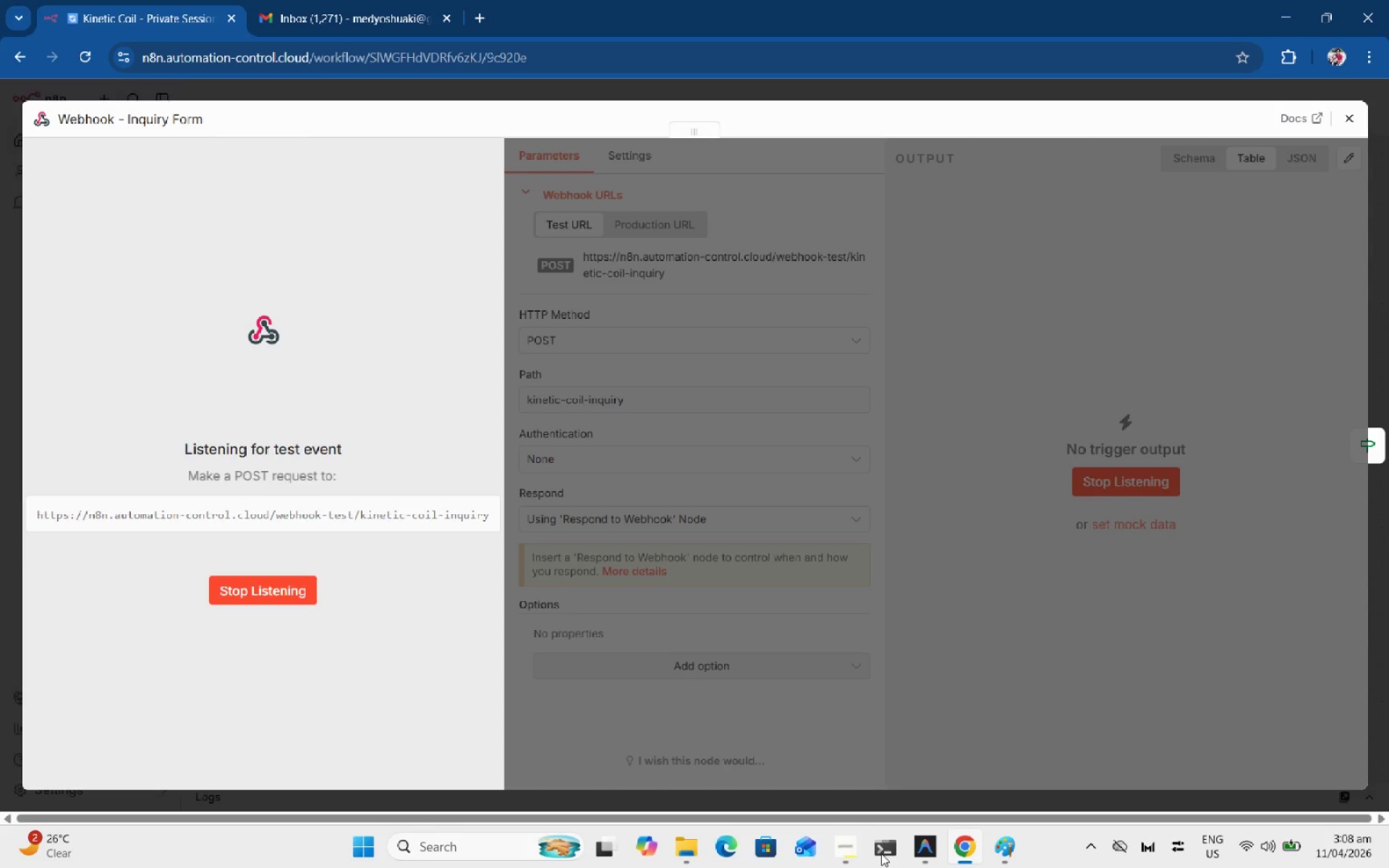 
left_click([888, 851])
 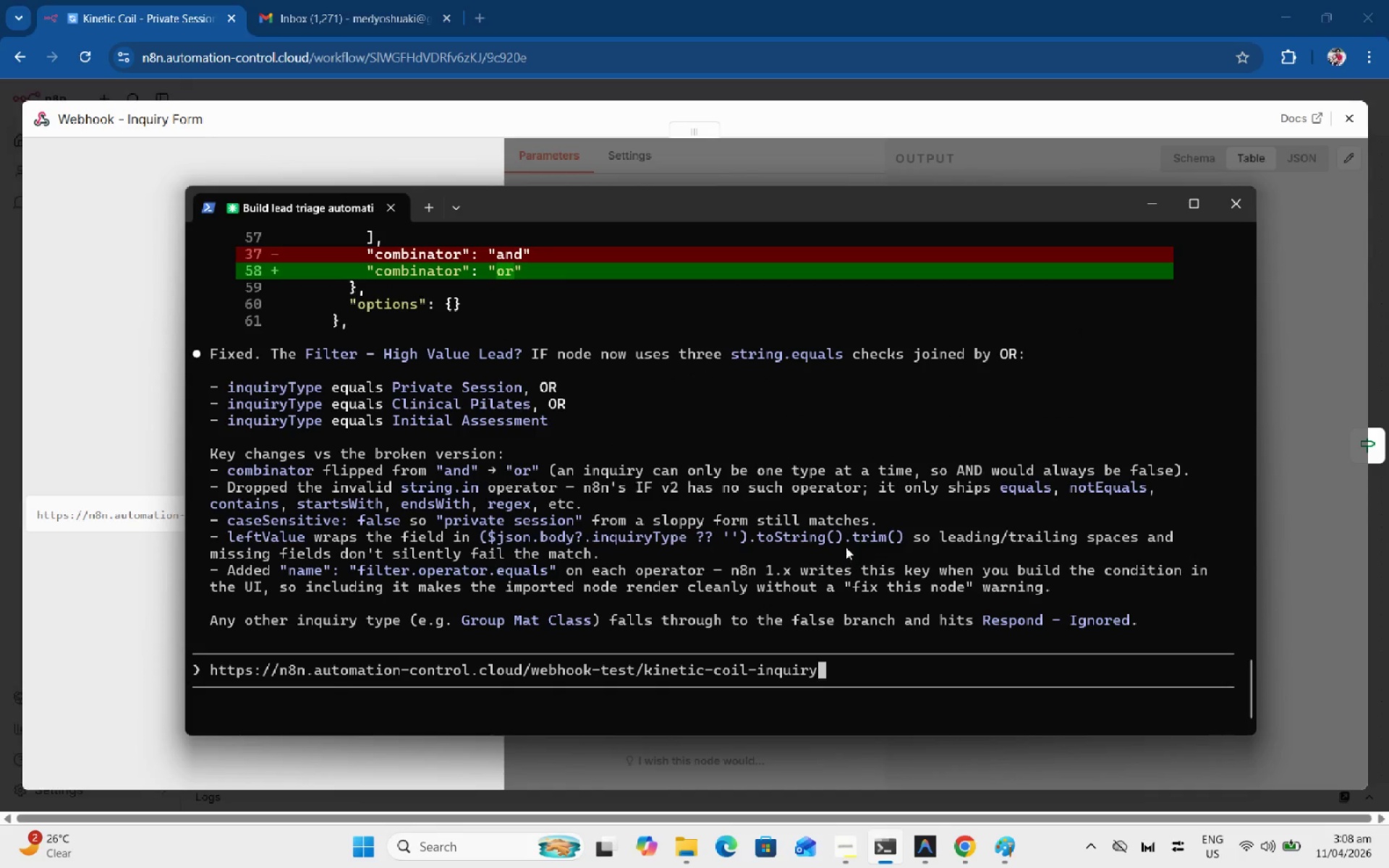 
scroll: coordinate [852, 535], scroll_direction: up, amount: 1.0
 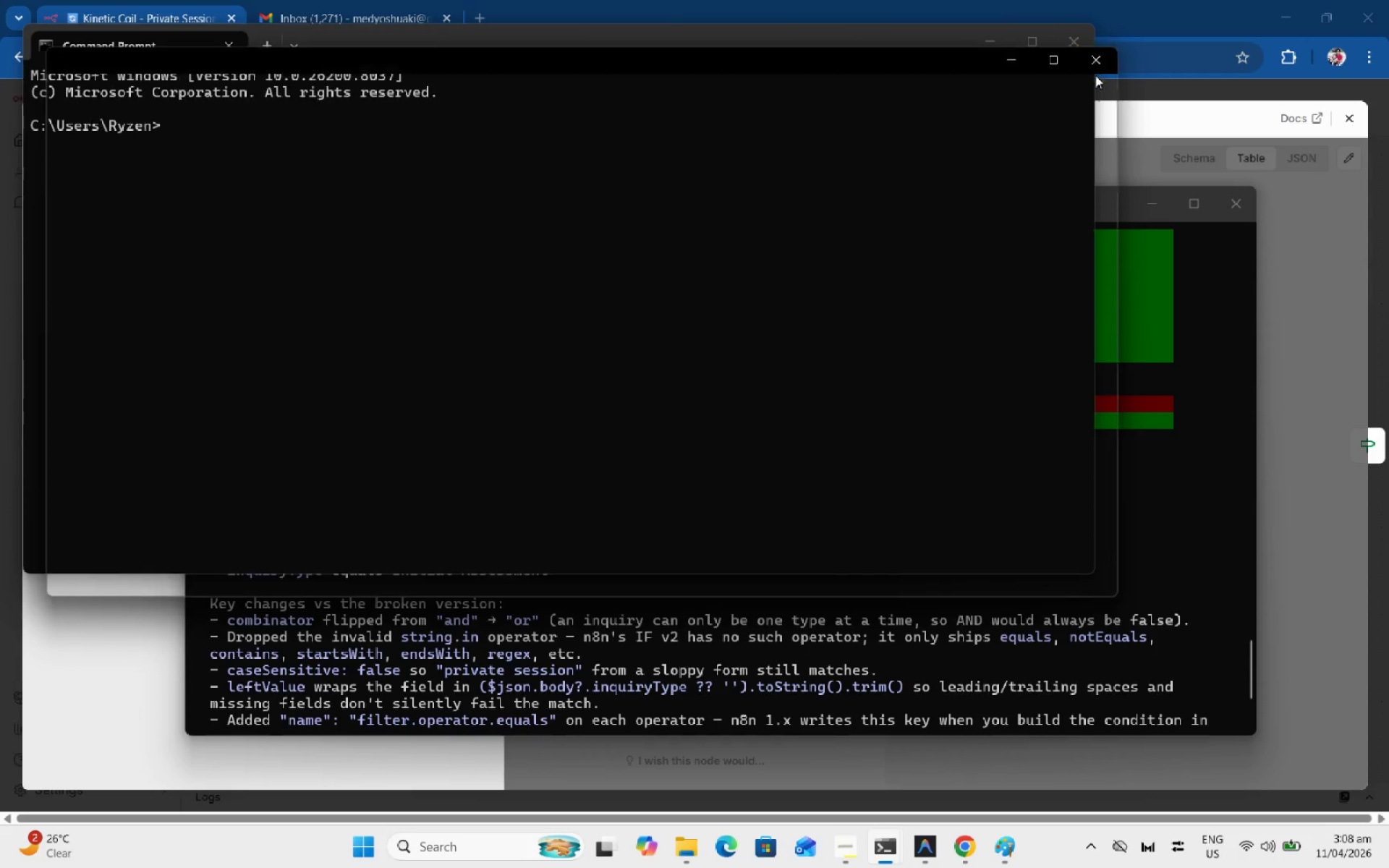 
double_click([749, 359])
 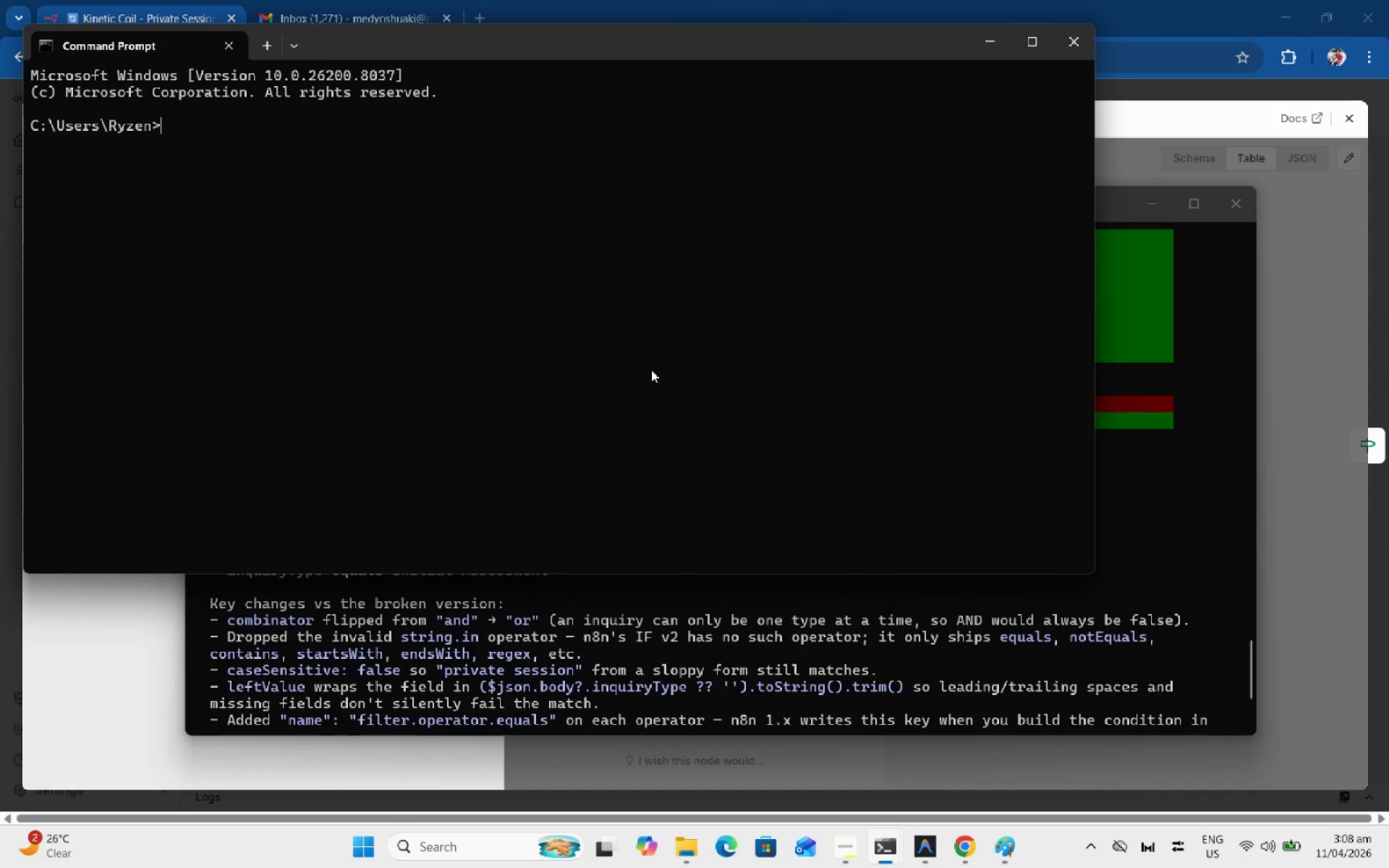 
type(claude)
 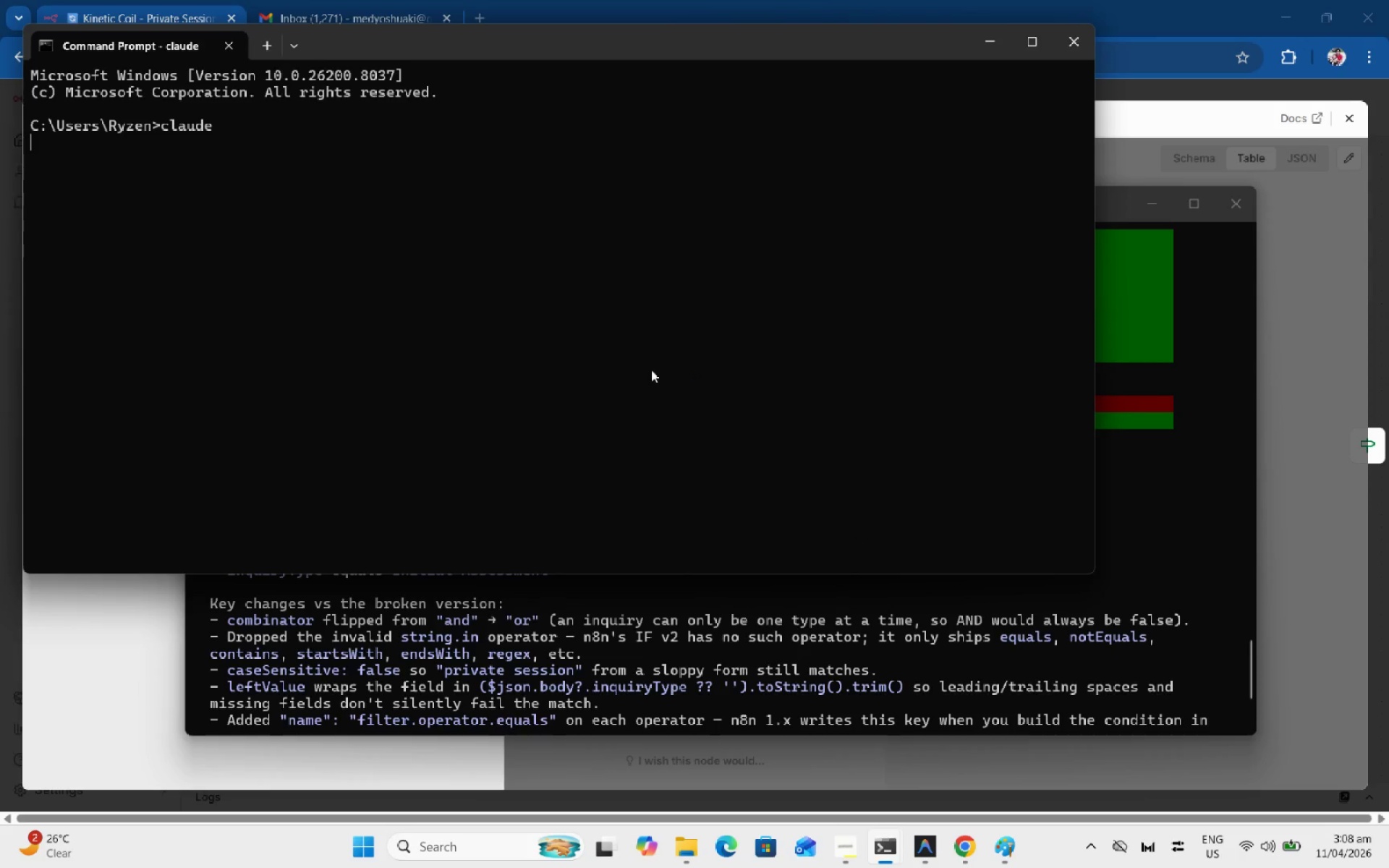 
key(Enter)
 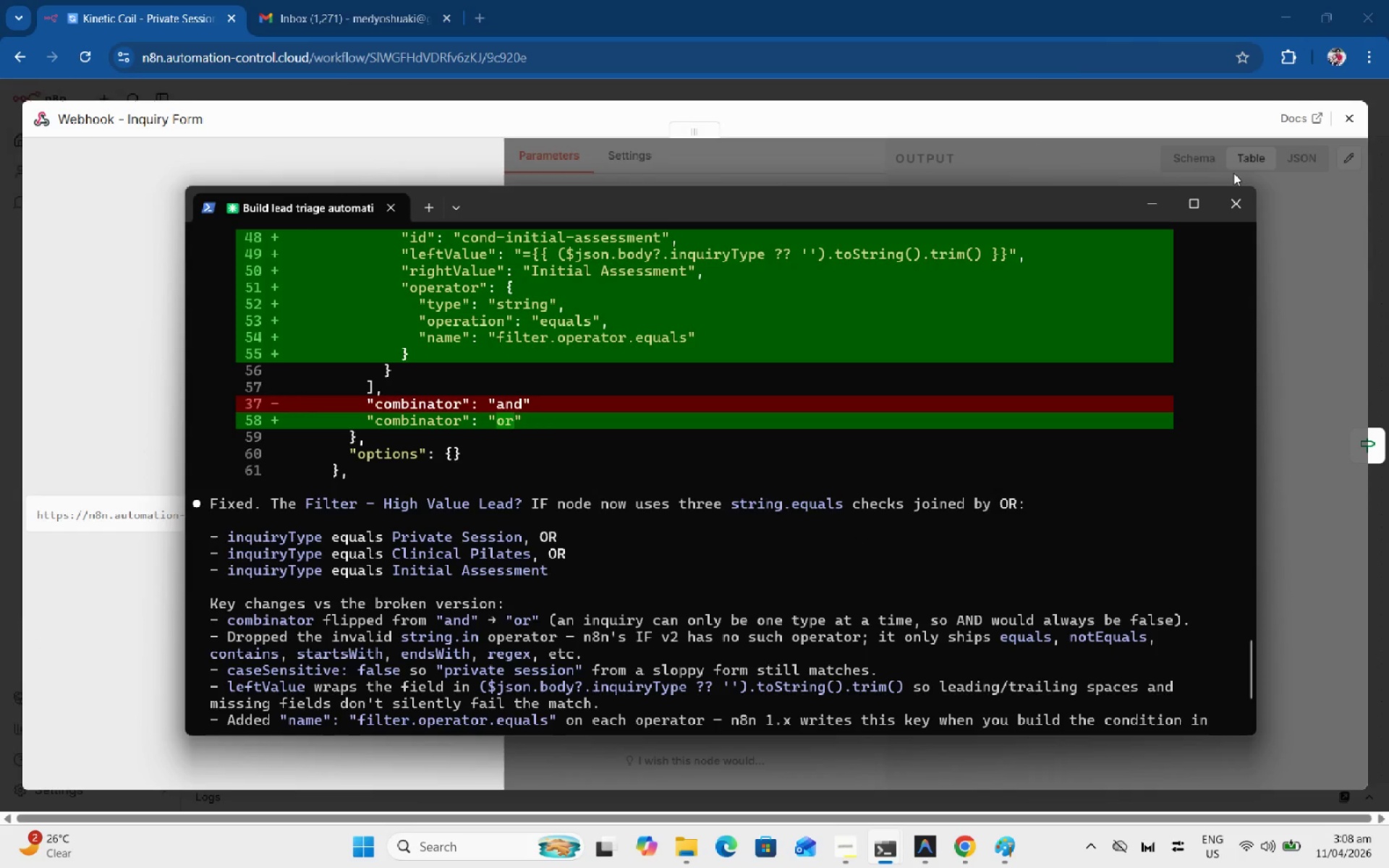 
left_click([1156, 209])
 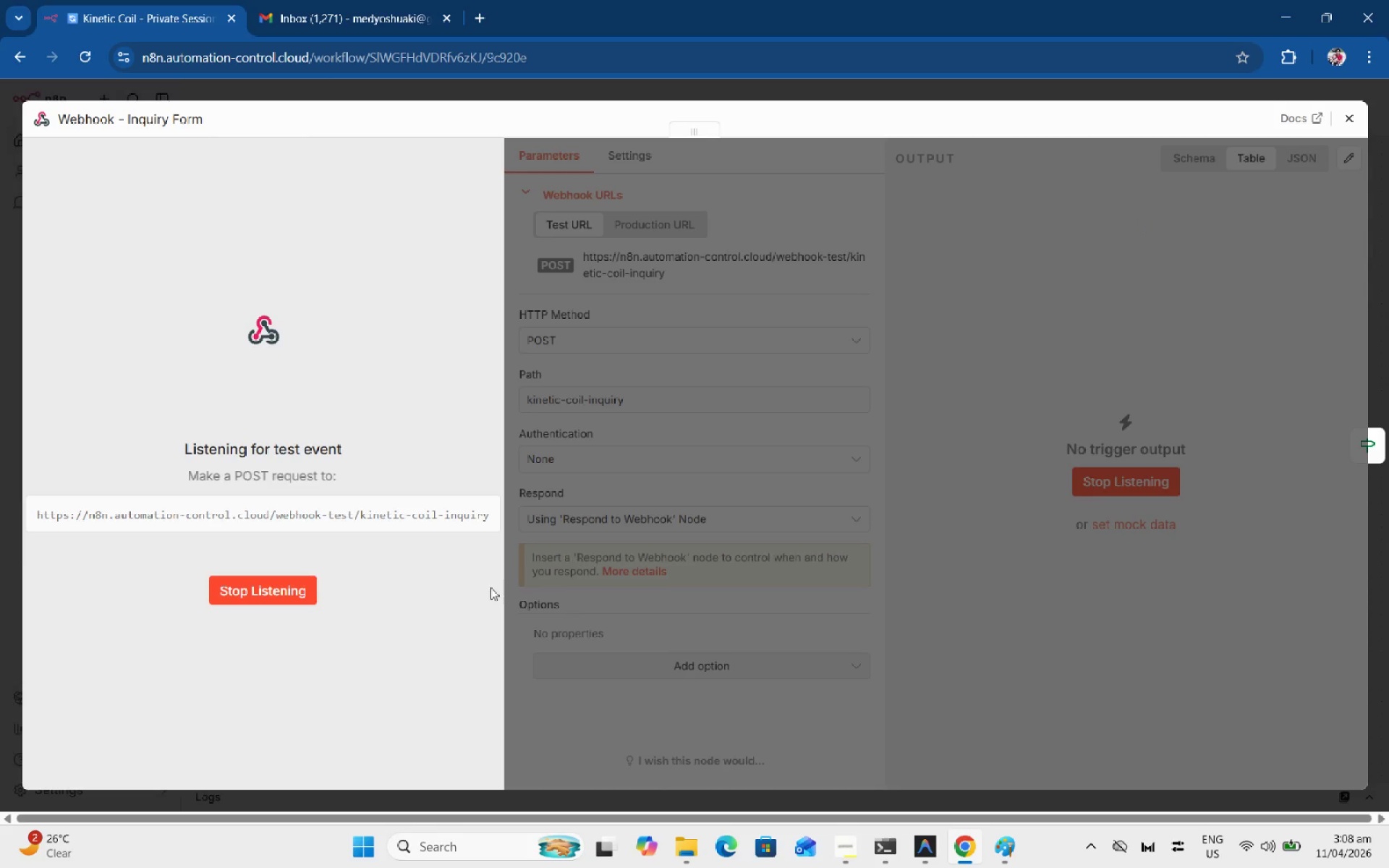 
left_click([429, 595])
 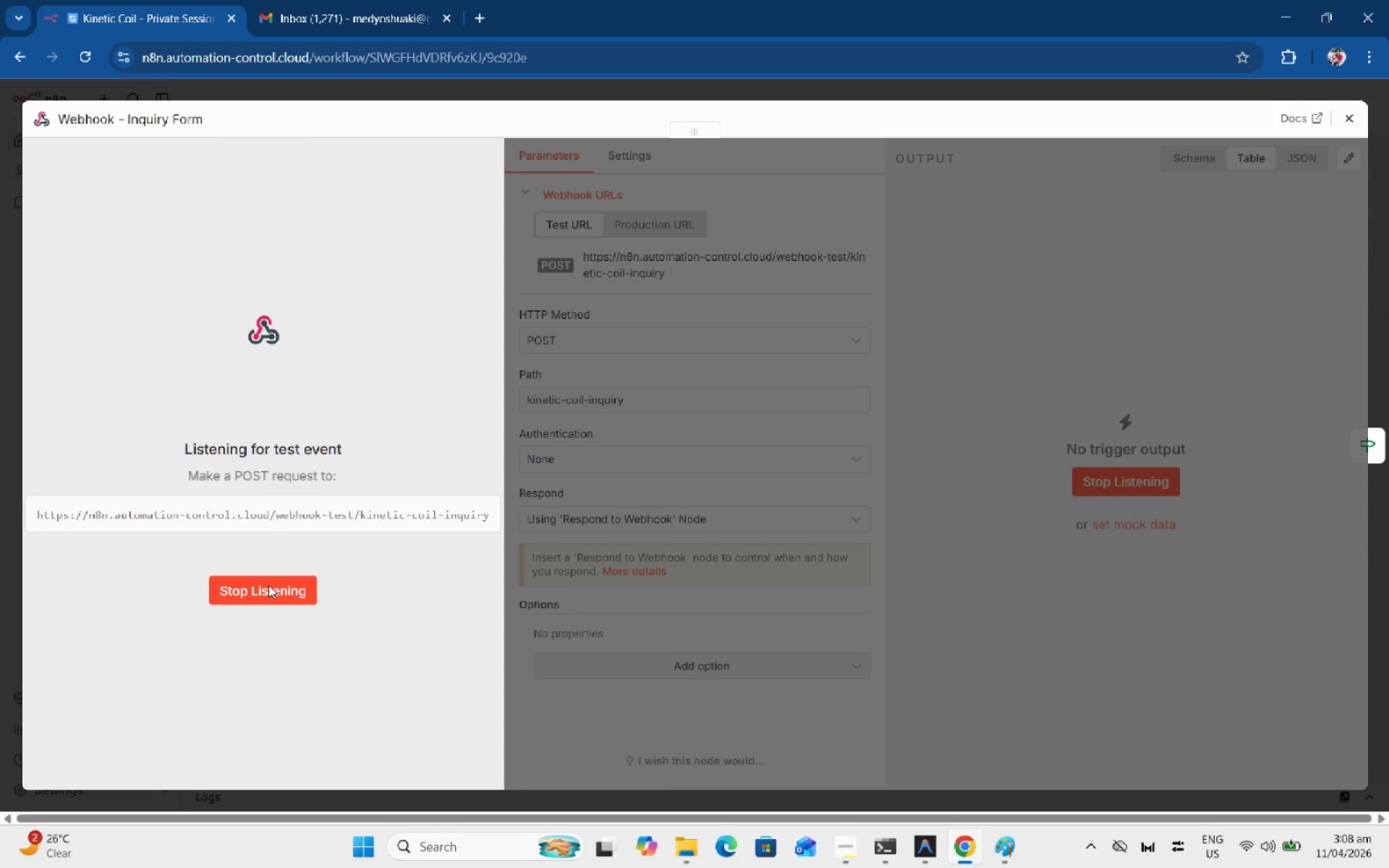 
left_click([267, 585])
 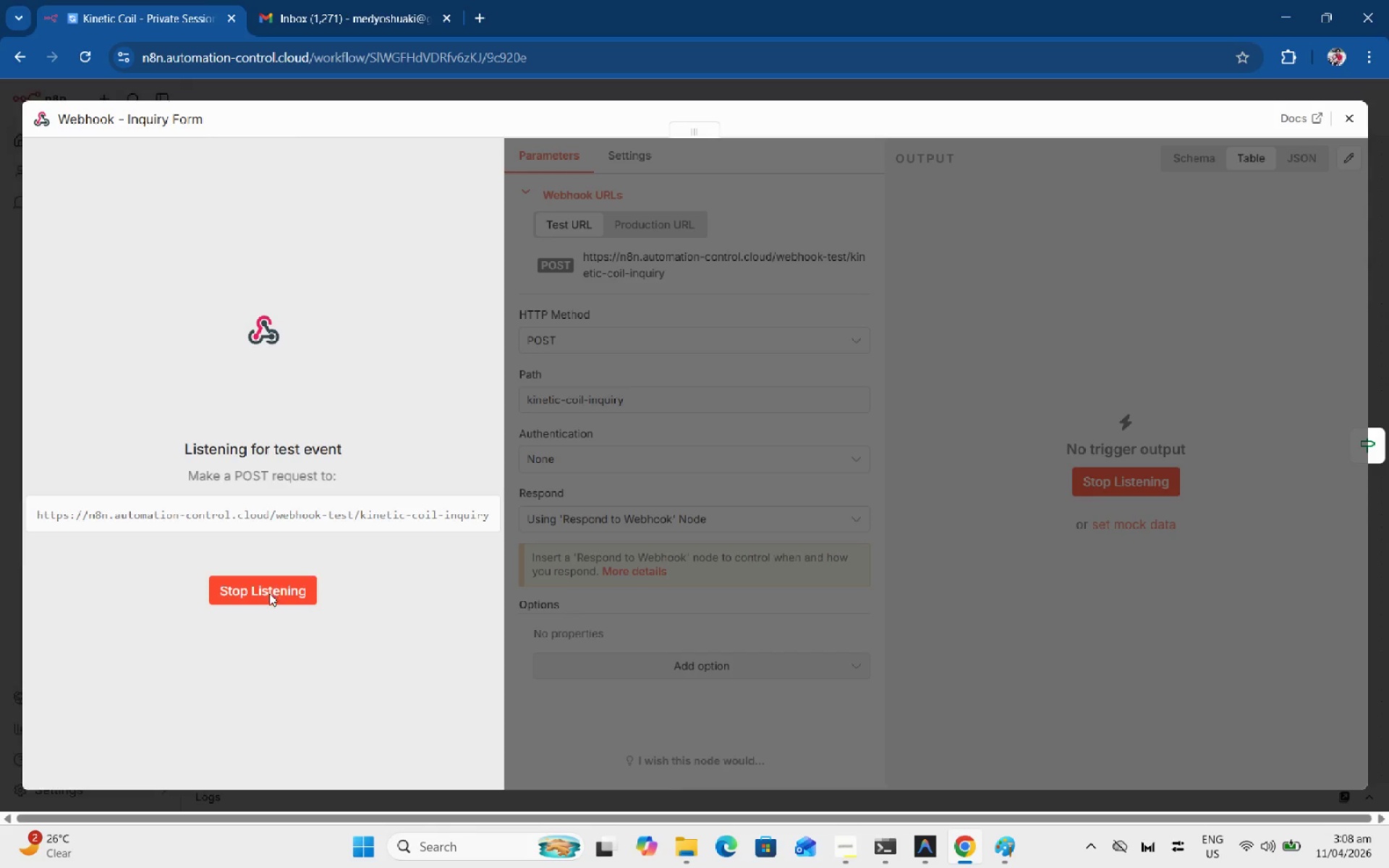 
left_click([269, 597])
 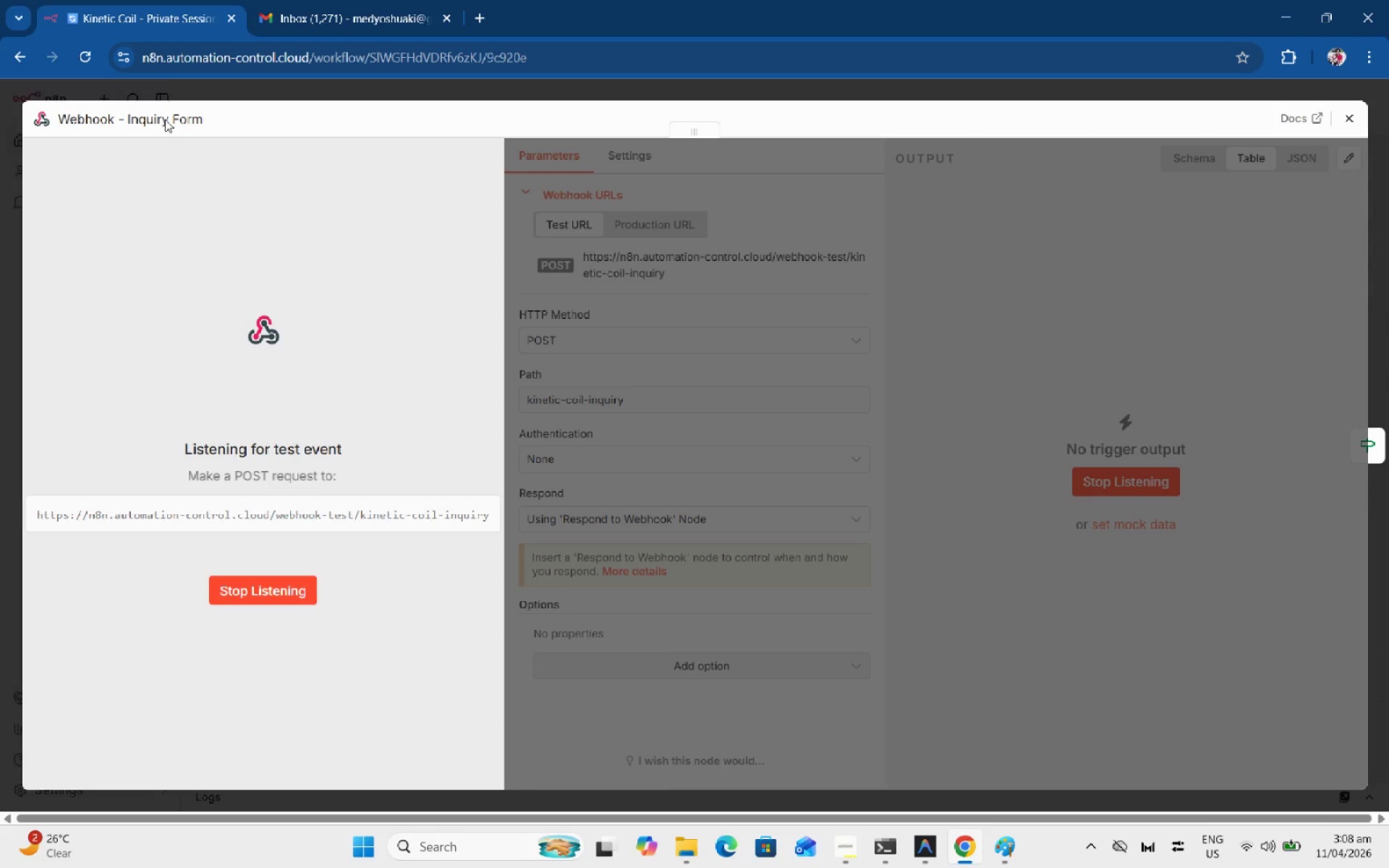 
hold_key(key=ControlLeft, duration=0.89)
left_click([99, 55])
 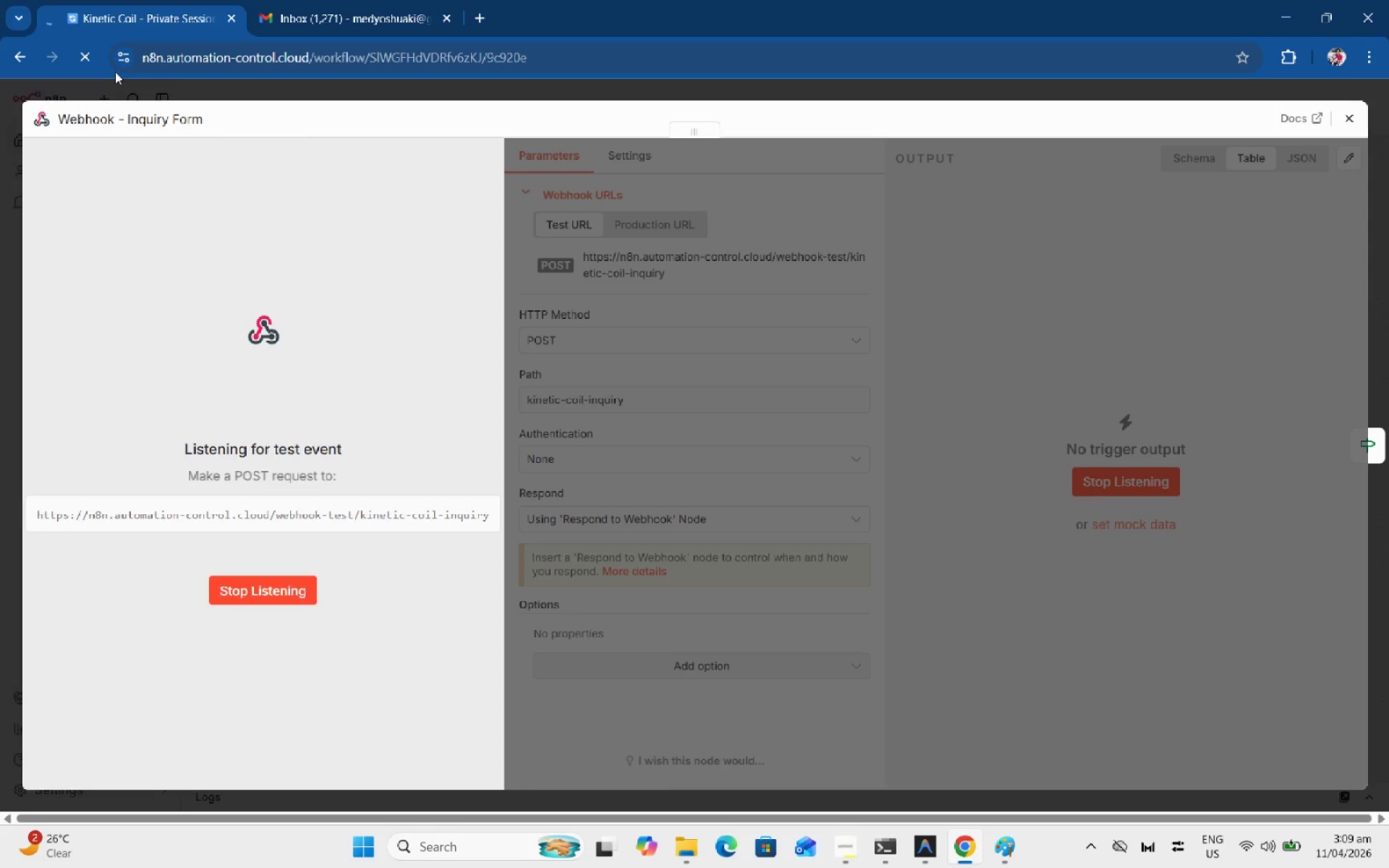 
wait(10.08)
 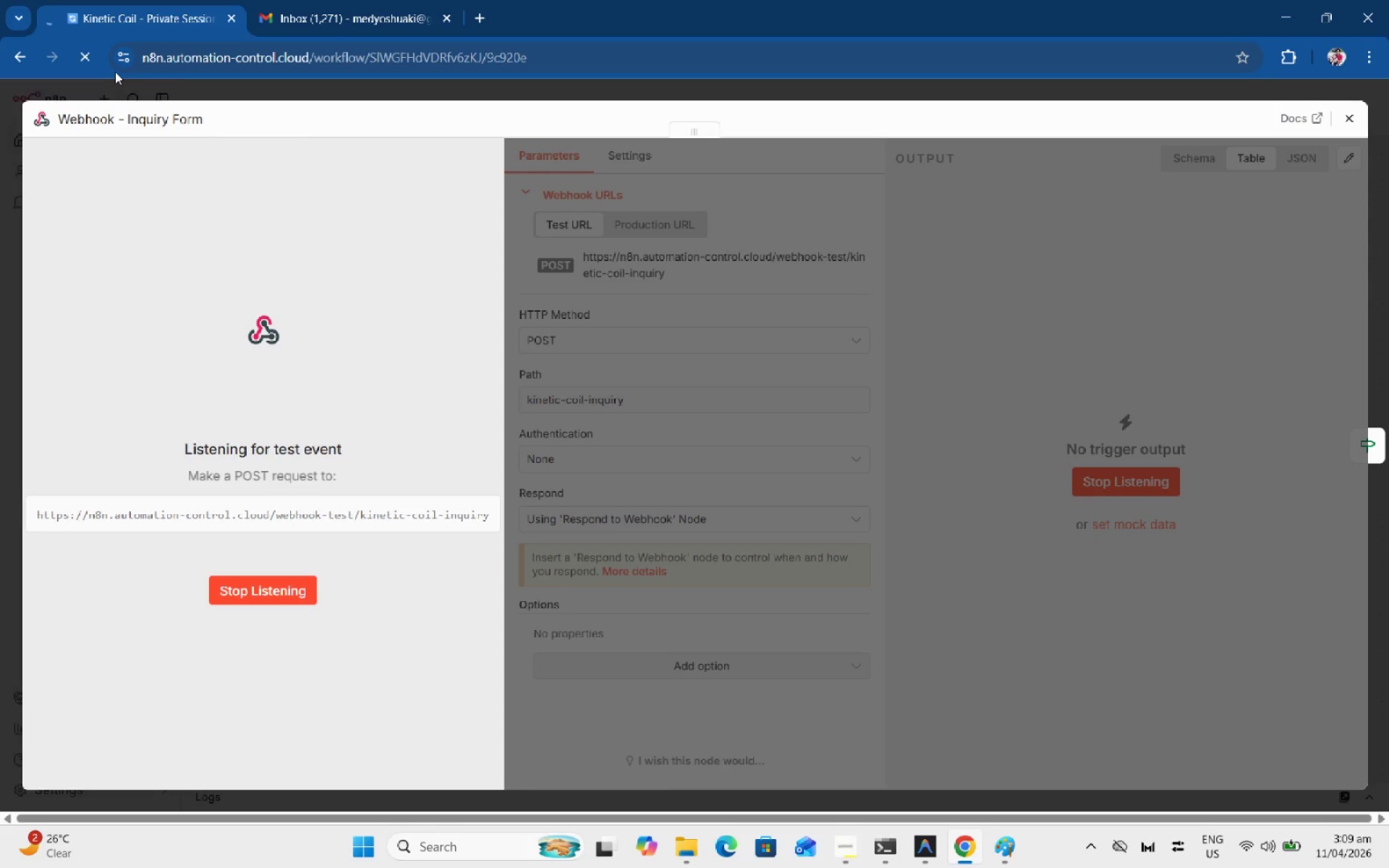 
left_click([723, 271])
 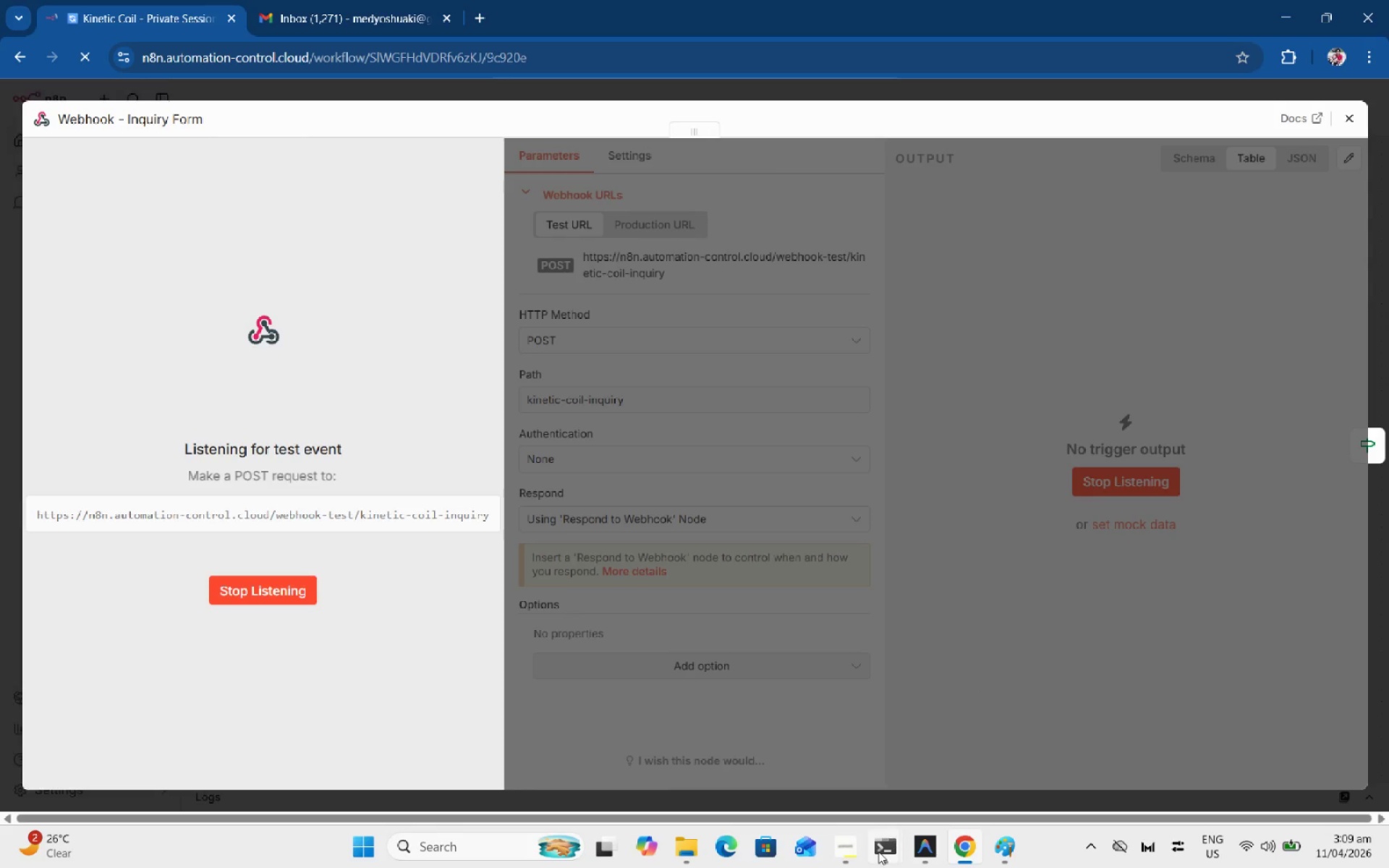 
left_click([881, 849])
 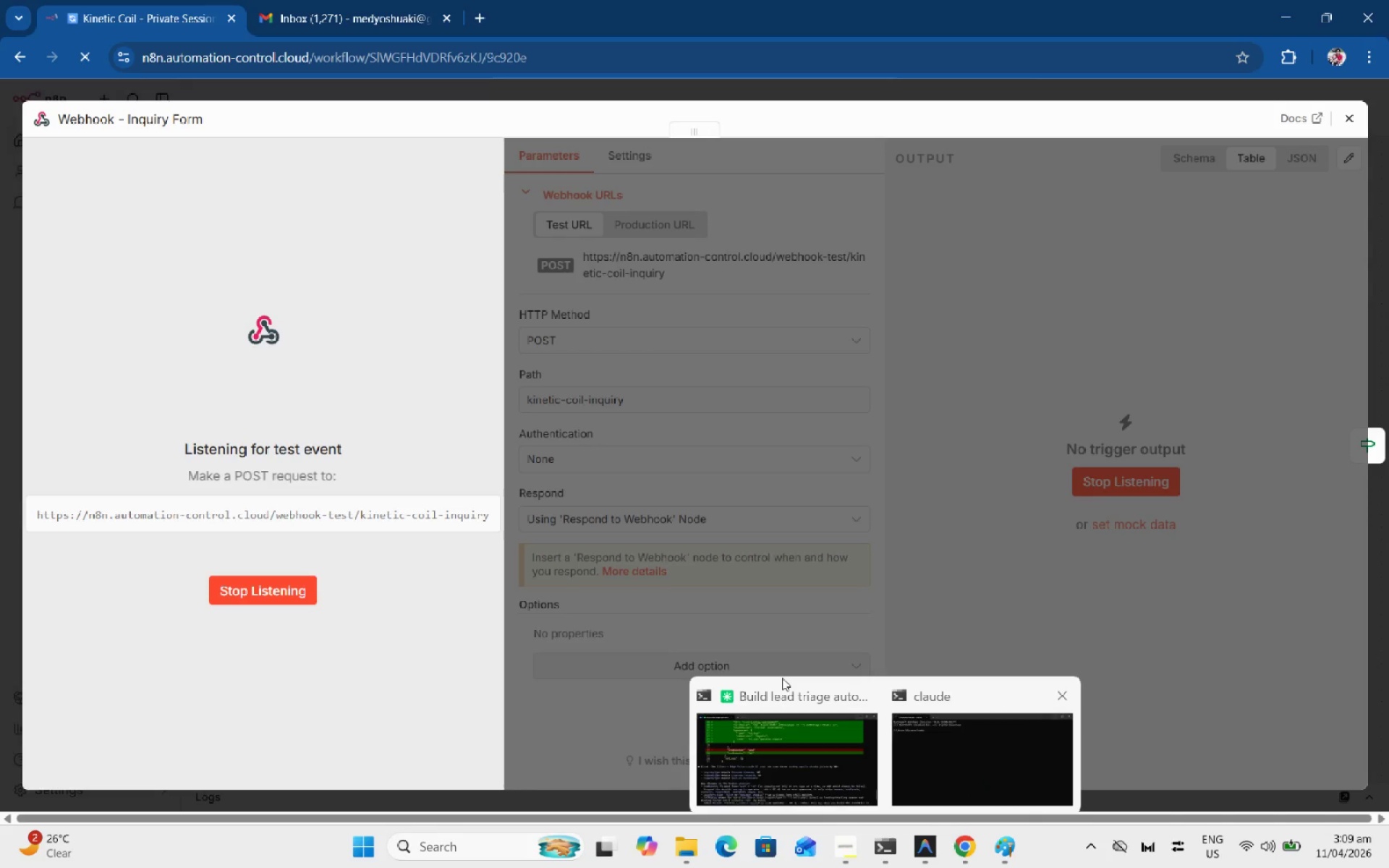 
wait(6.53)
 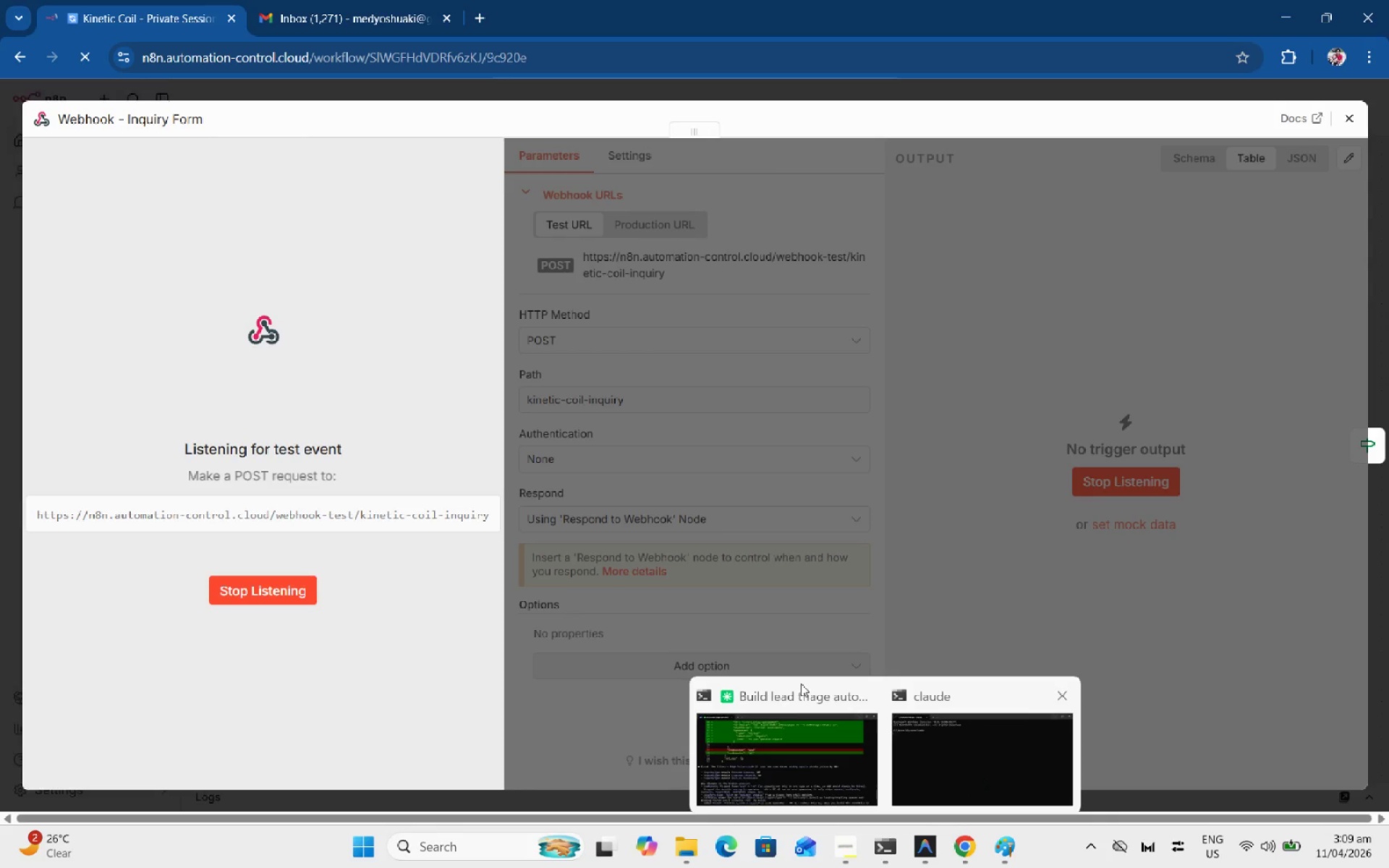 
key(Enter)
 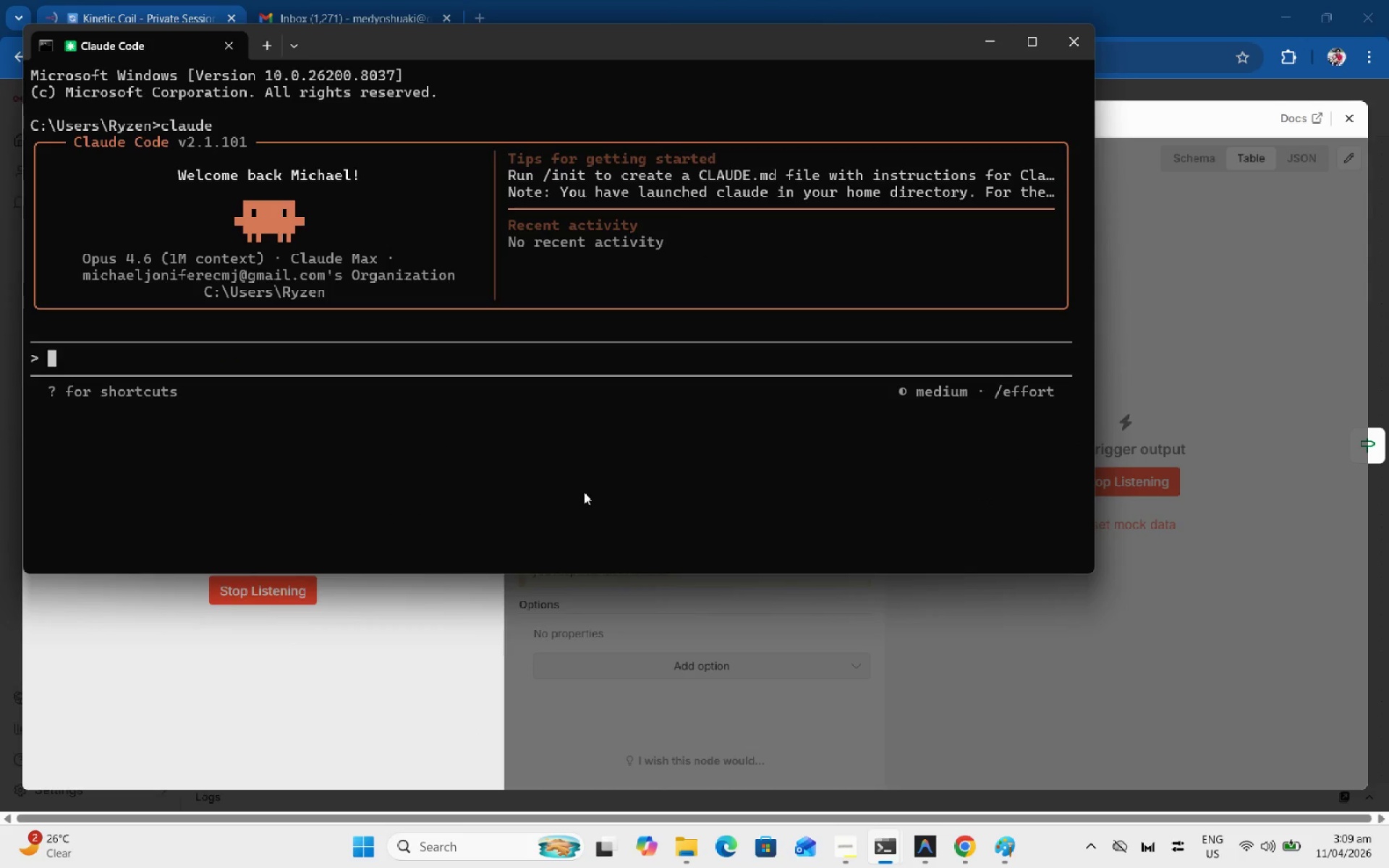 
key(Alt+AltLeft)
 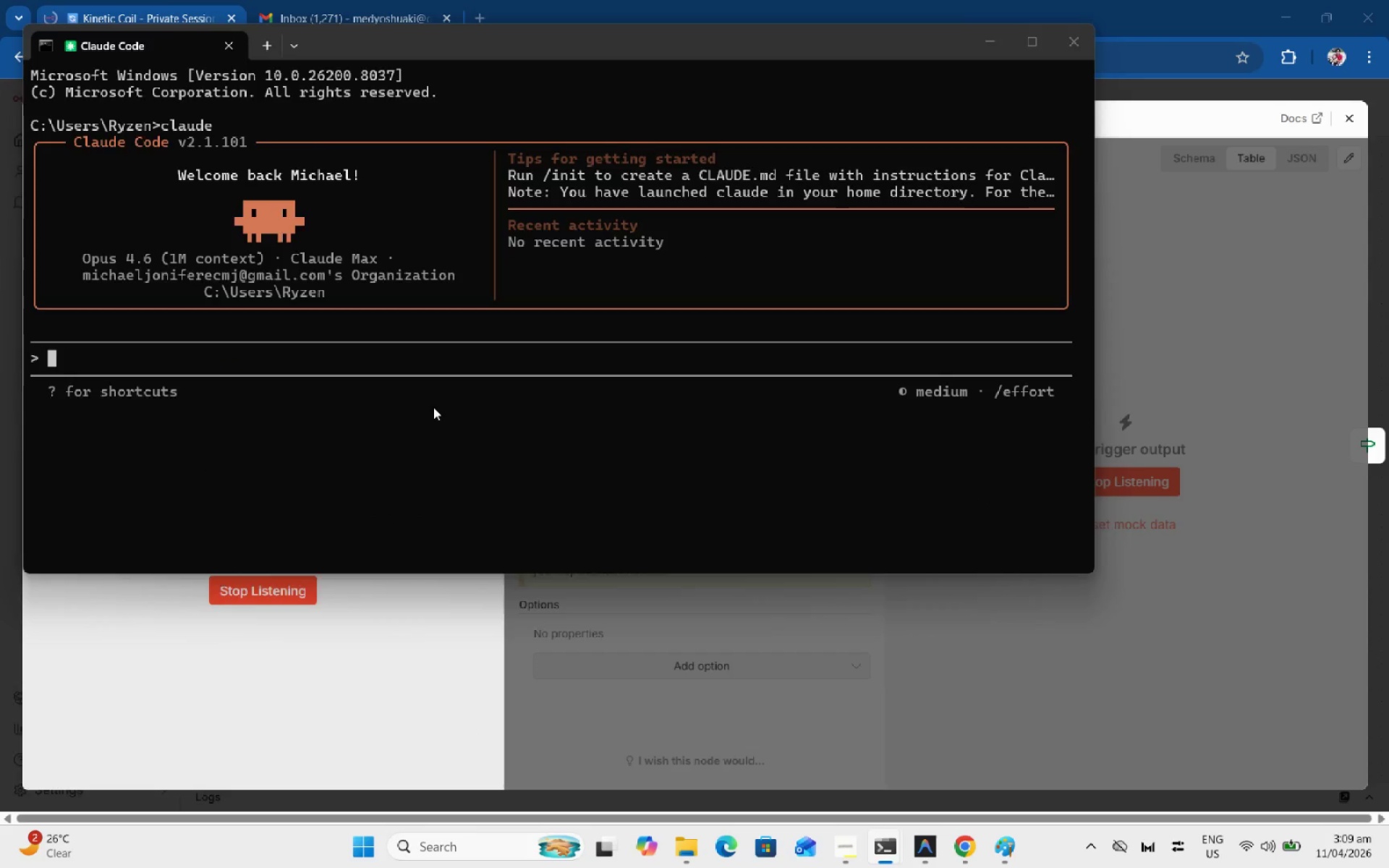 
key(Alt+Tab)
 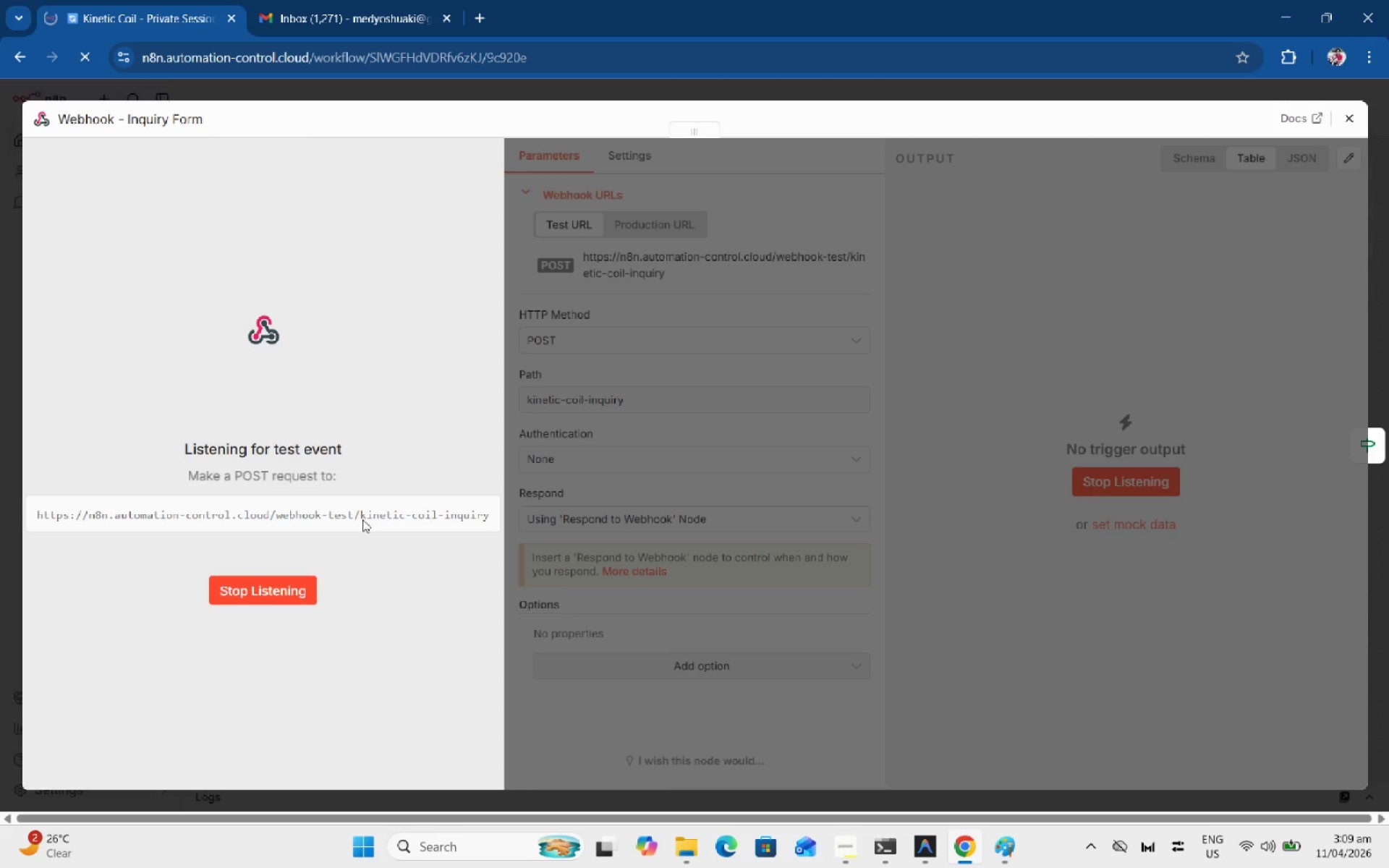 
left_click([226, 17])
 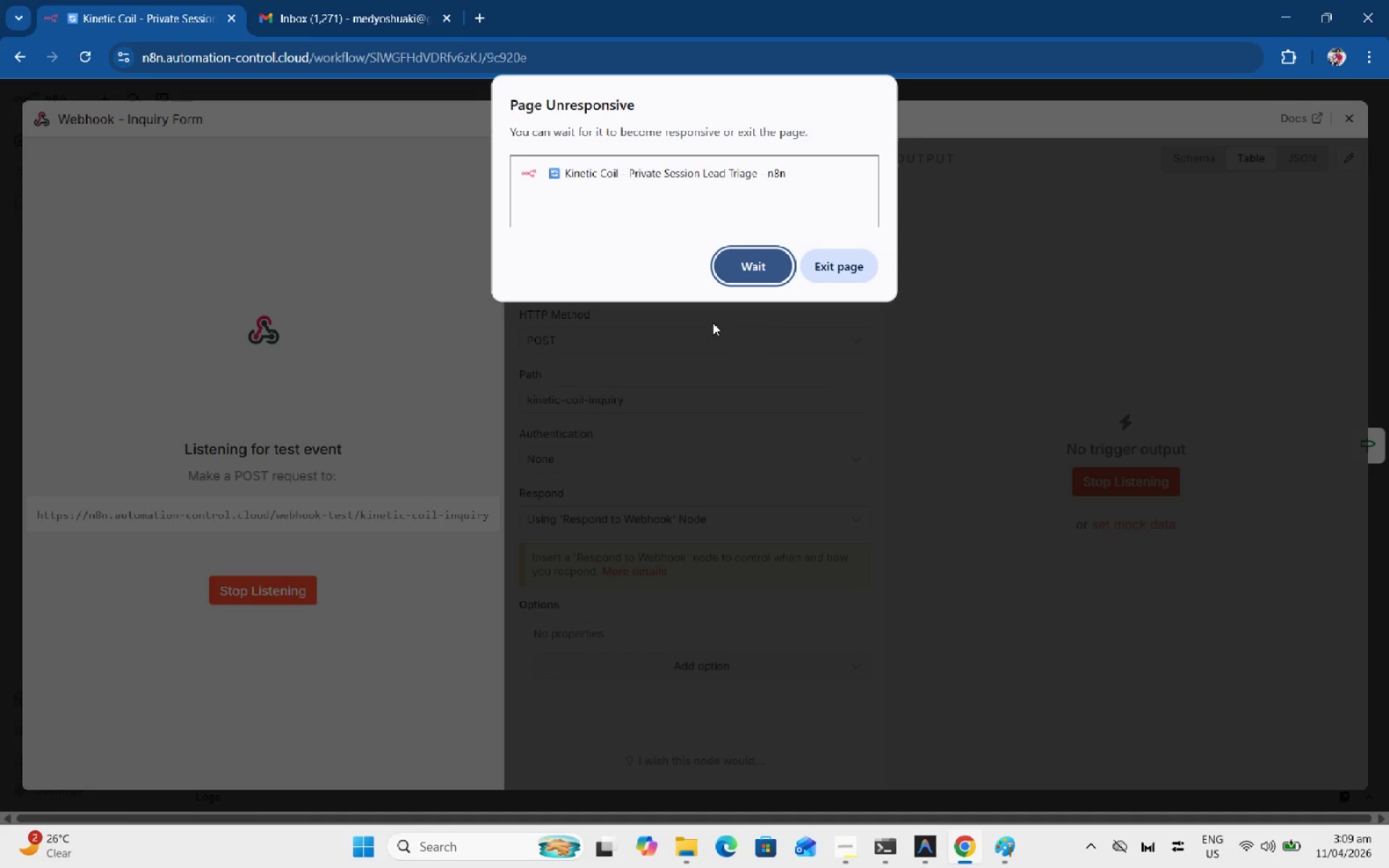 
left_click_drag(start_coordinate=[727, 277], to_coordinate=[781, 292])
 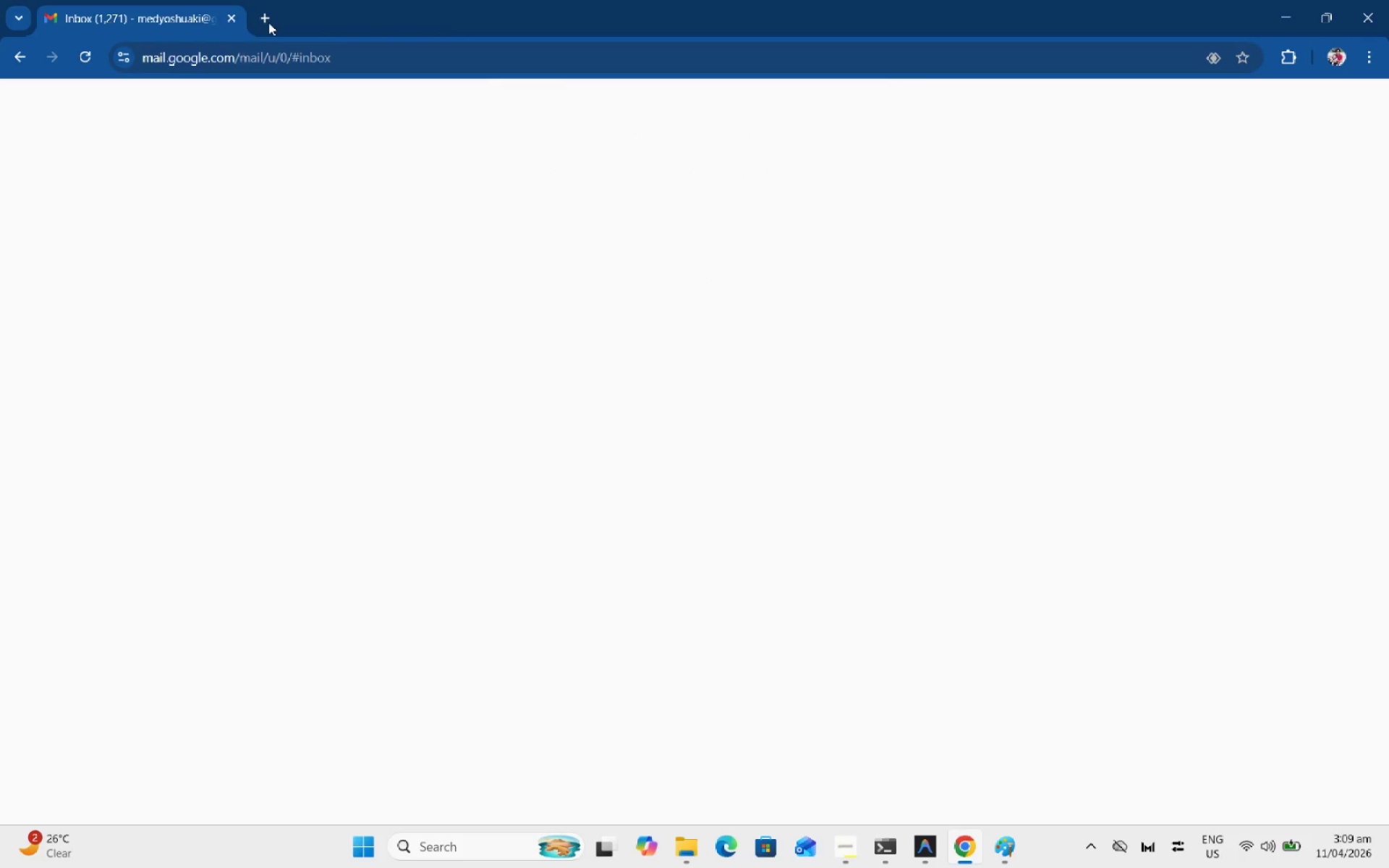 
left_click([270, 17])
 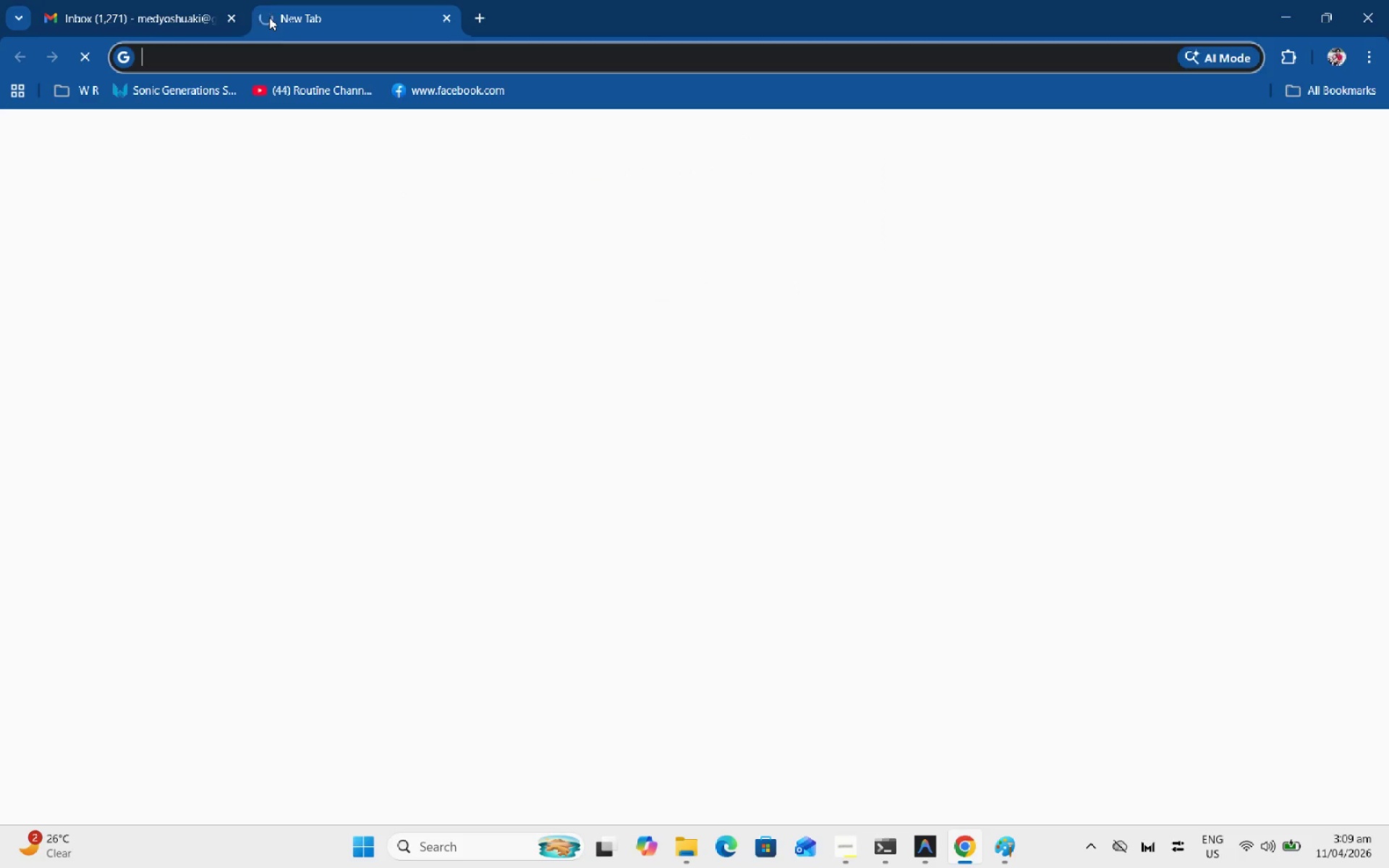 
type(claud)
key(Backspace)
key(Backspace)
key(Backspace)
key(Backspace)
key(Backspace)
type(n)
key(Backspace)
key(Backspace)
type(n8)
 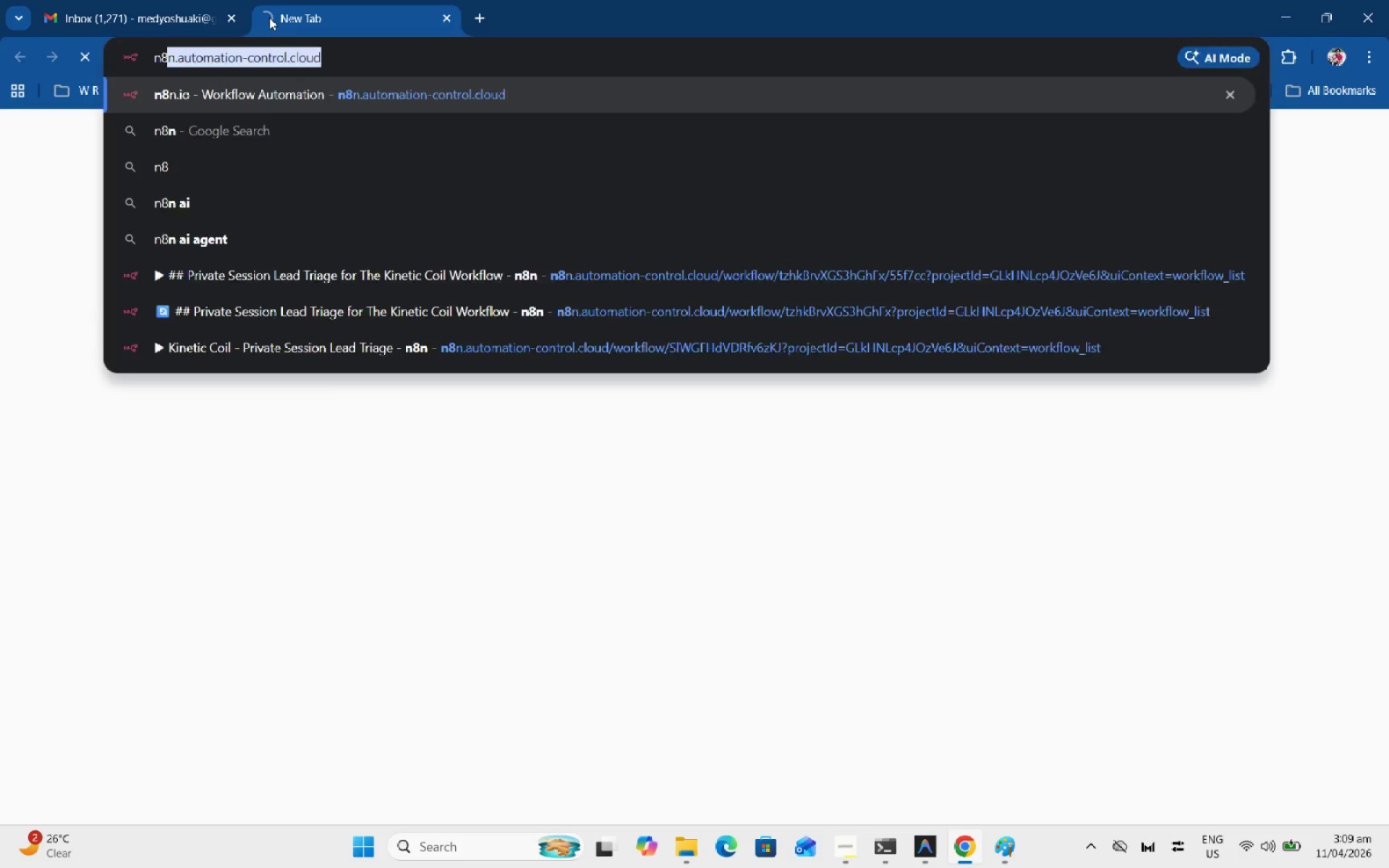 
key(Enter)
 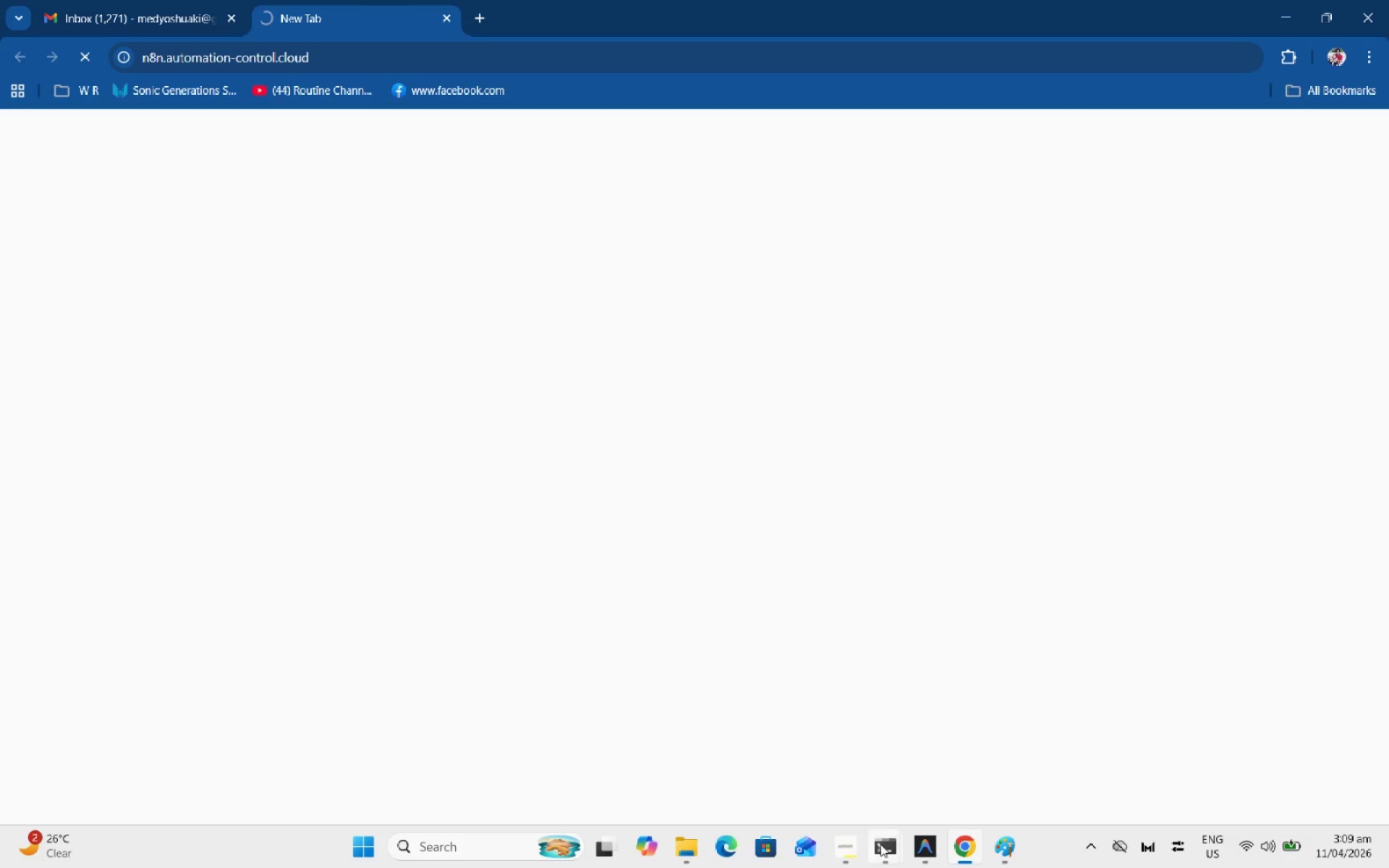 
double_click([991, 777])
 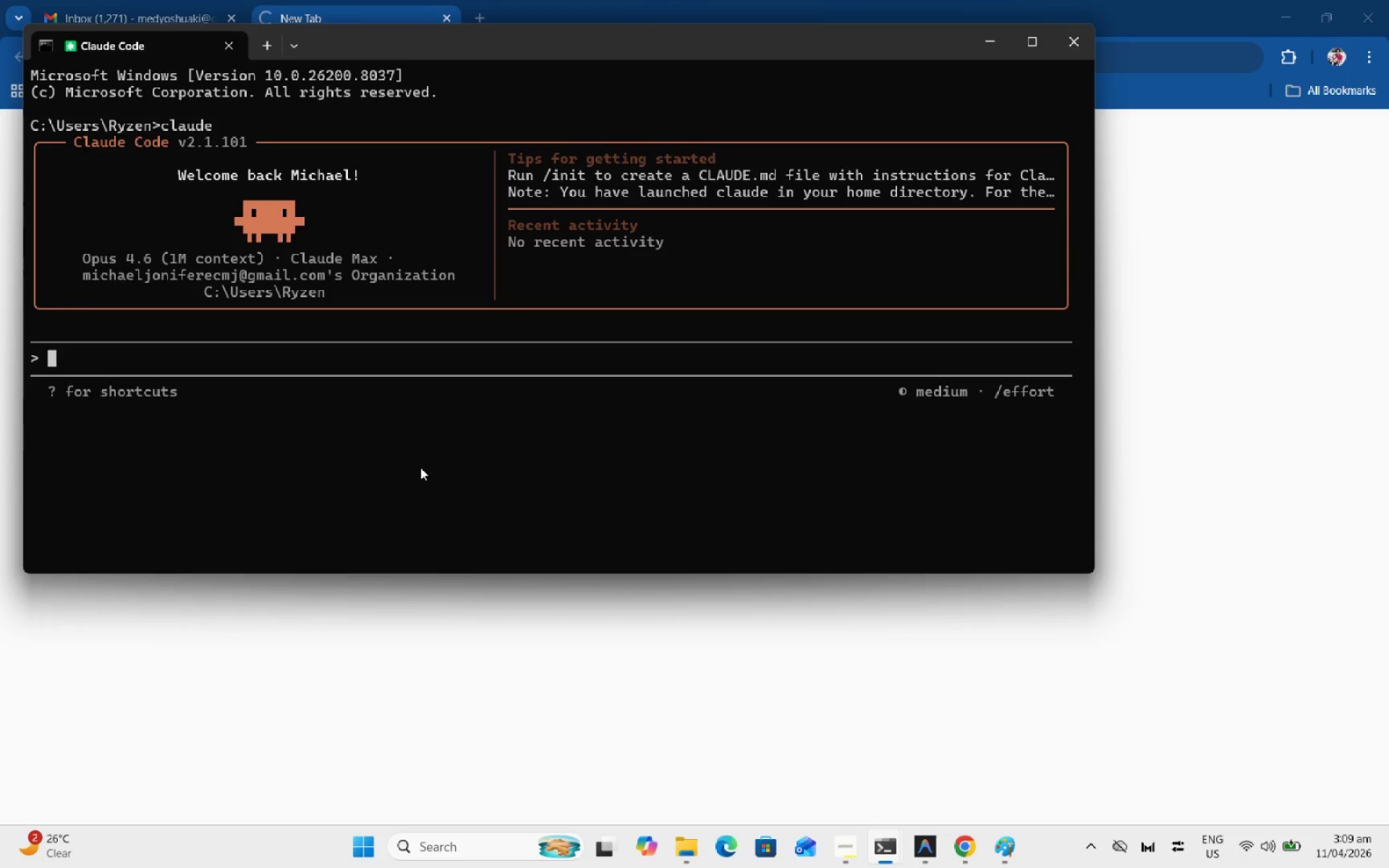 
key(C)
 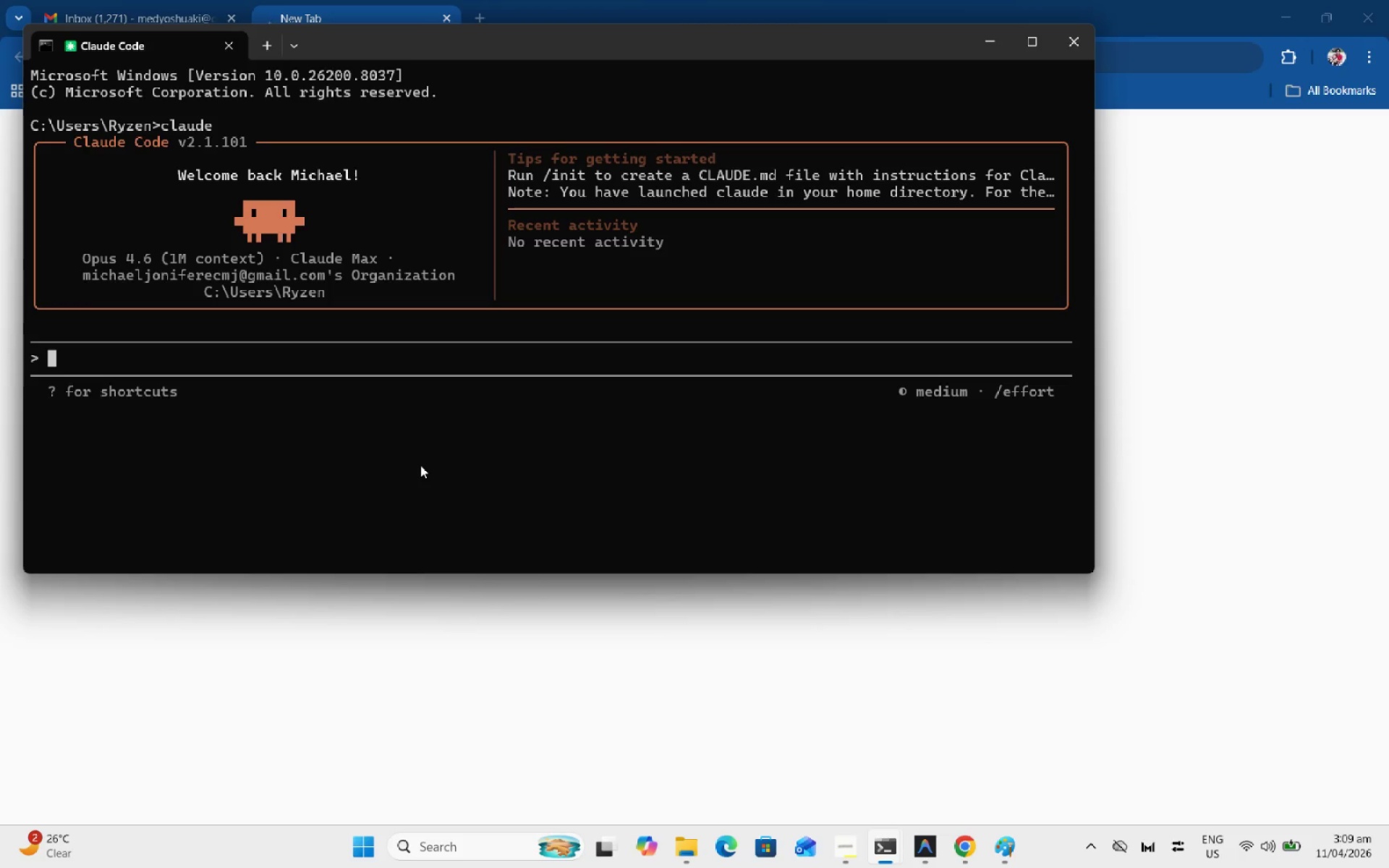 
key(Backspace)
 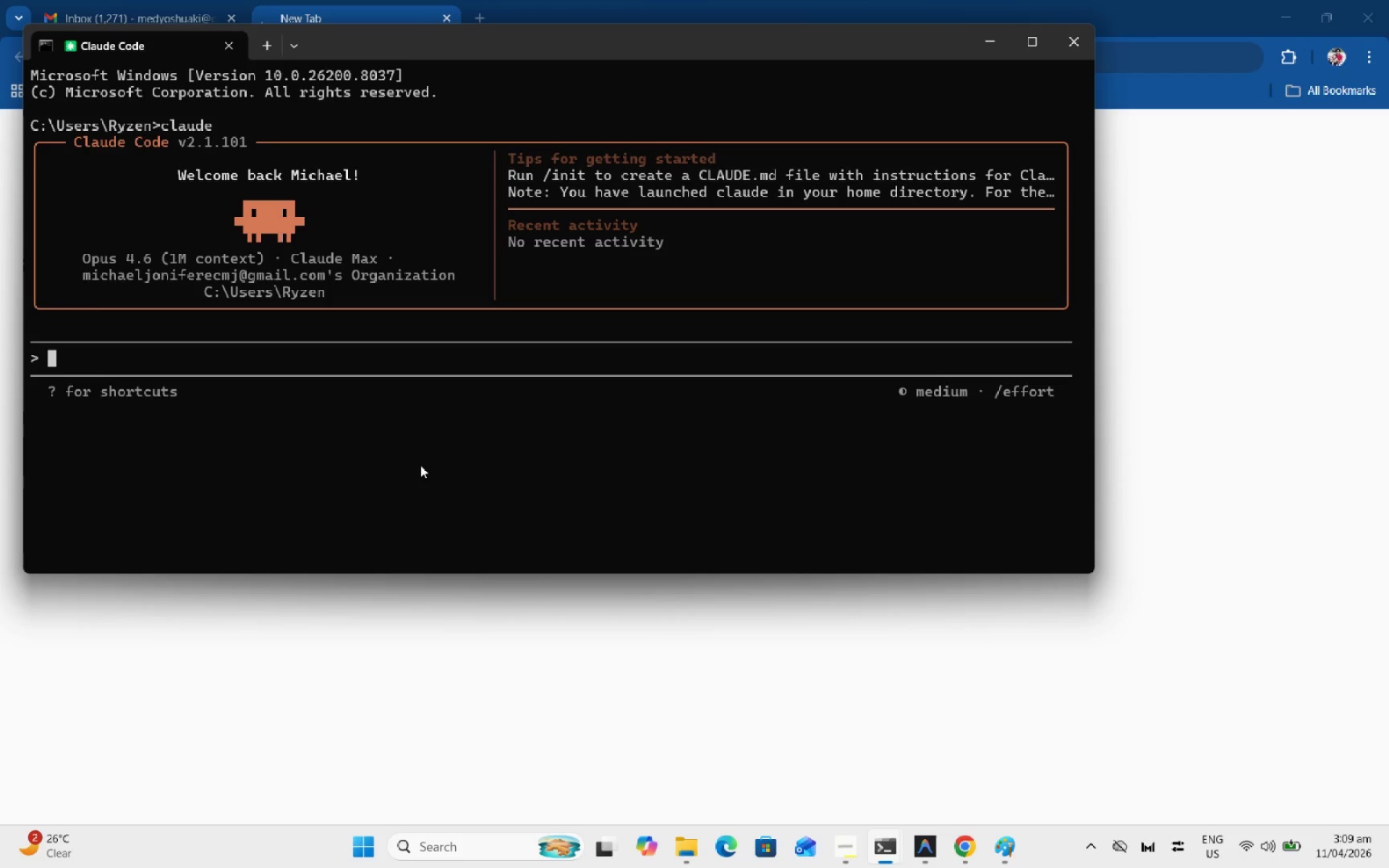 
key(Backspace)
 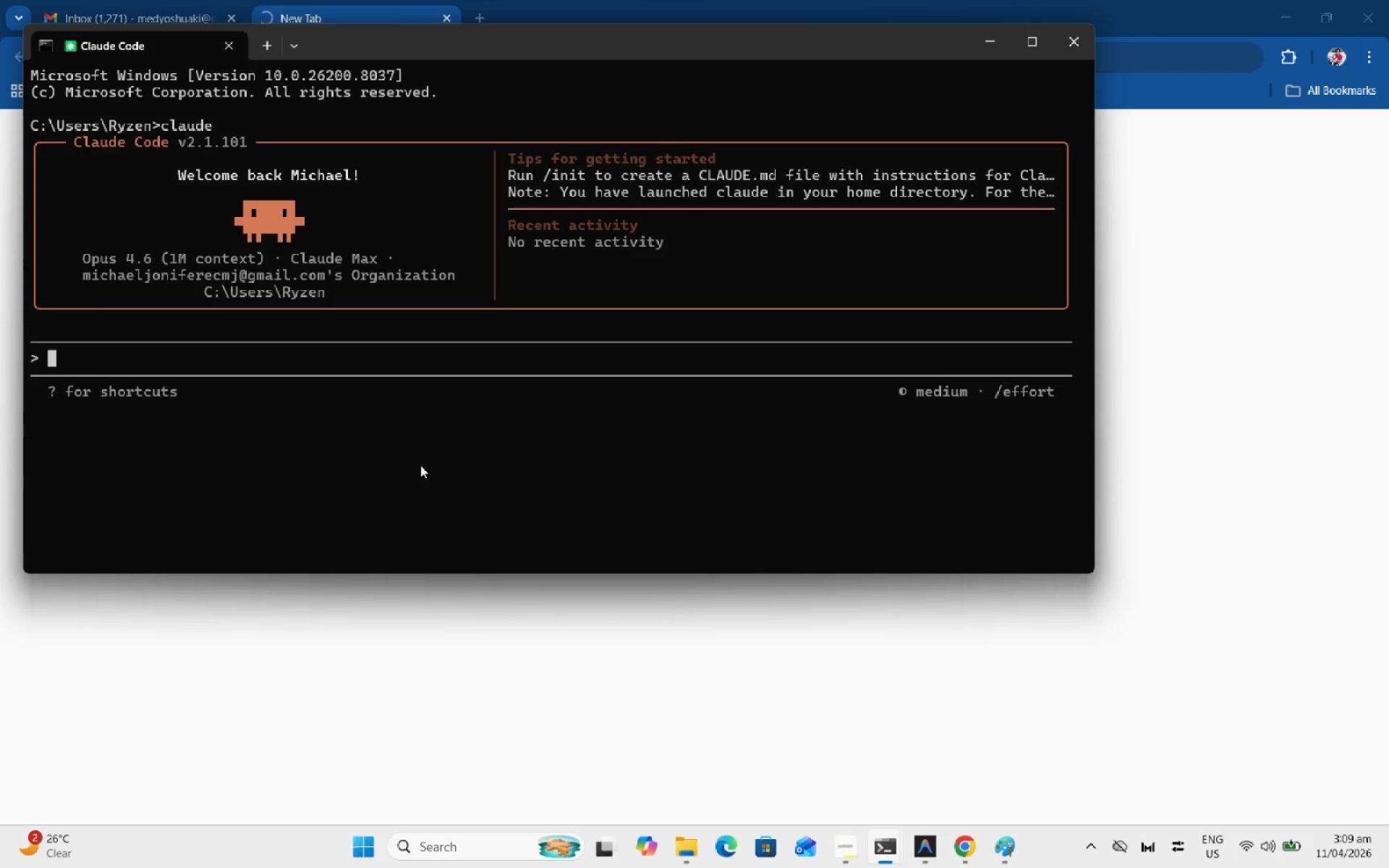 
key(C)
 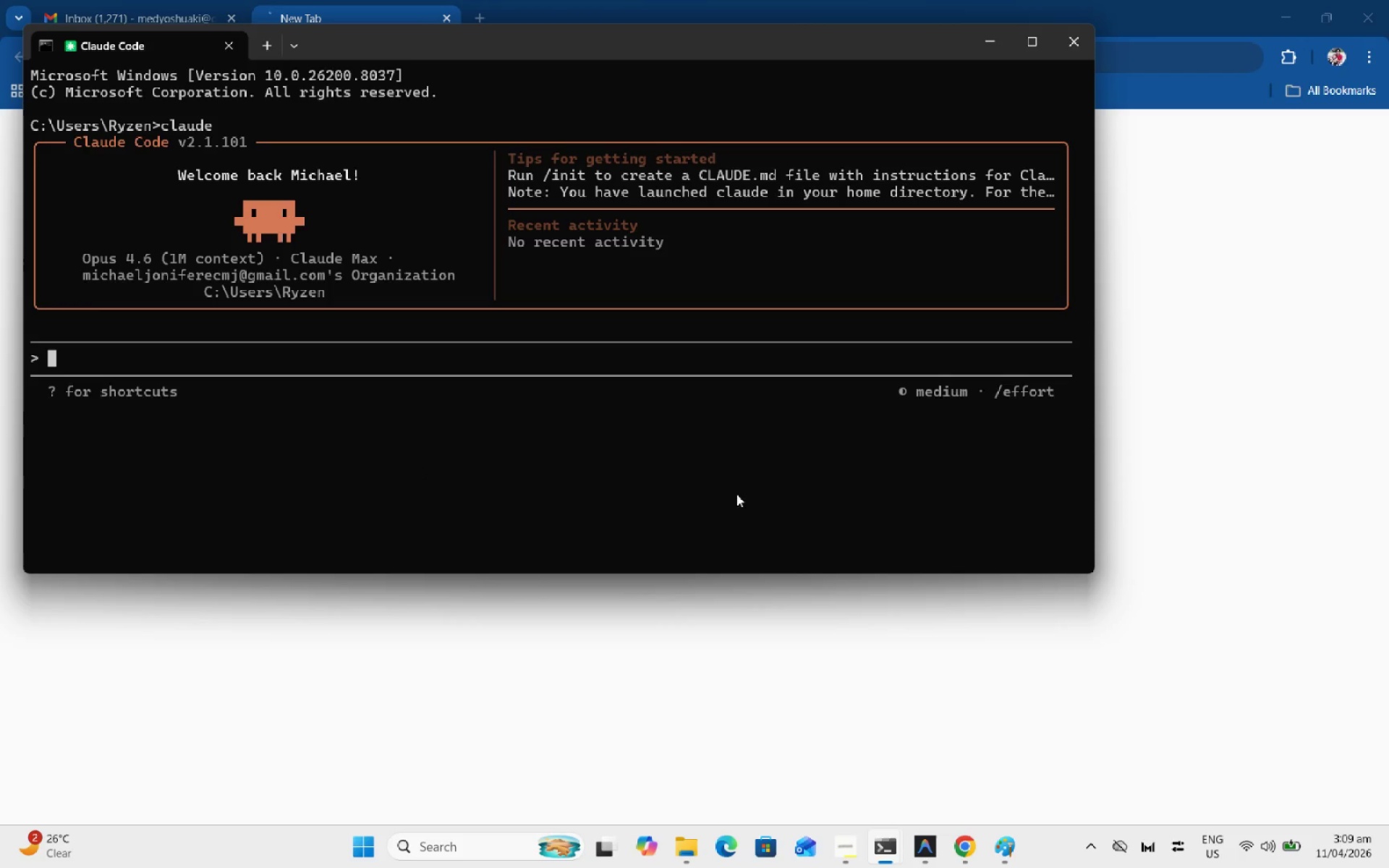 
key(Alt+AltLeft)
 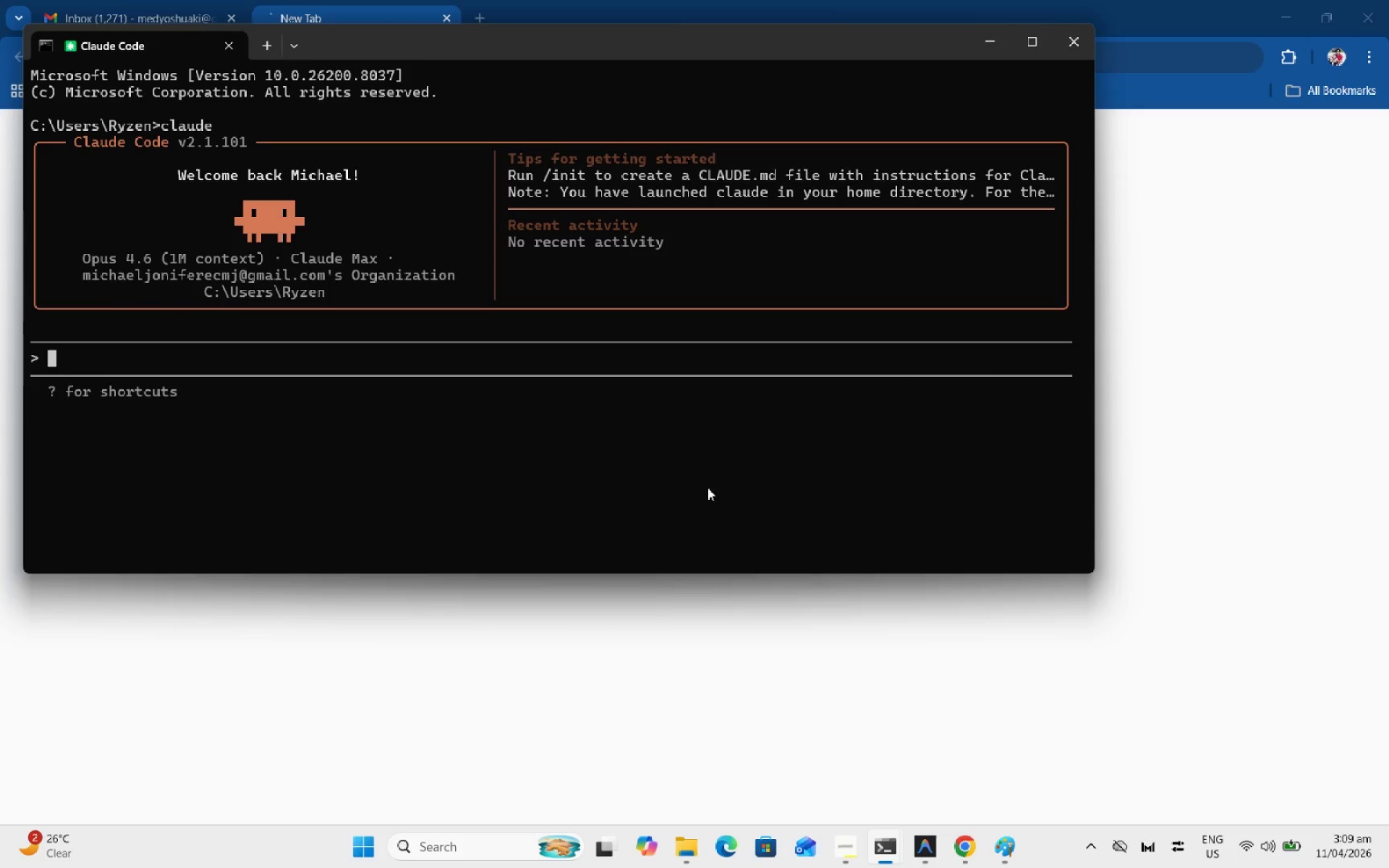 
key(Alt+Tab)
 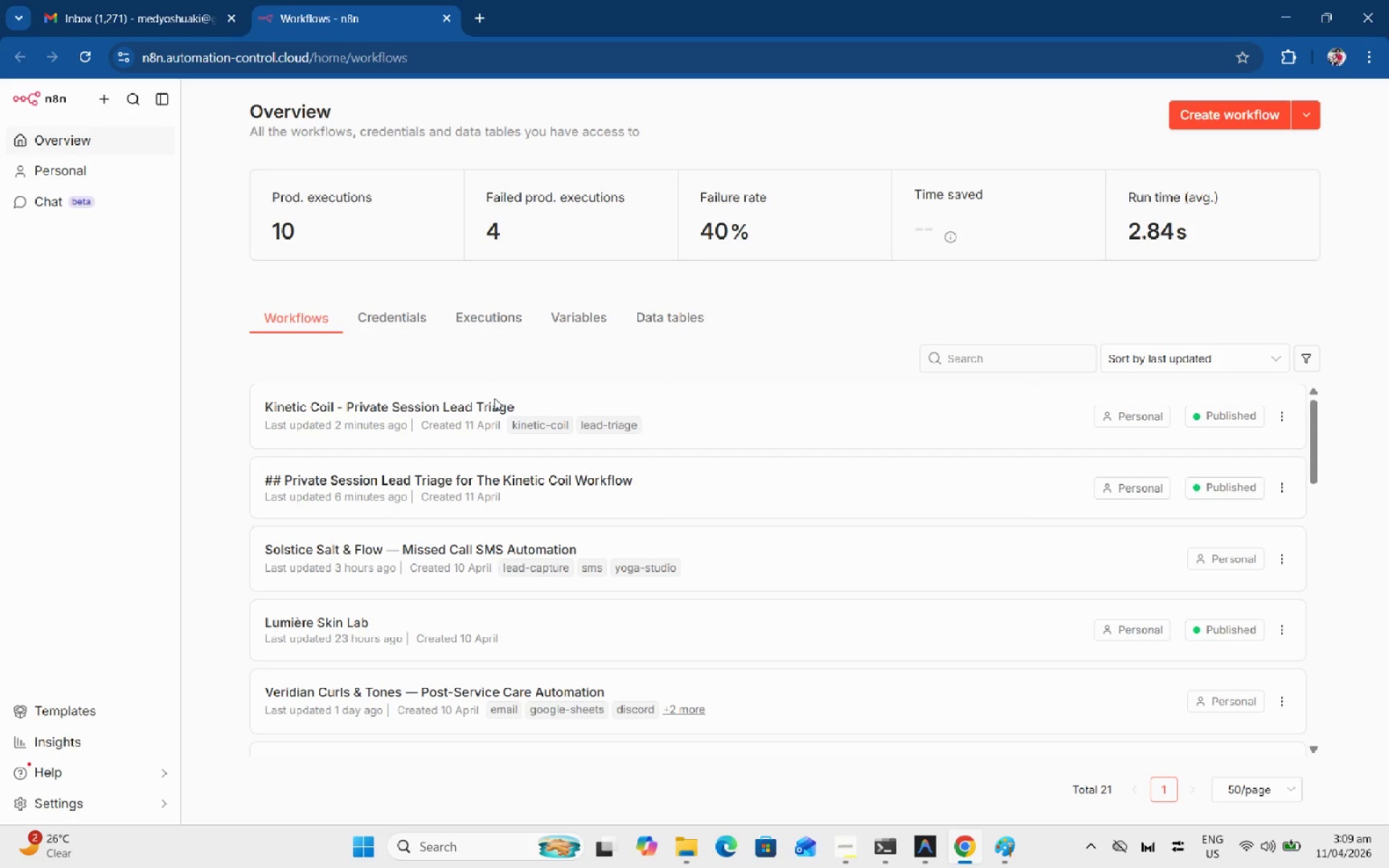 
wait(5.83)
 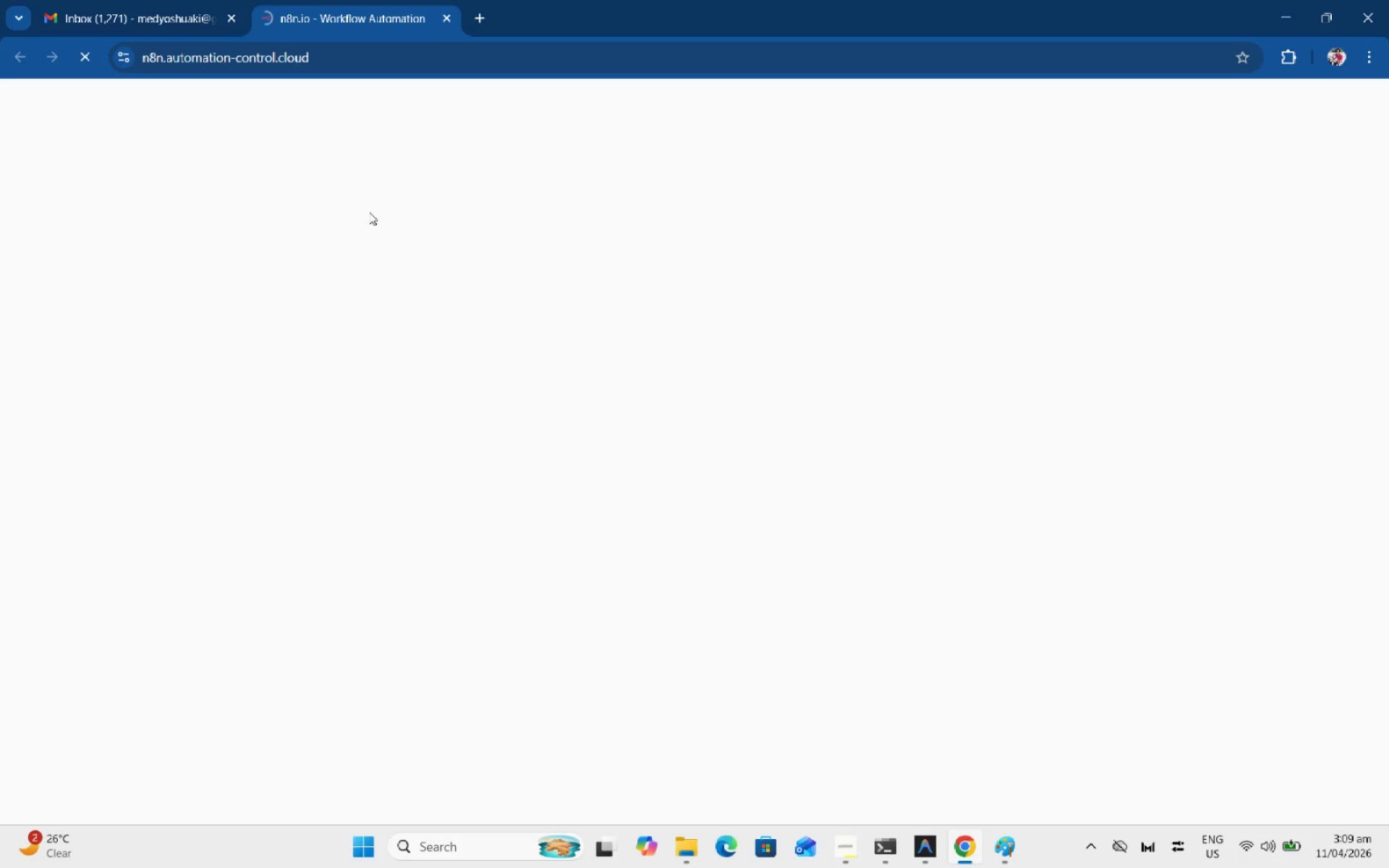 
left_click([467, 413])
 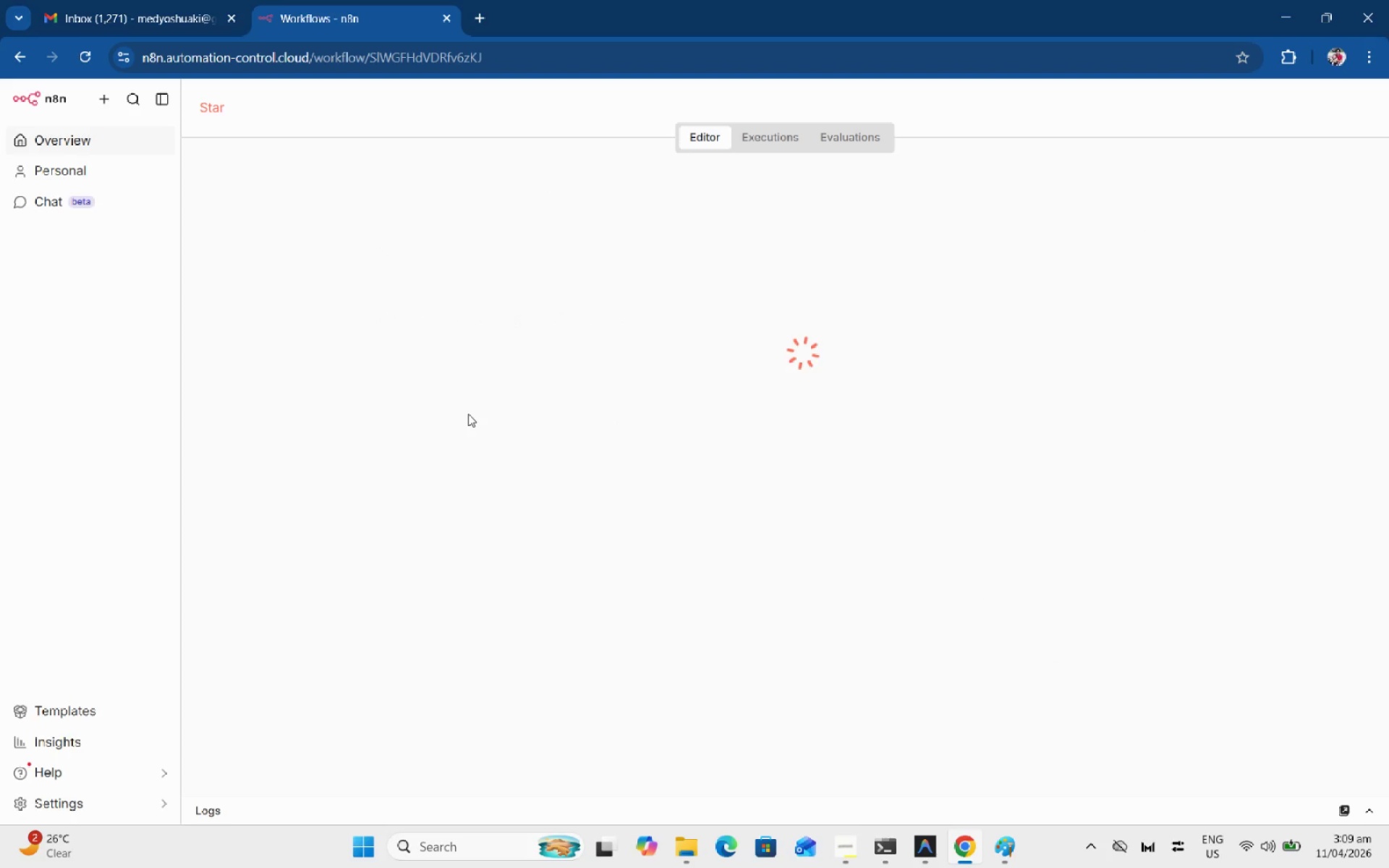 
scroll: coordinate [468, 414], scroll_direction: up, amount: 1.0
 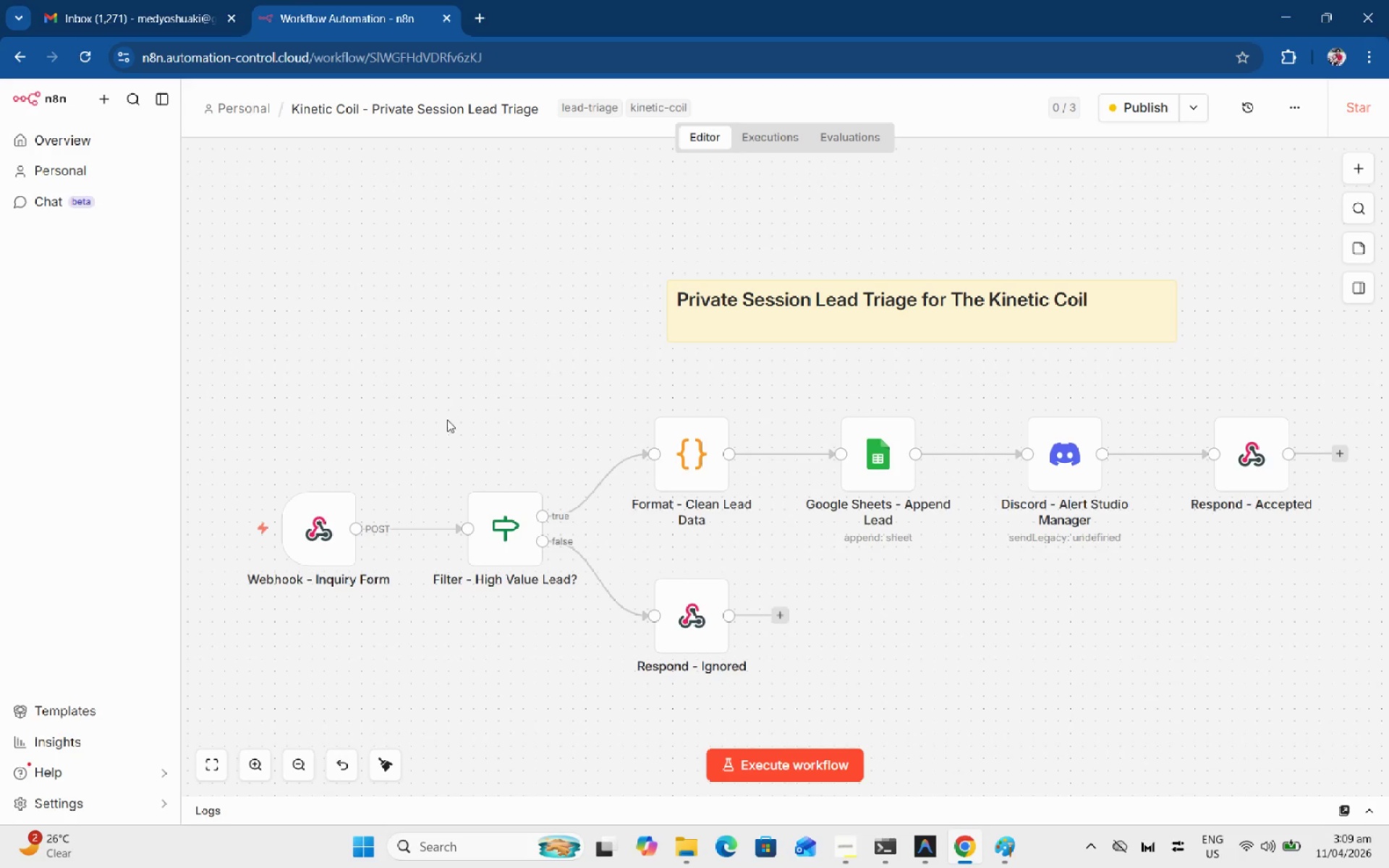 
double_click([305, 548])
 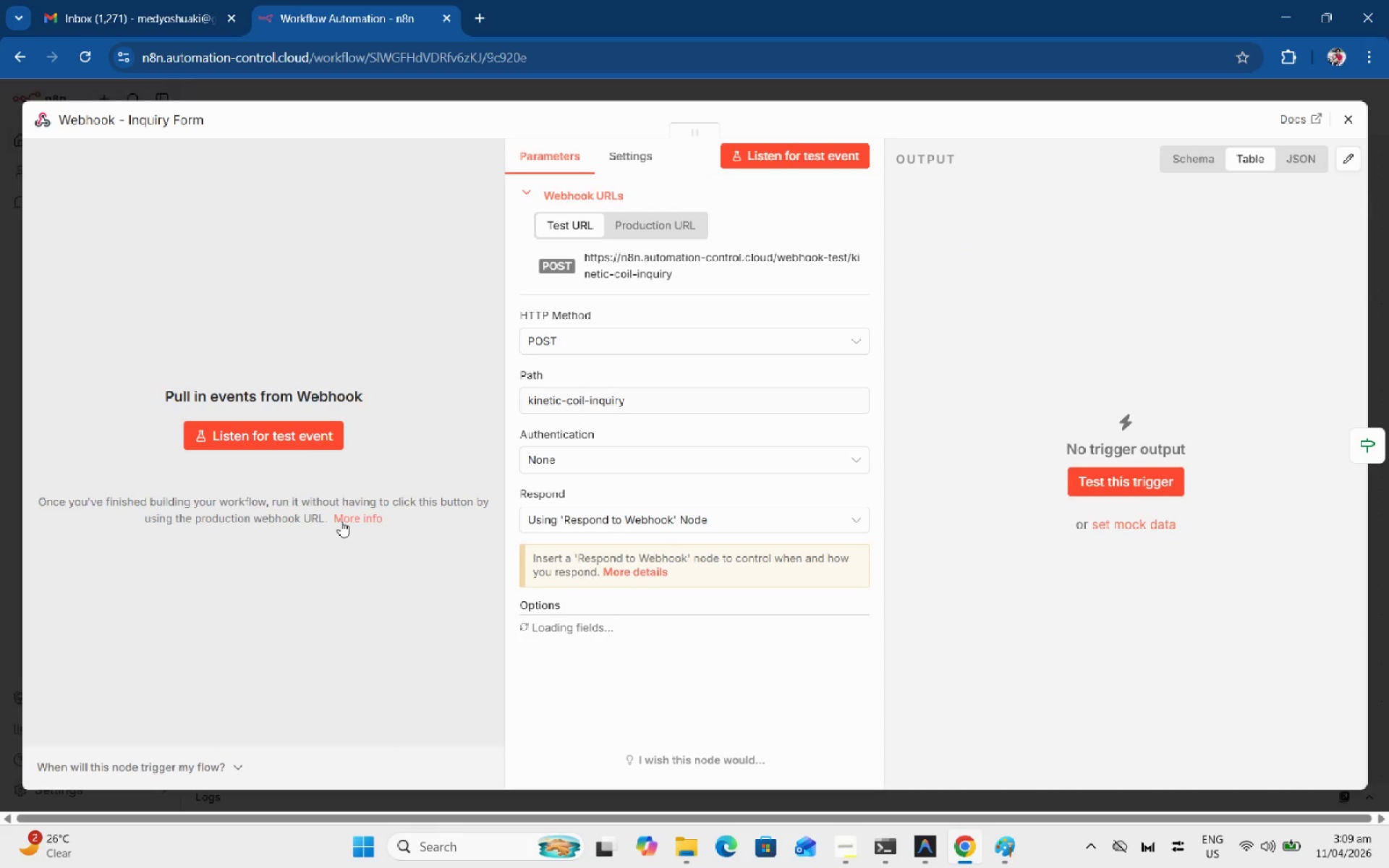 
scroll: coordinate [341, 519], scroll_direction: up, amount: 1.0
 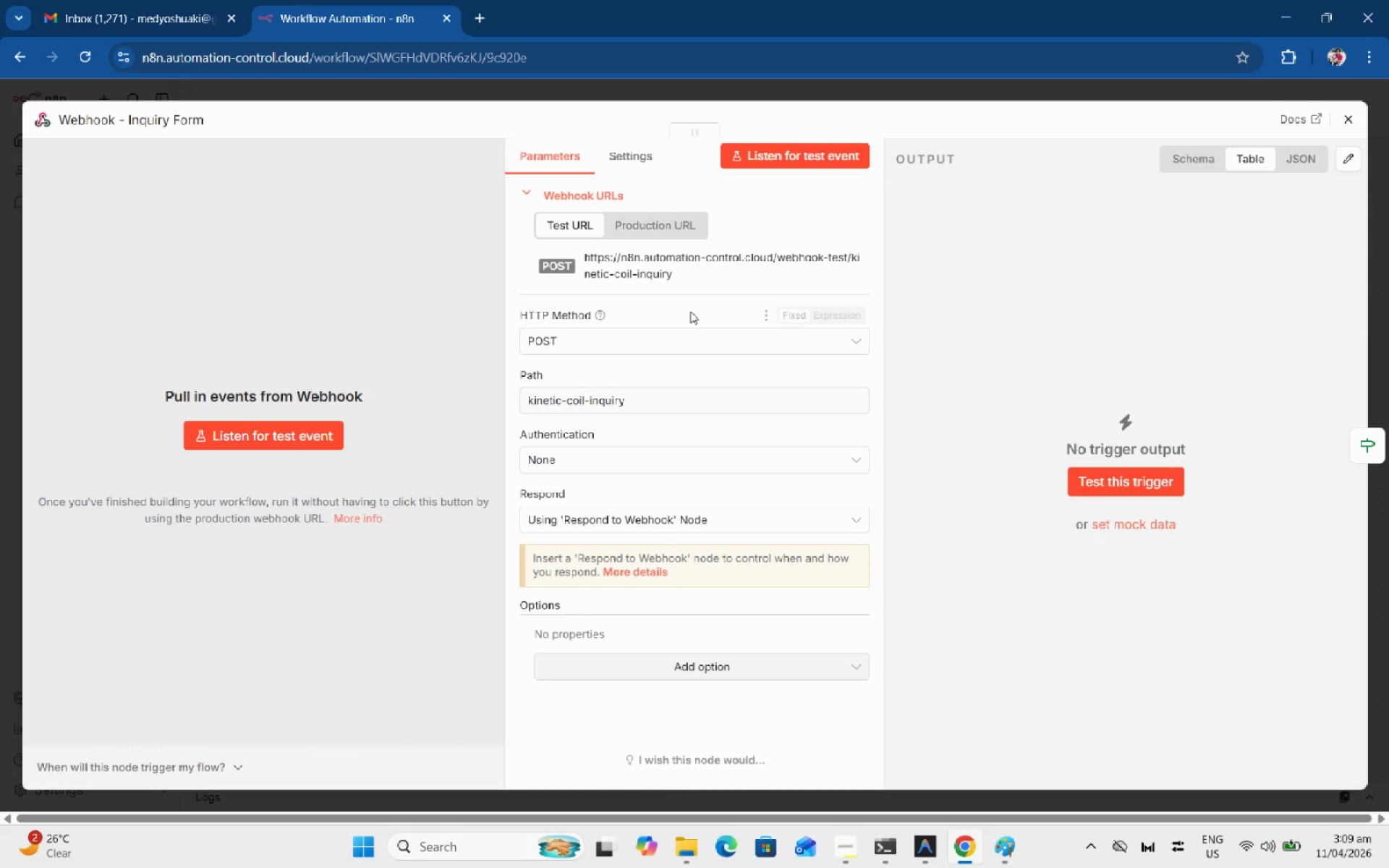 
left_click([710, 266])
 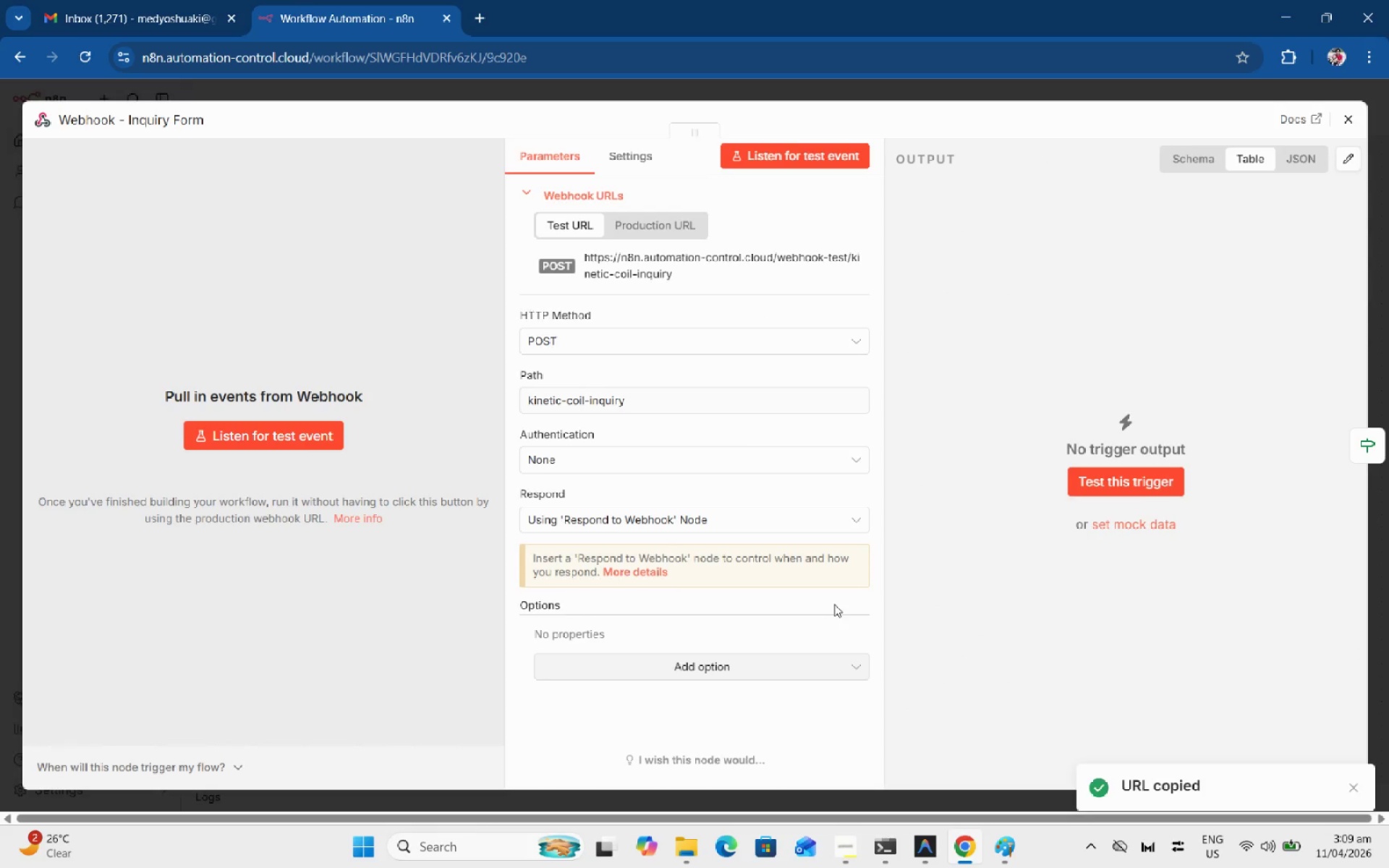 
key(Alt+AltLeft)
 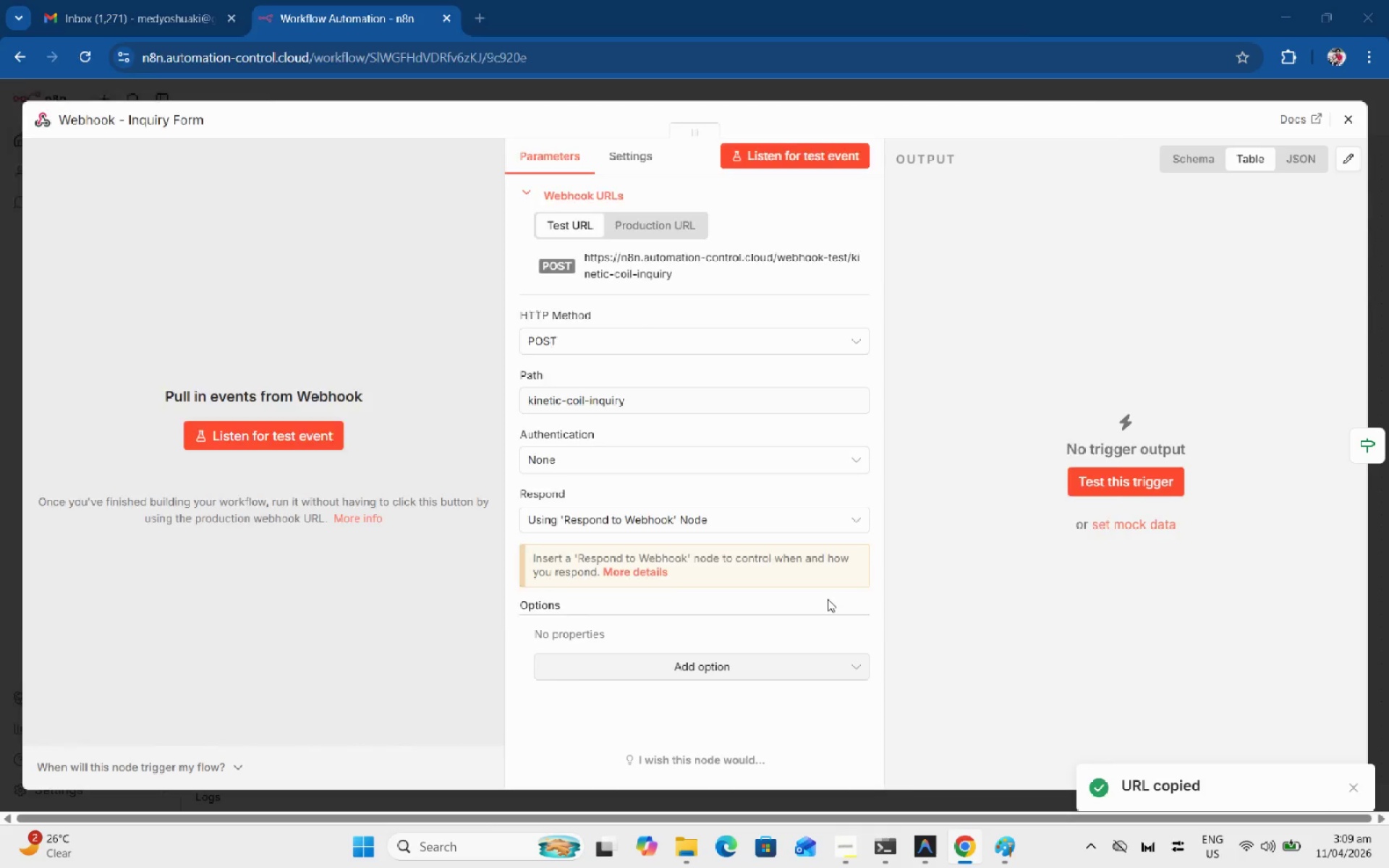 
key(Alt+Tab)
 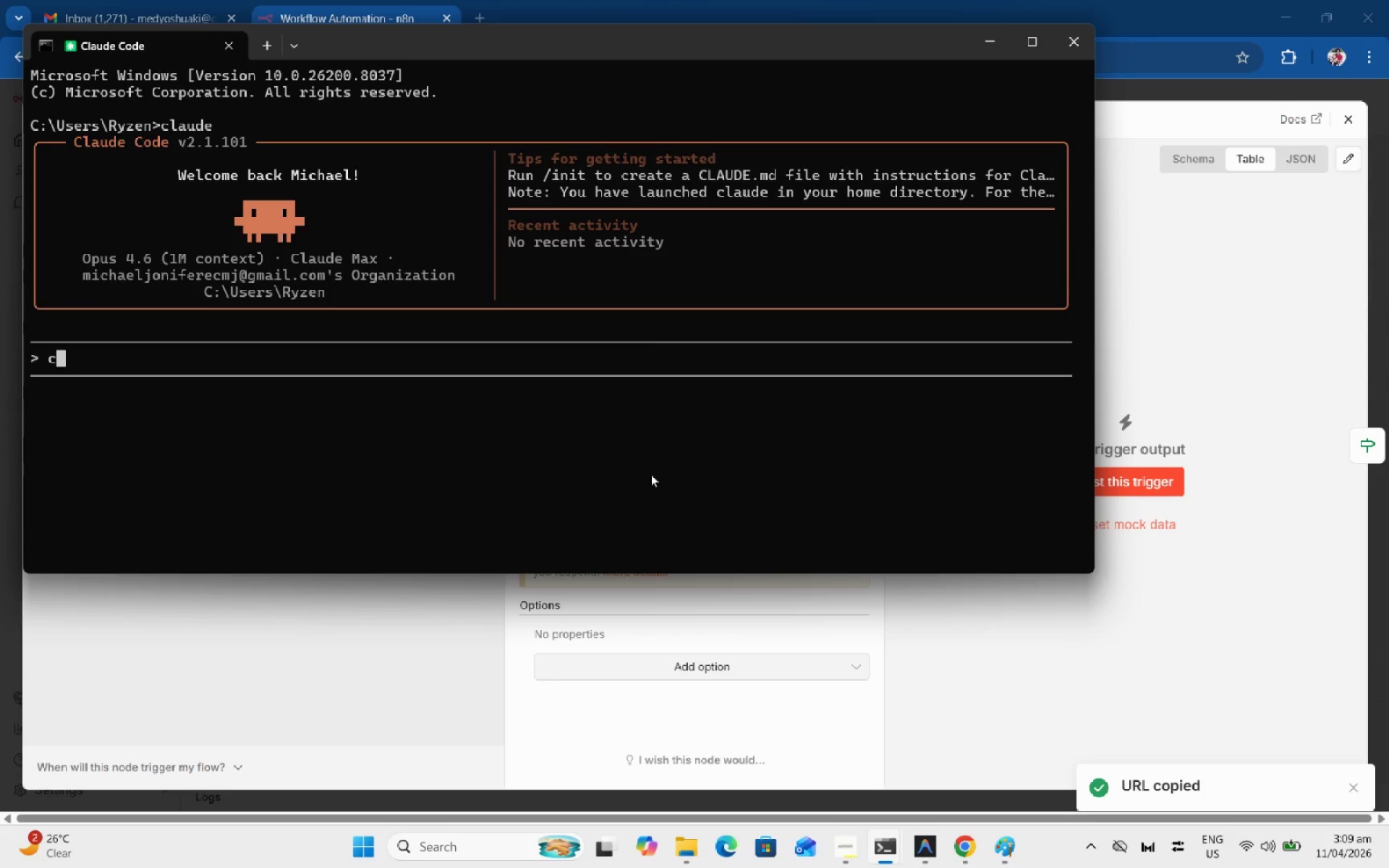 
right_click([653, 333])
 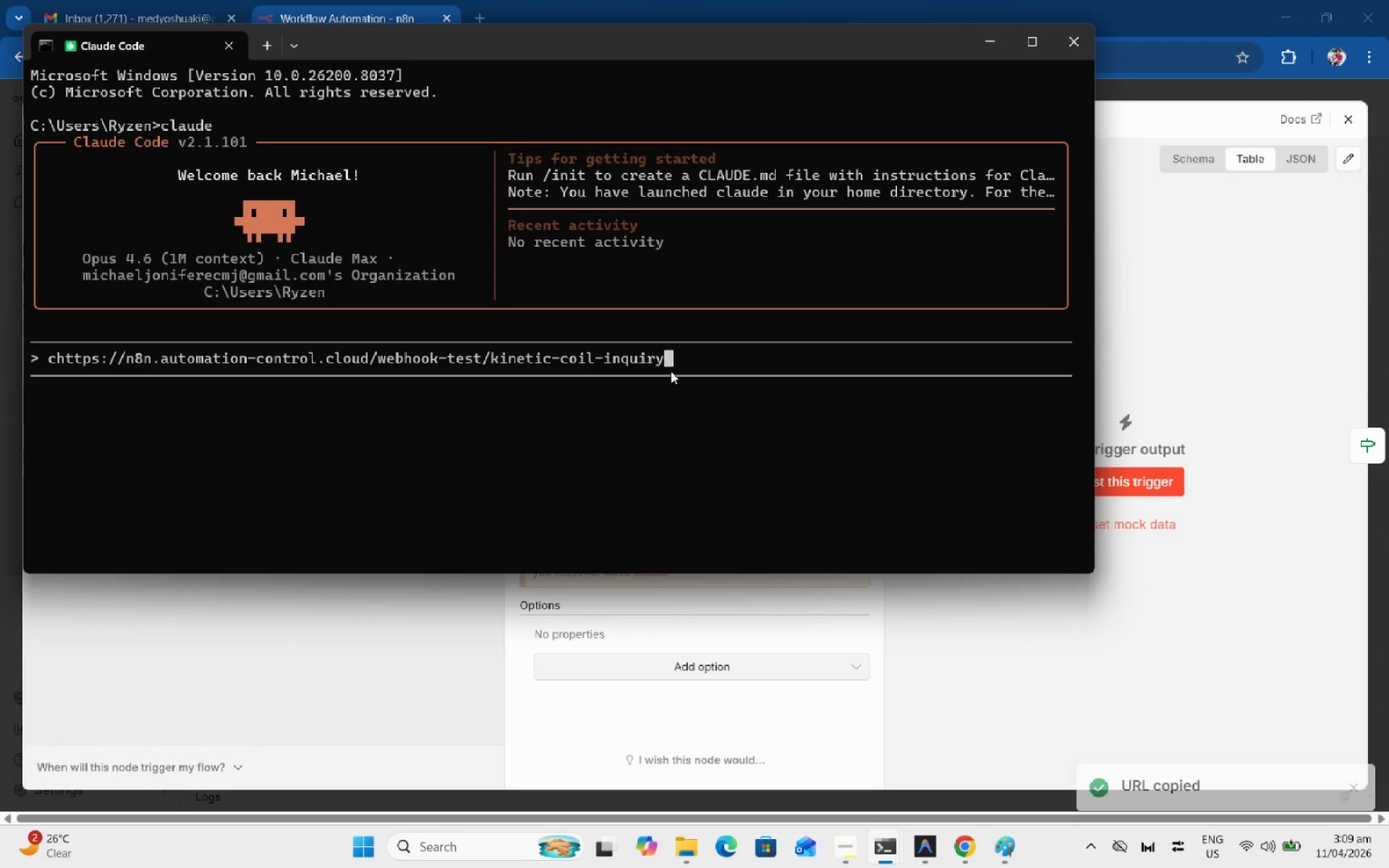 
key(Control+C)
 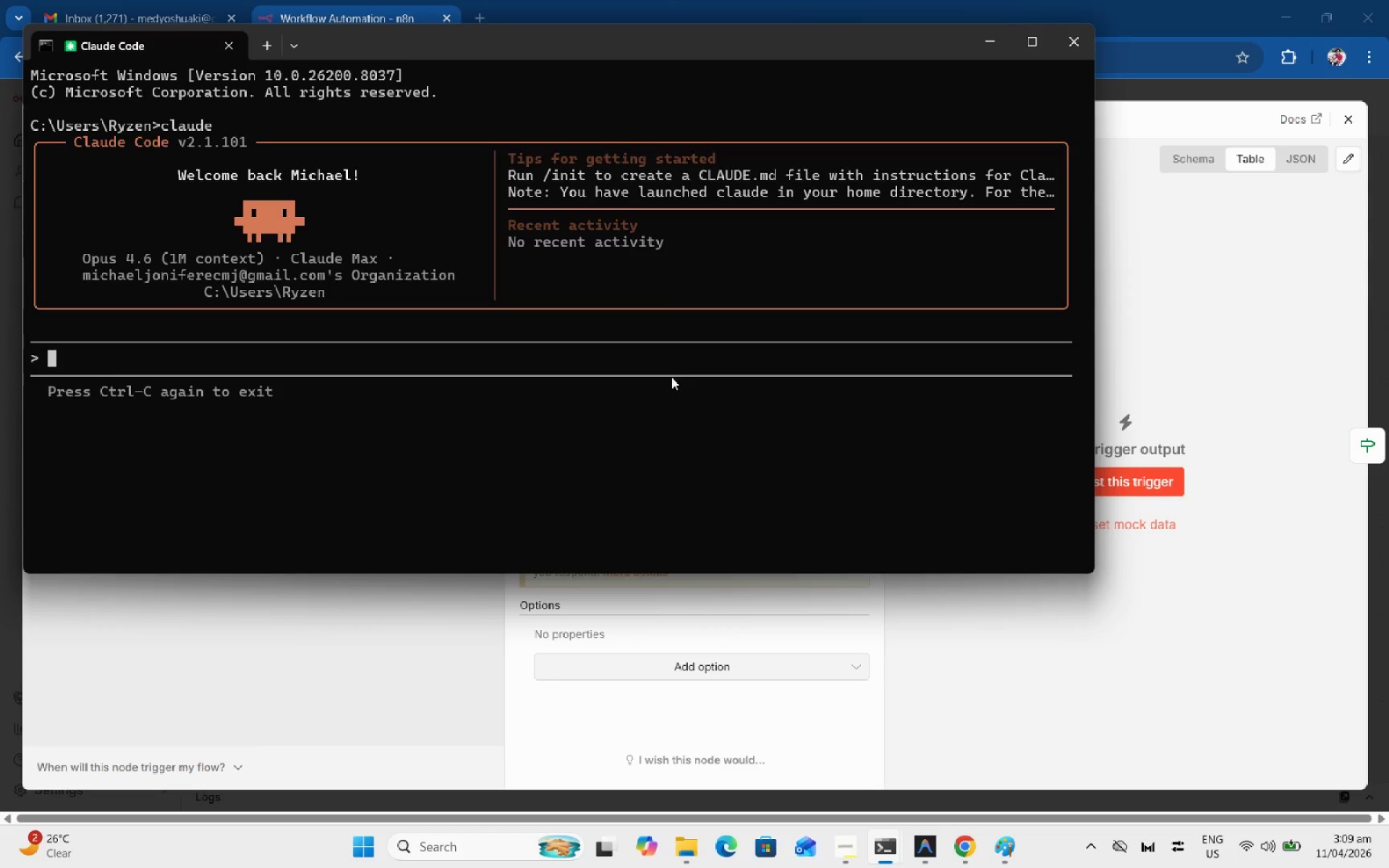 
right_click([671, 377])
 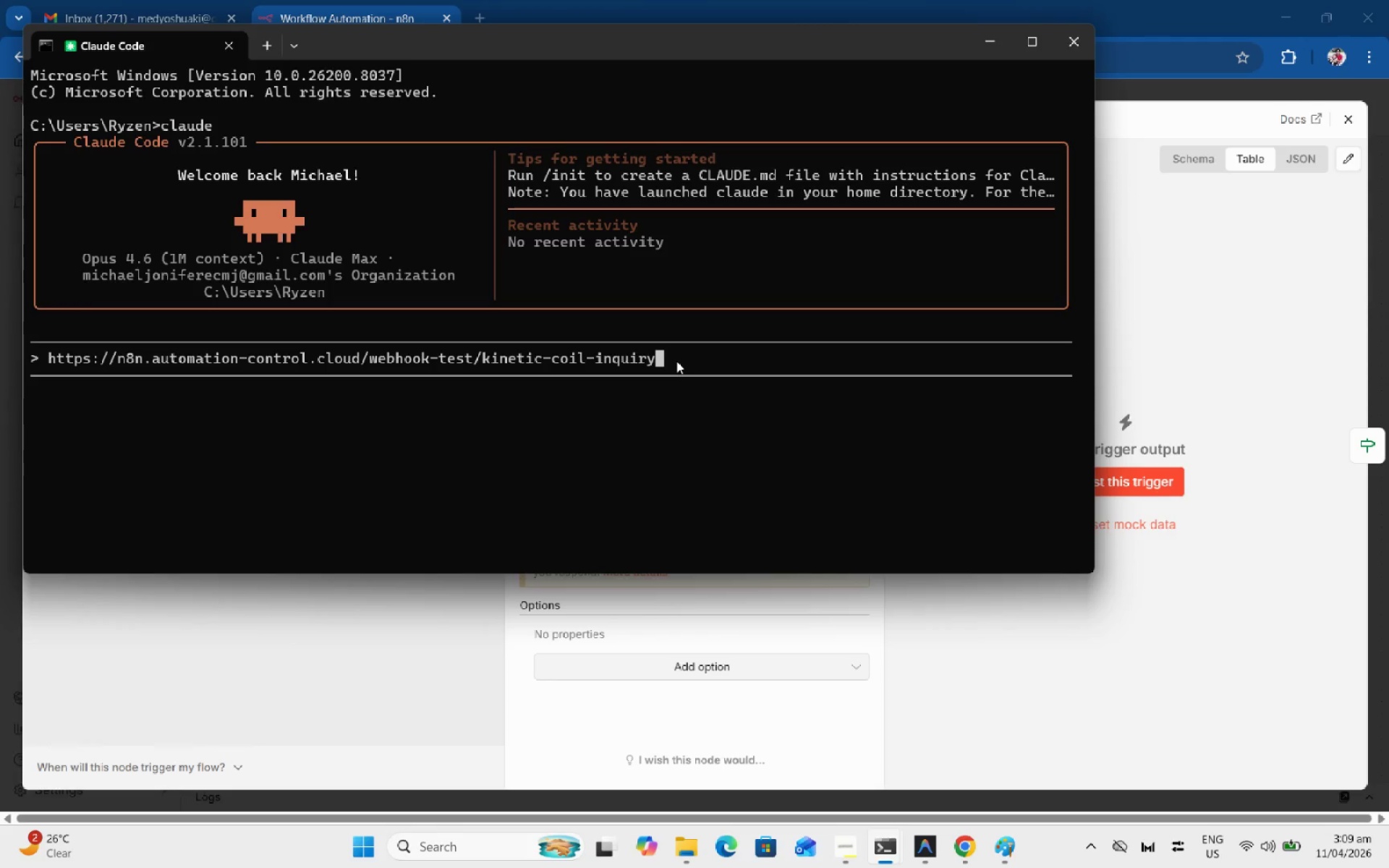 
key(Alt+AltLeft)
 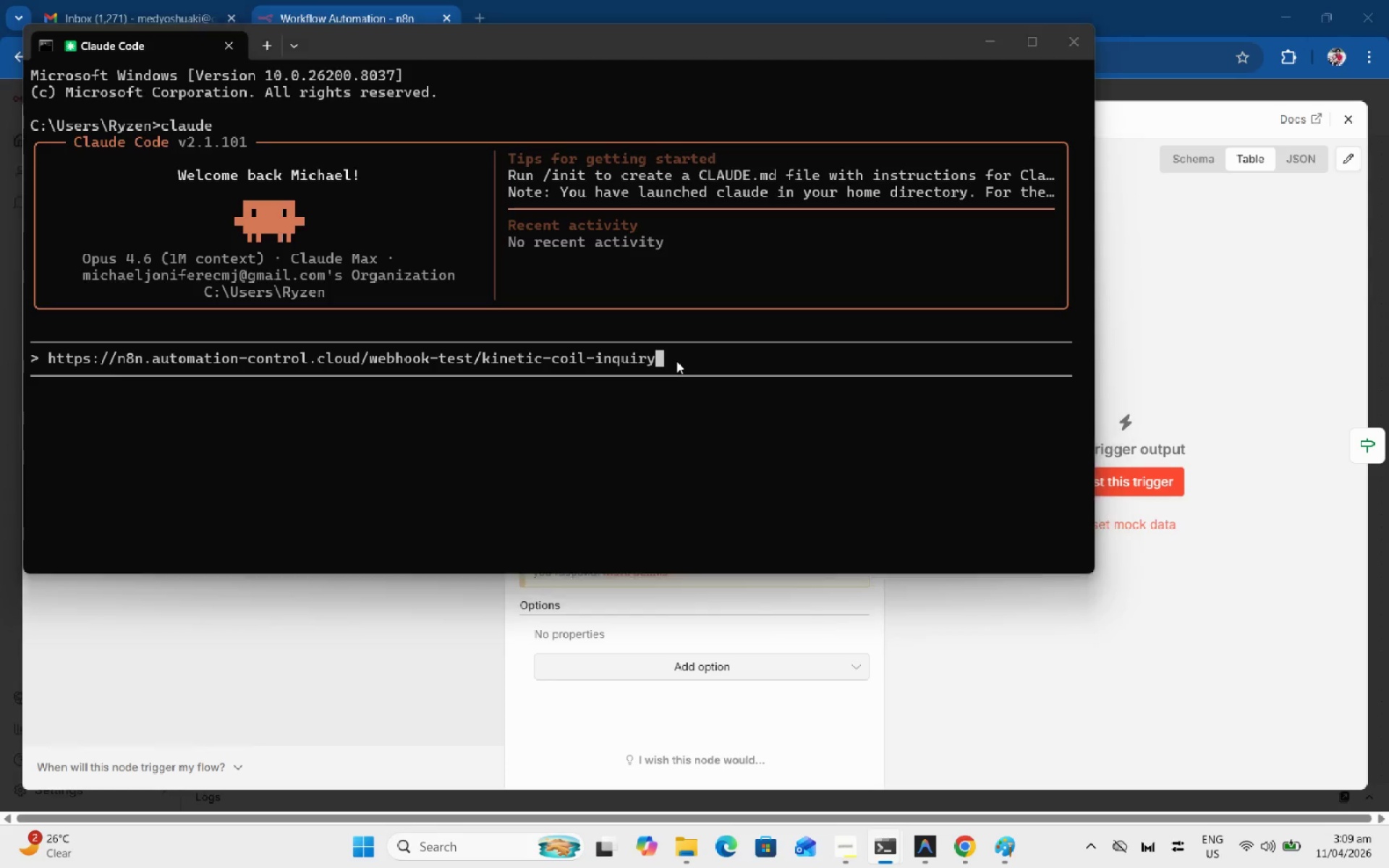 
key(Alt+Tab)
 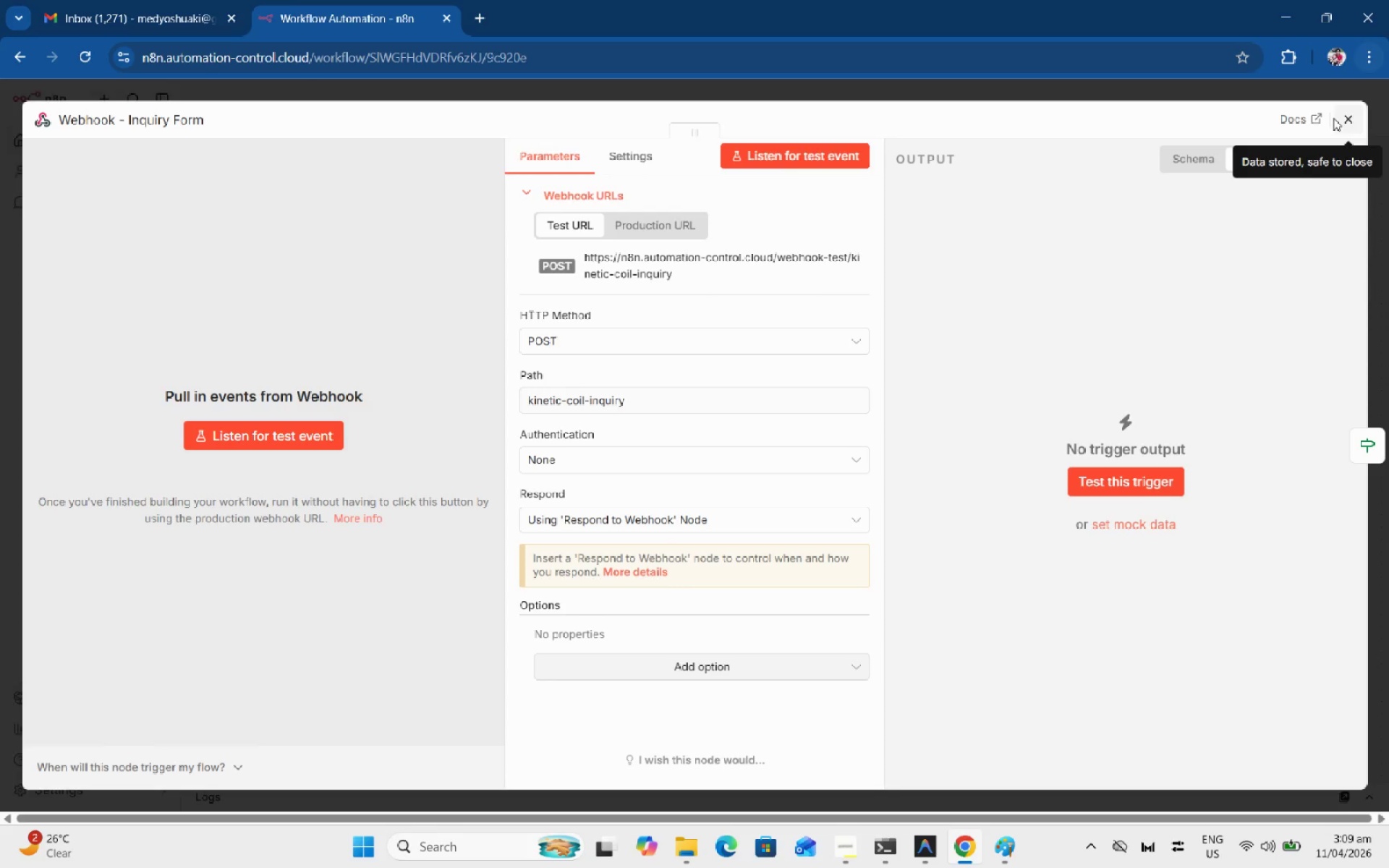 
left_click([1347, 119])
 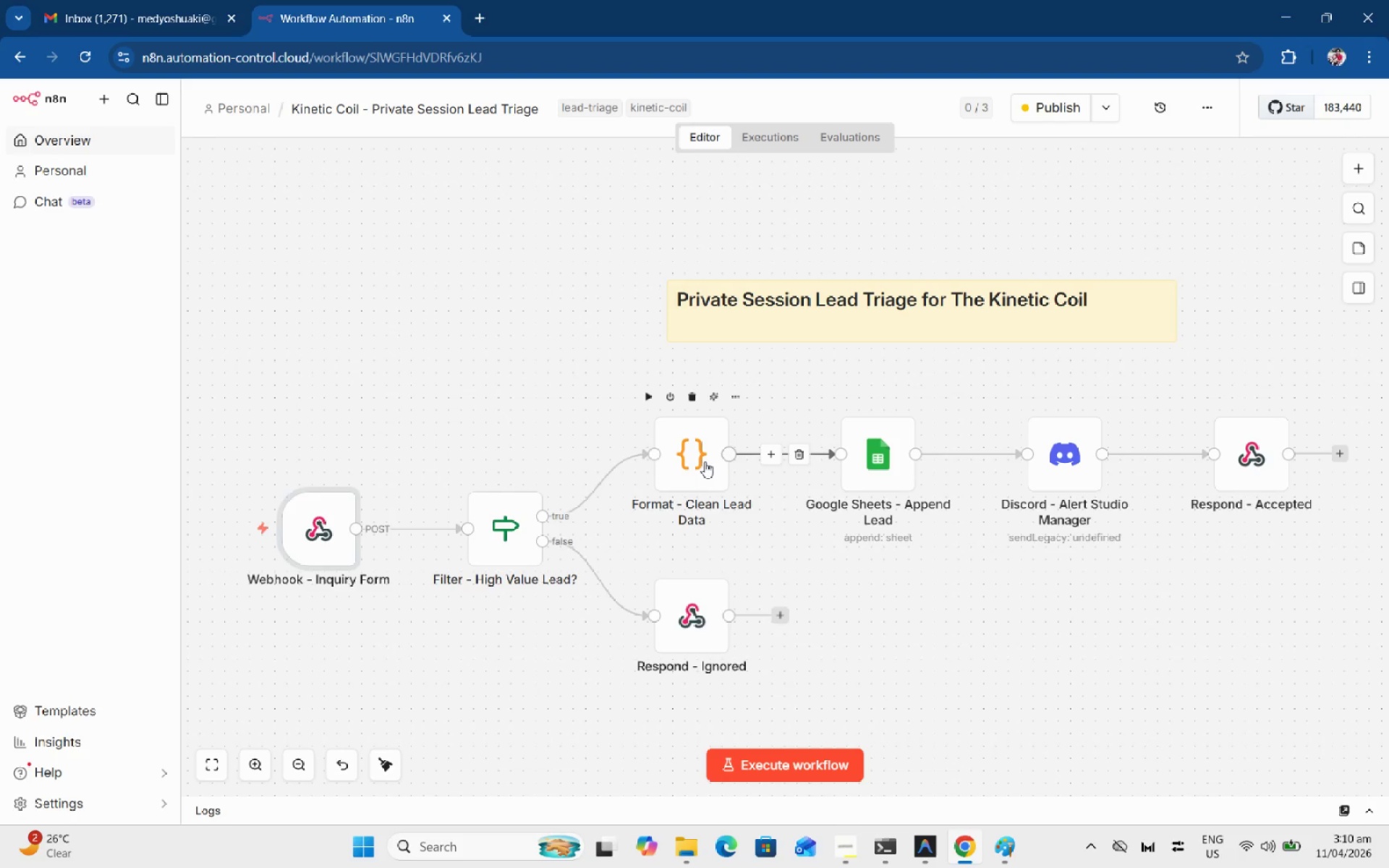 
double_click([705, 461])
 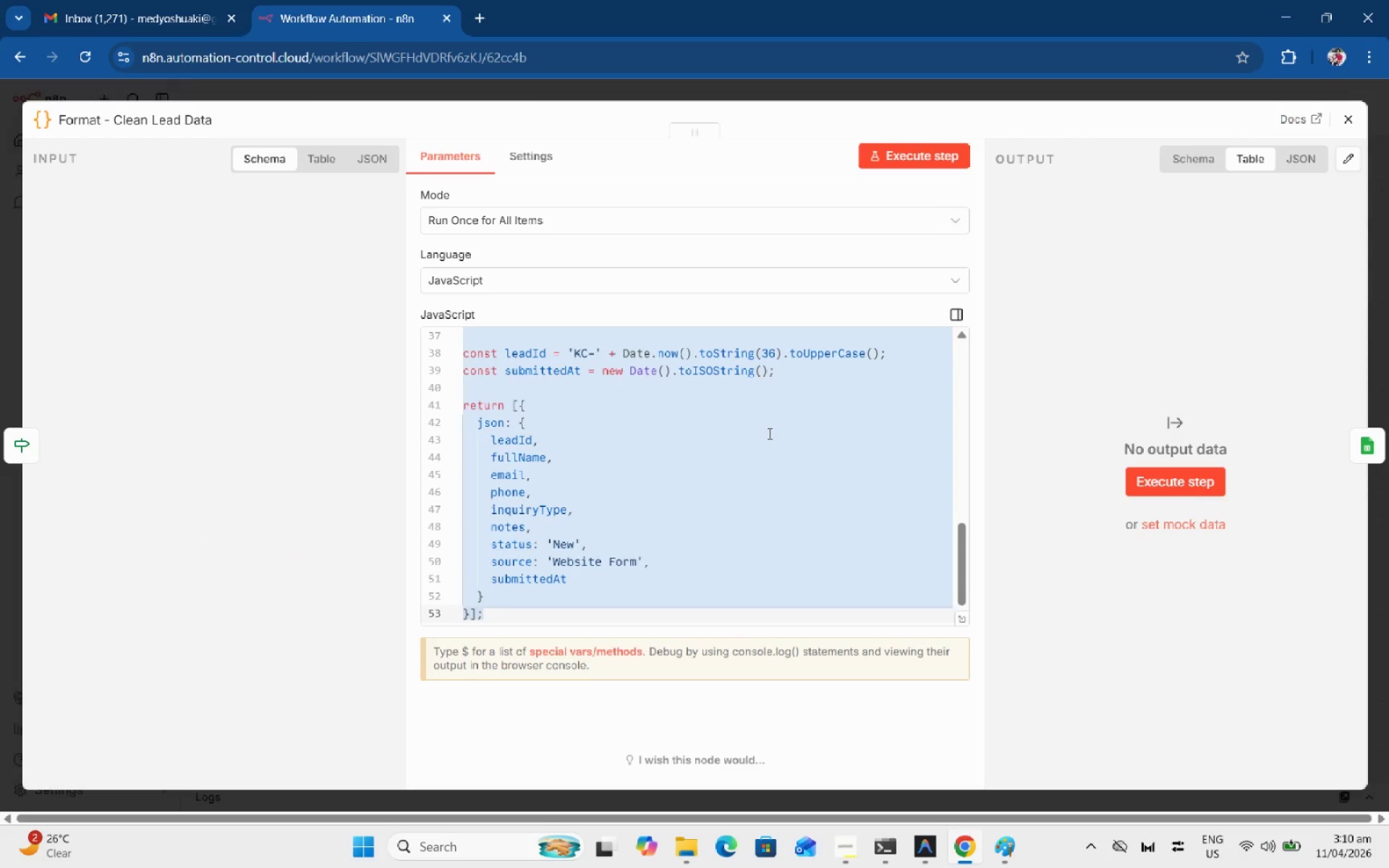 
left_click([744, 443])
 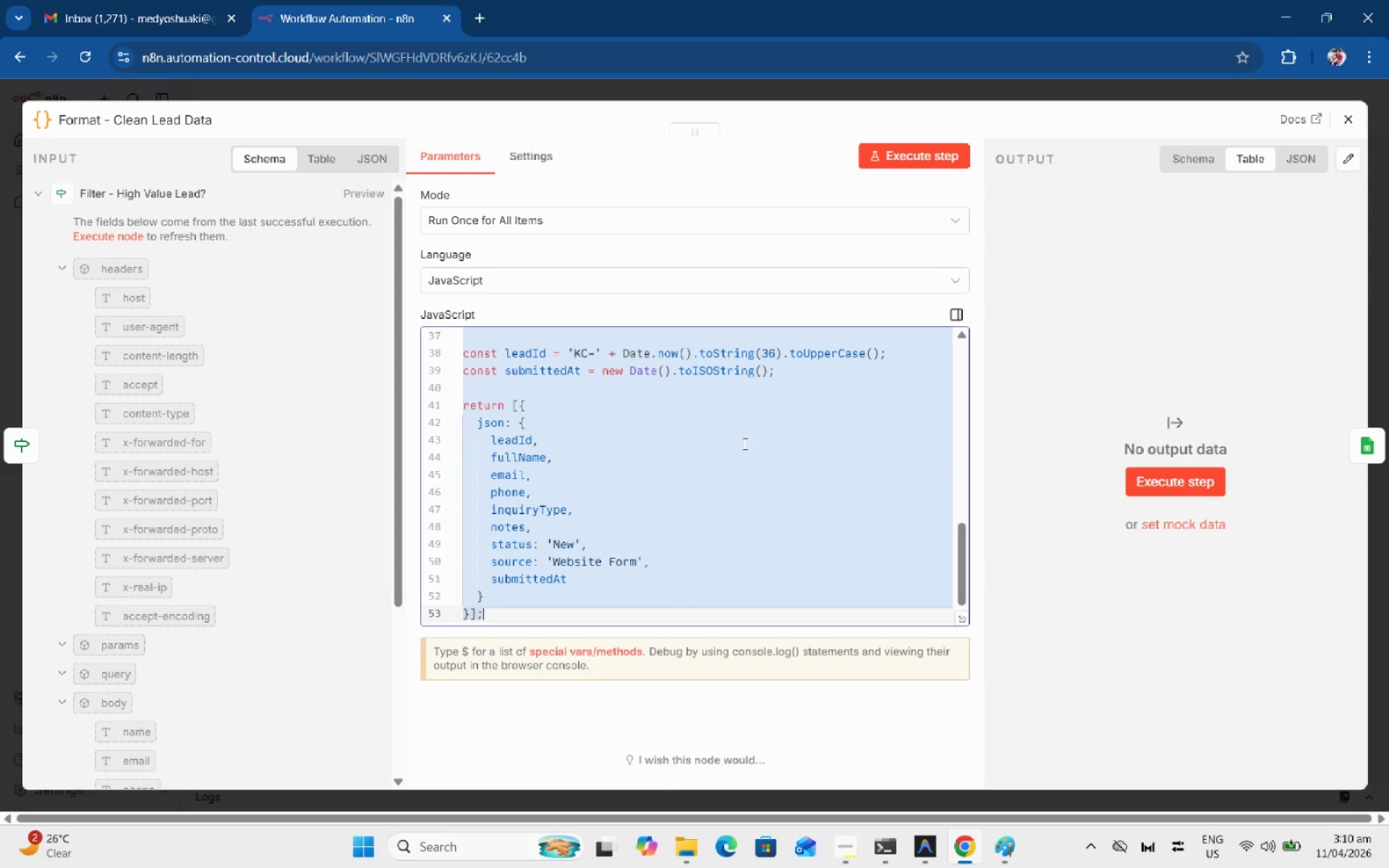 
key(Control+A)
 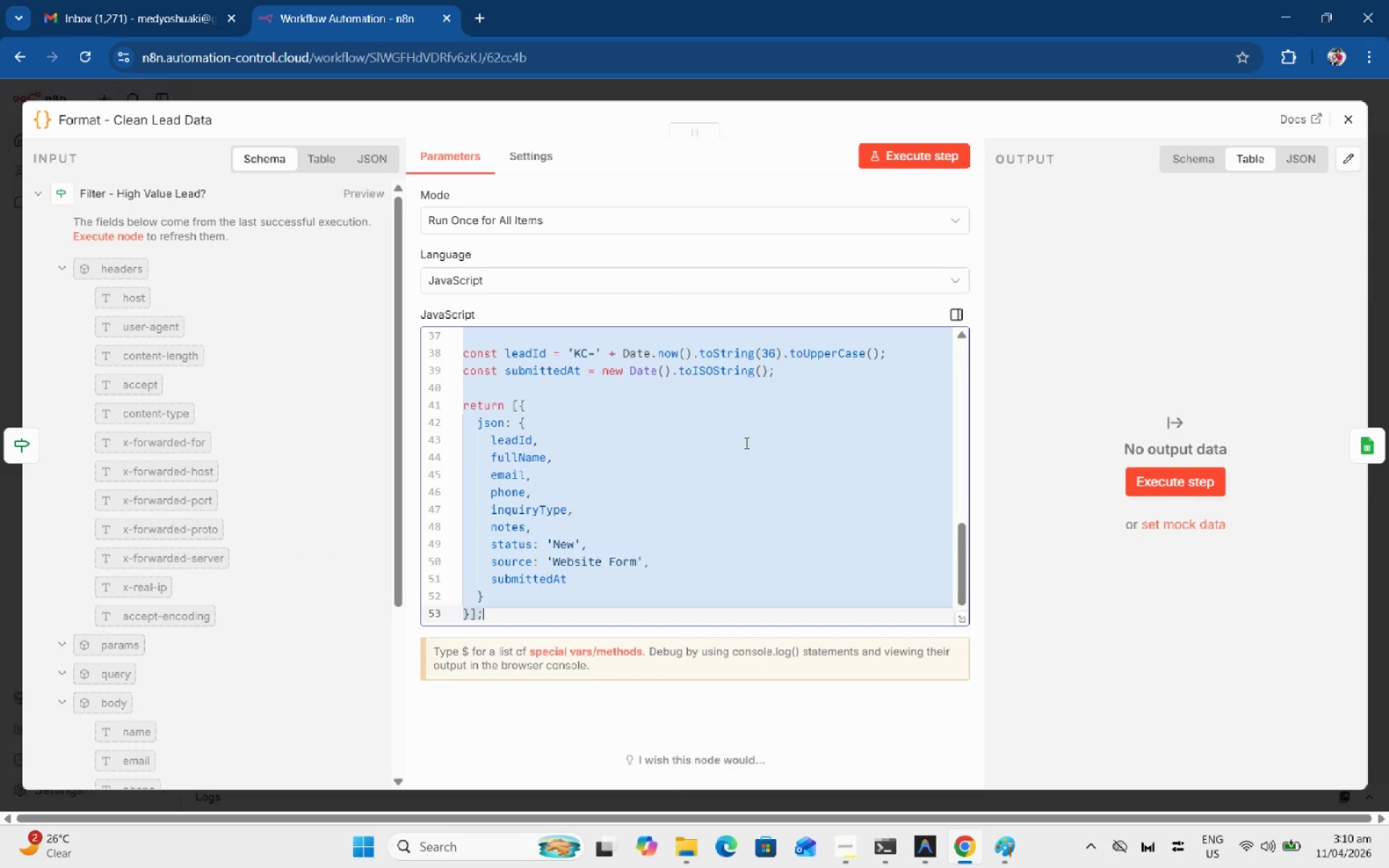 
key(Control+C)
 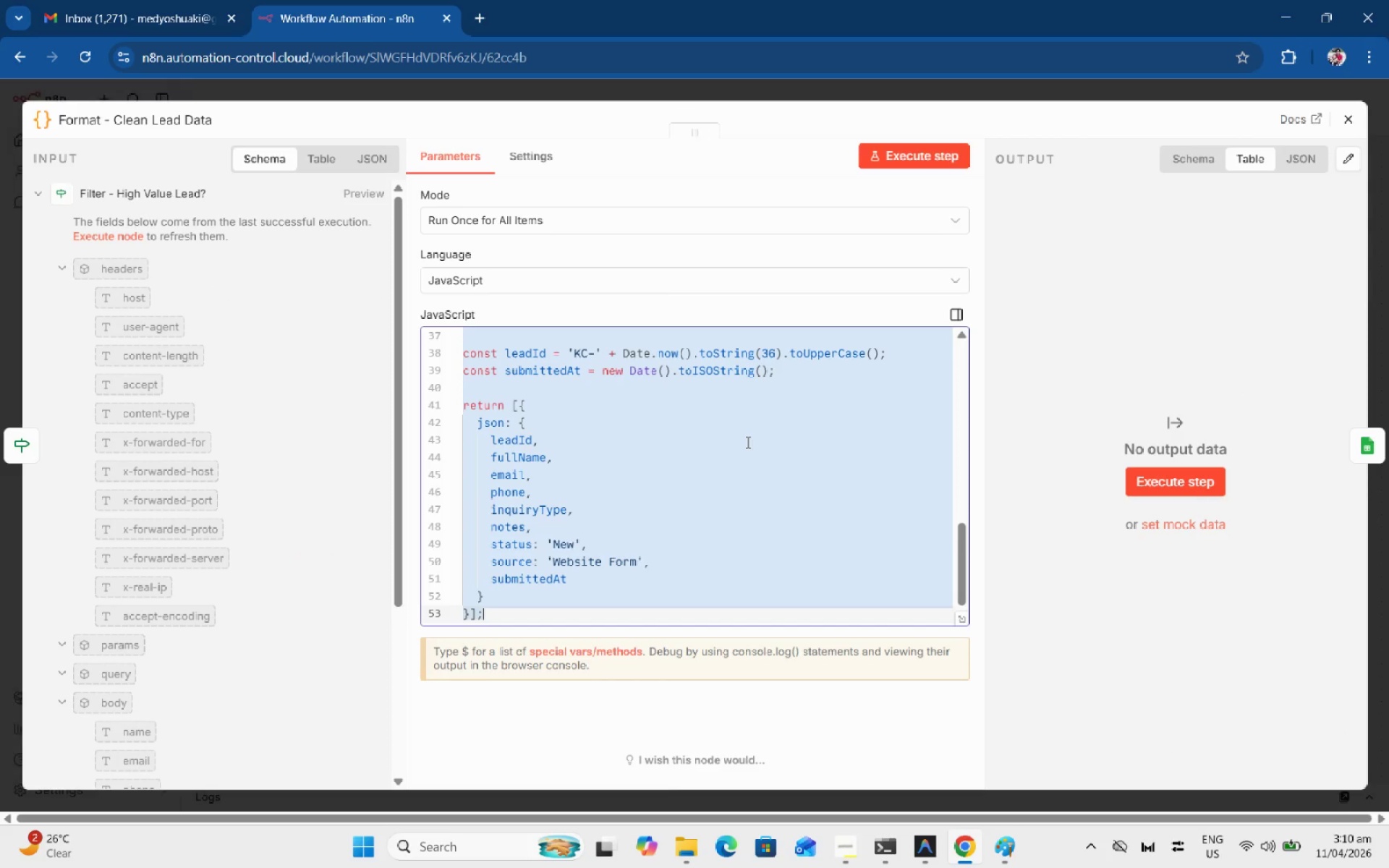 
key(Alt+AltLeft)
 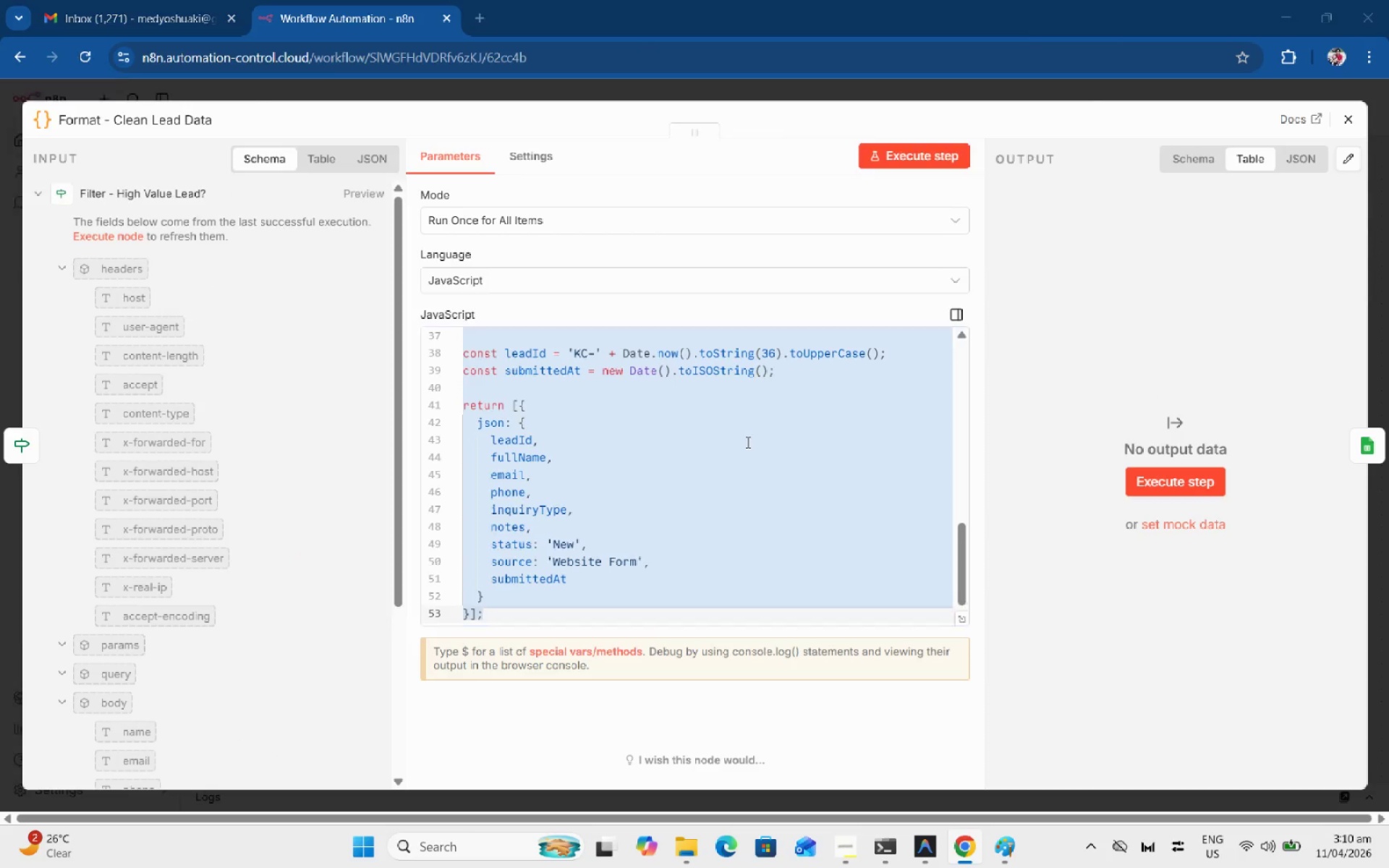 
key(Alt+Tab)
 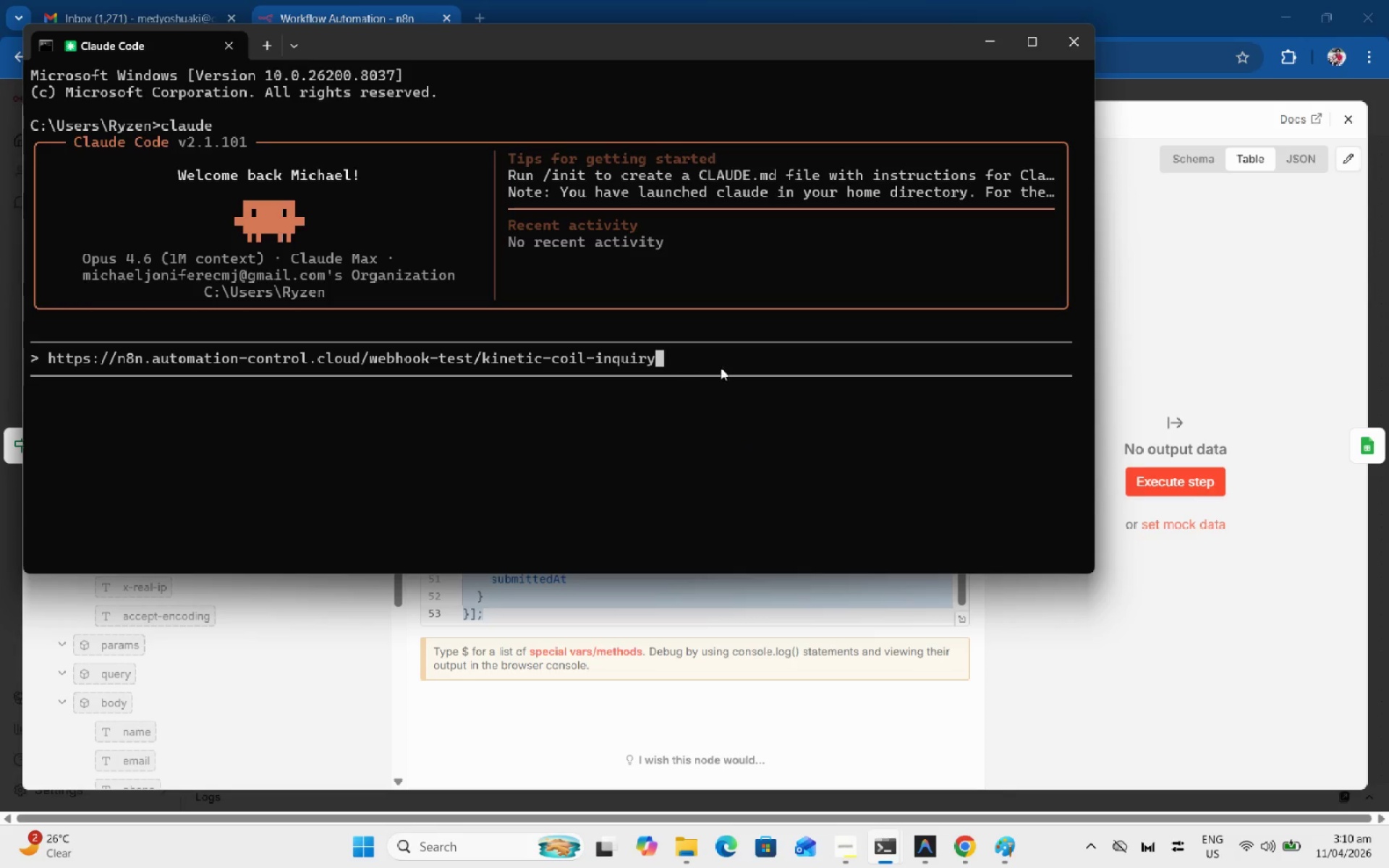 
key(Space)
 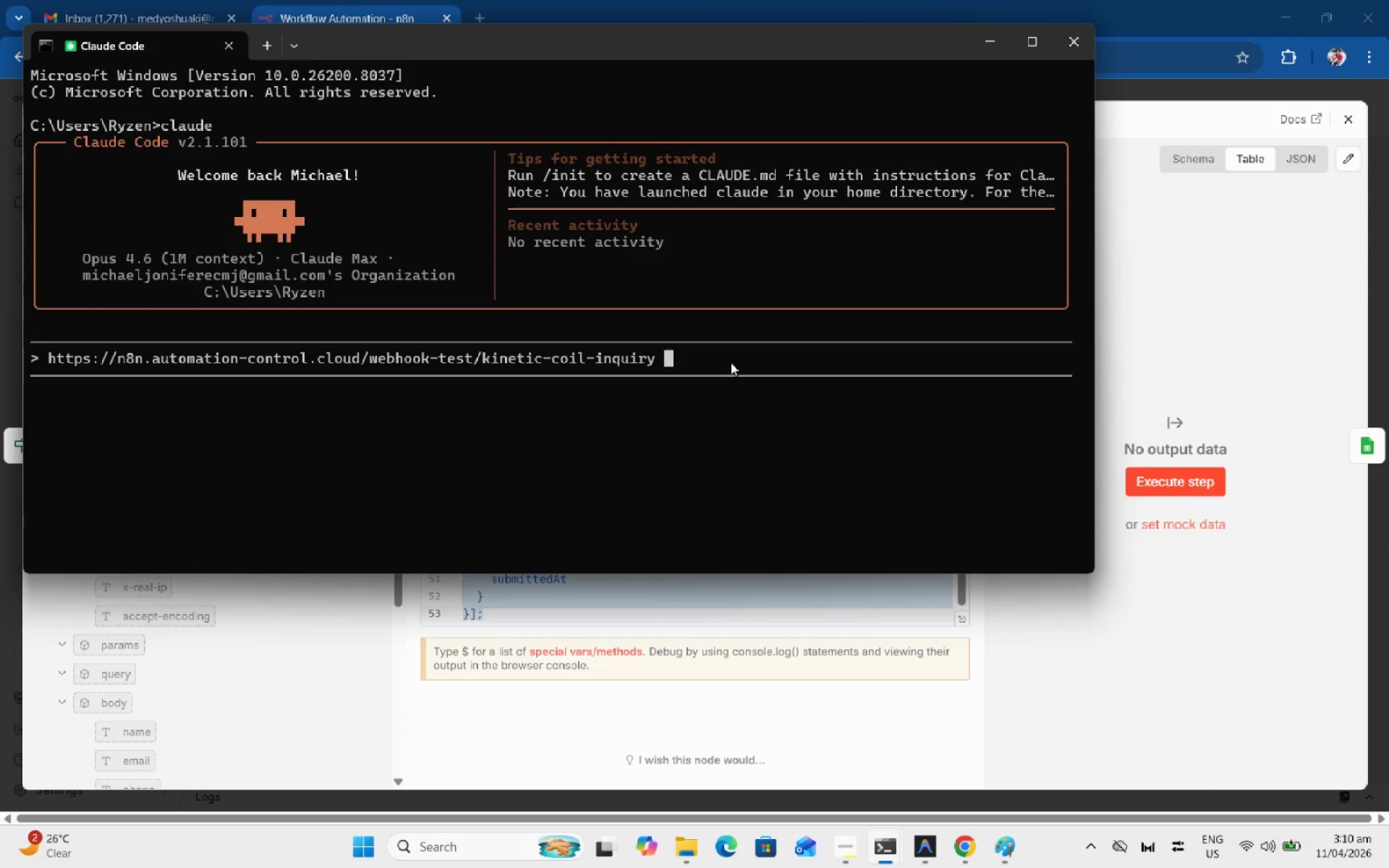 
right_click([731, 362])
 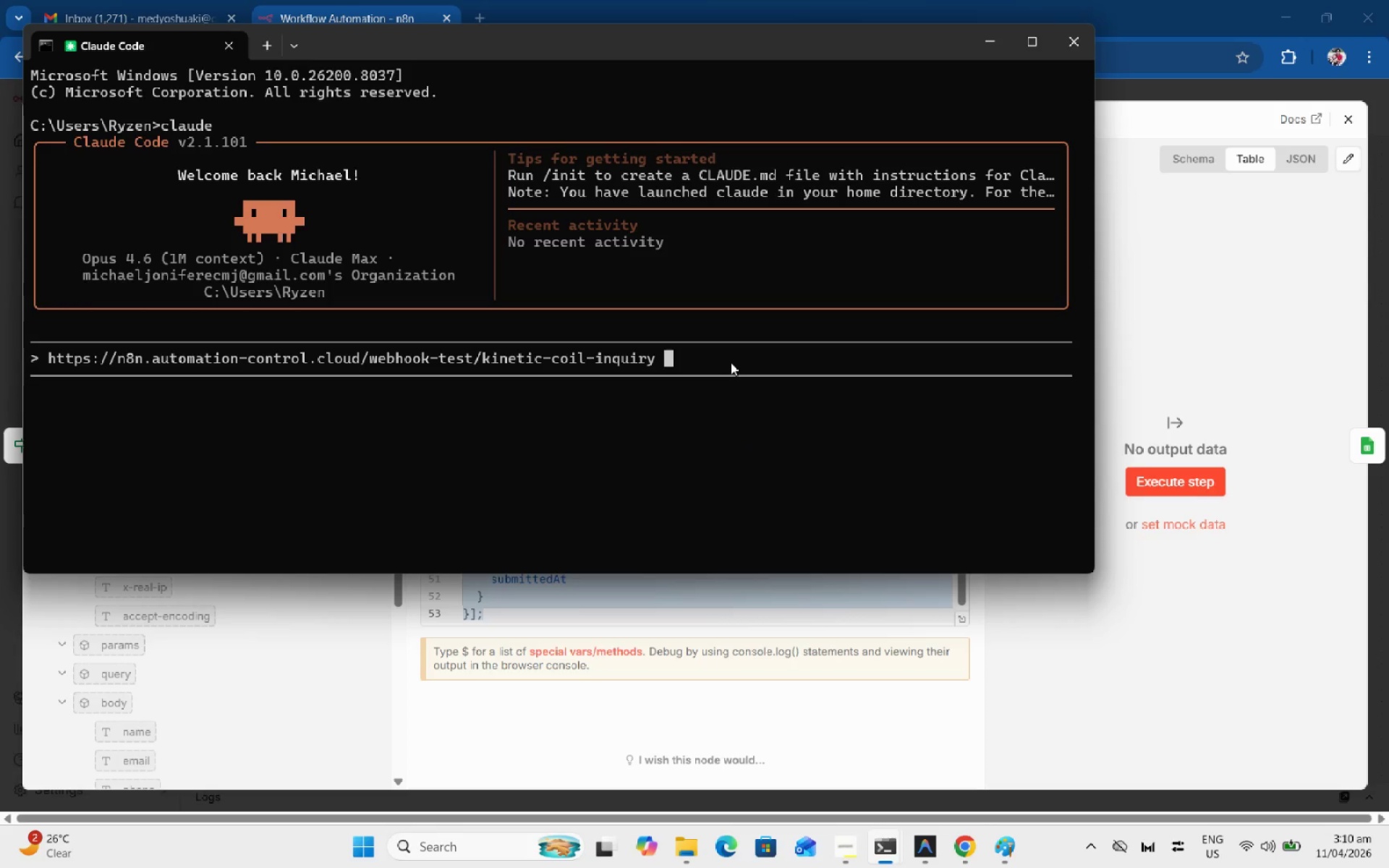 
hold_key(key=AltLeft, duration=0.48)
 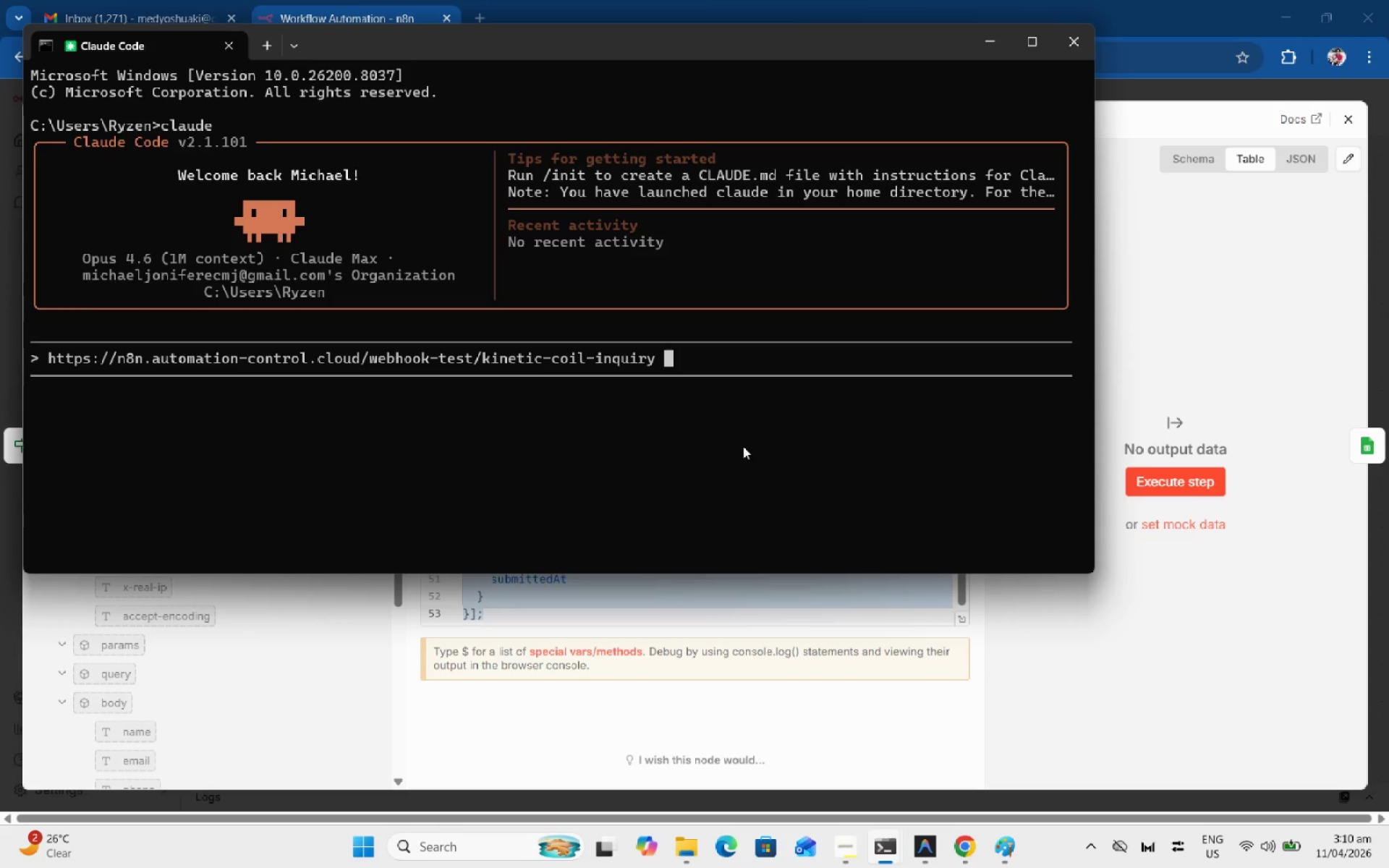 
hold_key(key=AltLeft, duration=0.39)
 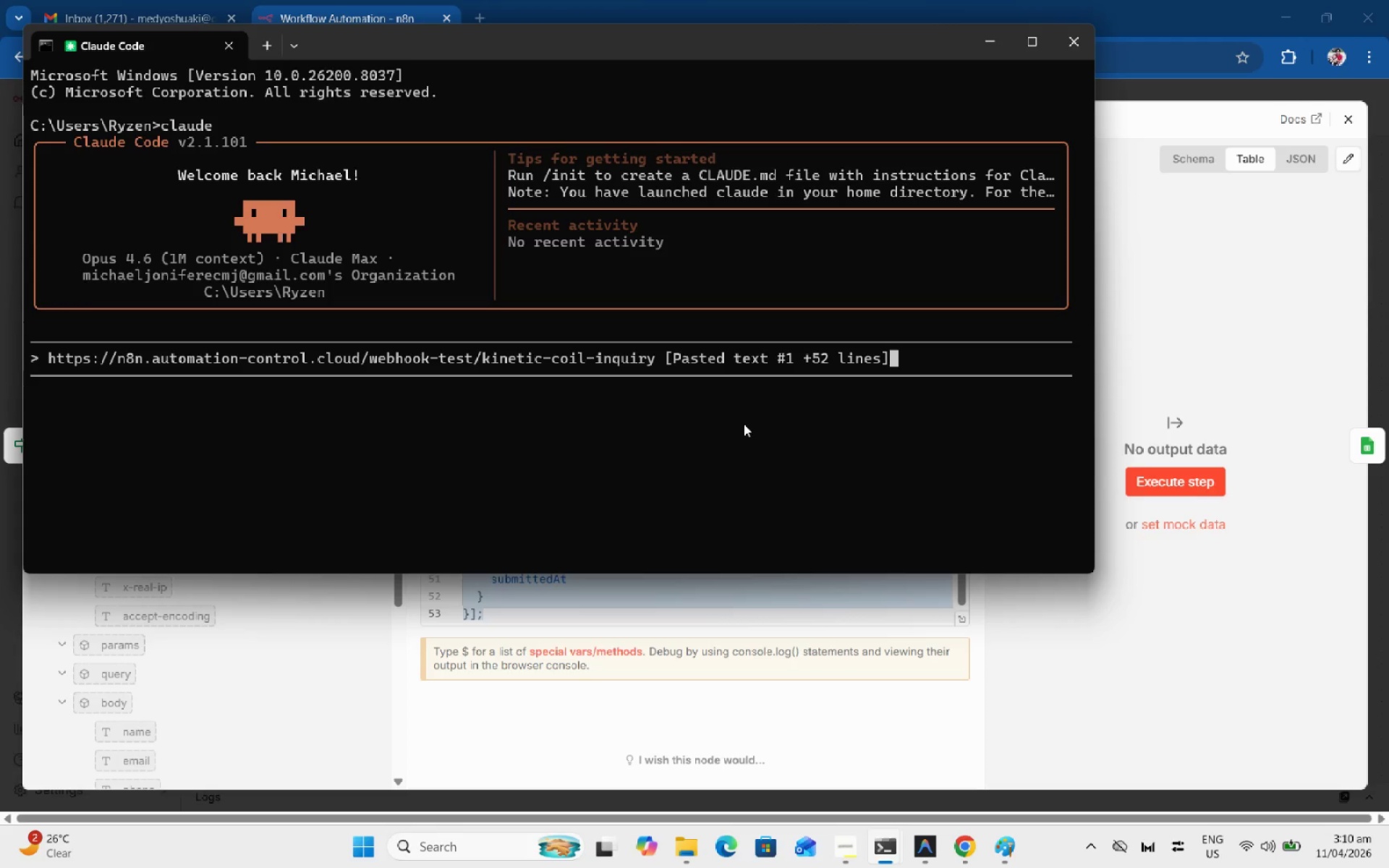 
key(Space)
 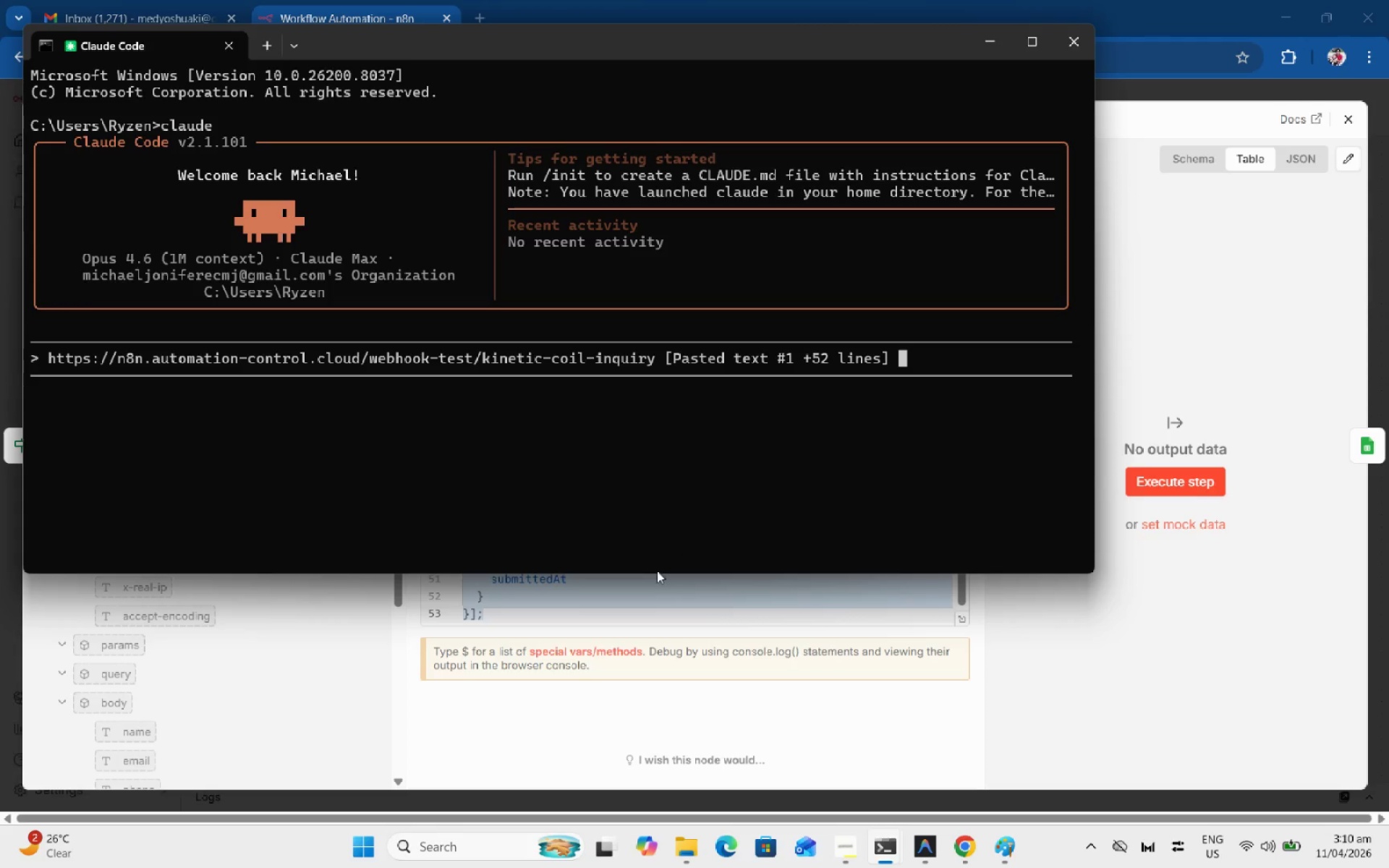 
key(Alt+AltLeft)
 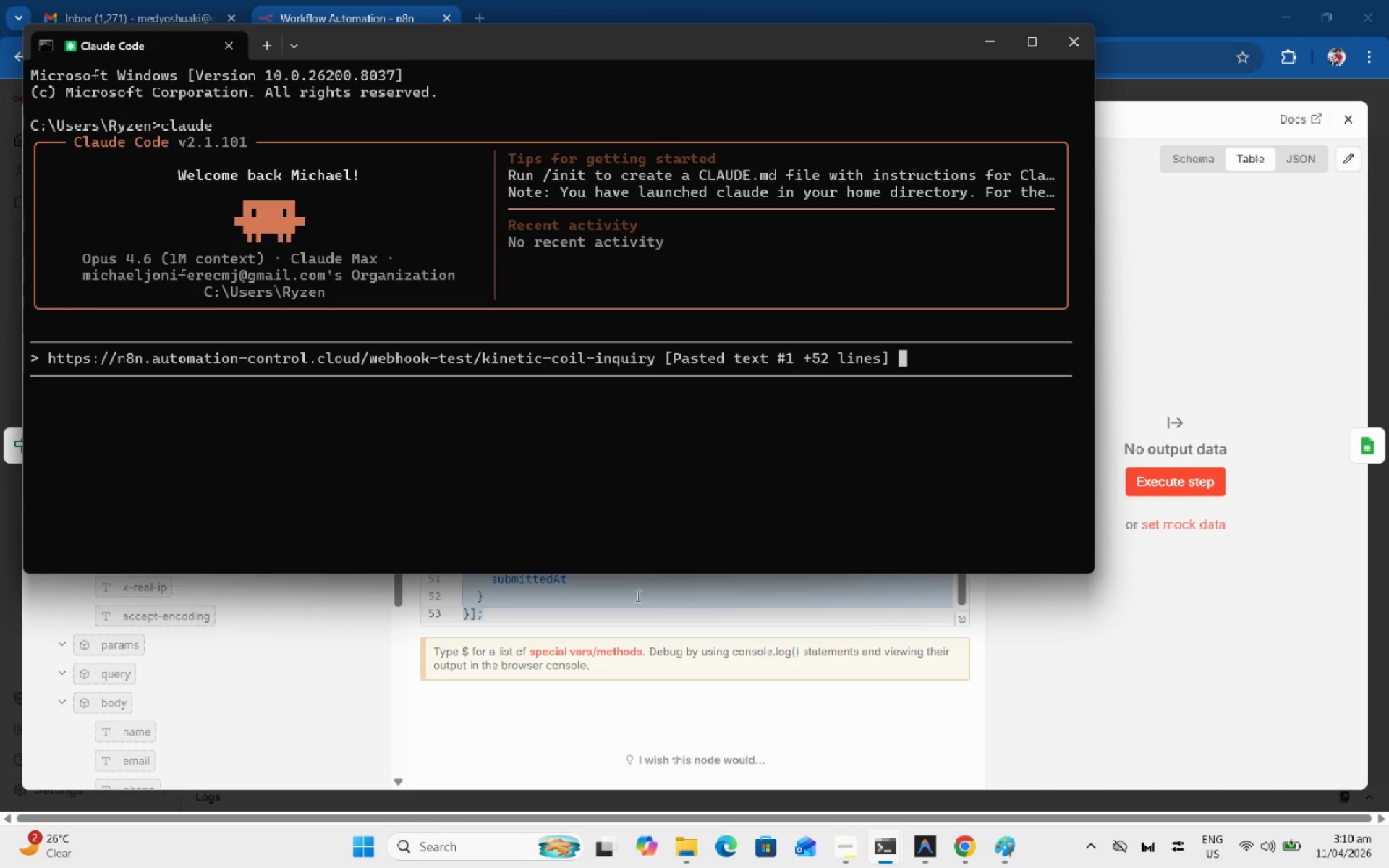 
key(Alt+Tab)
 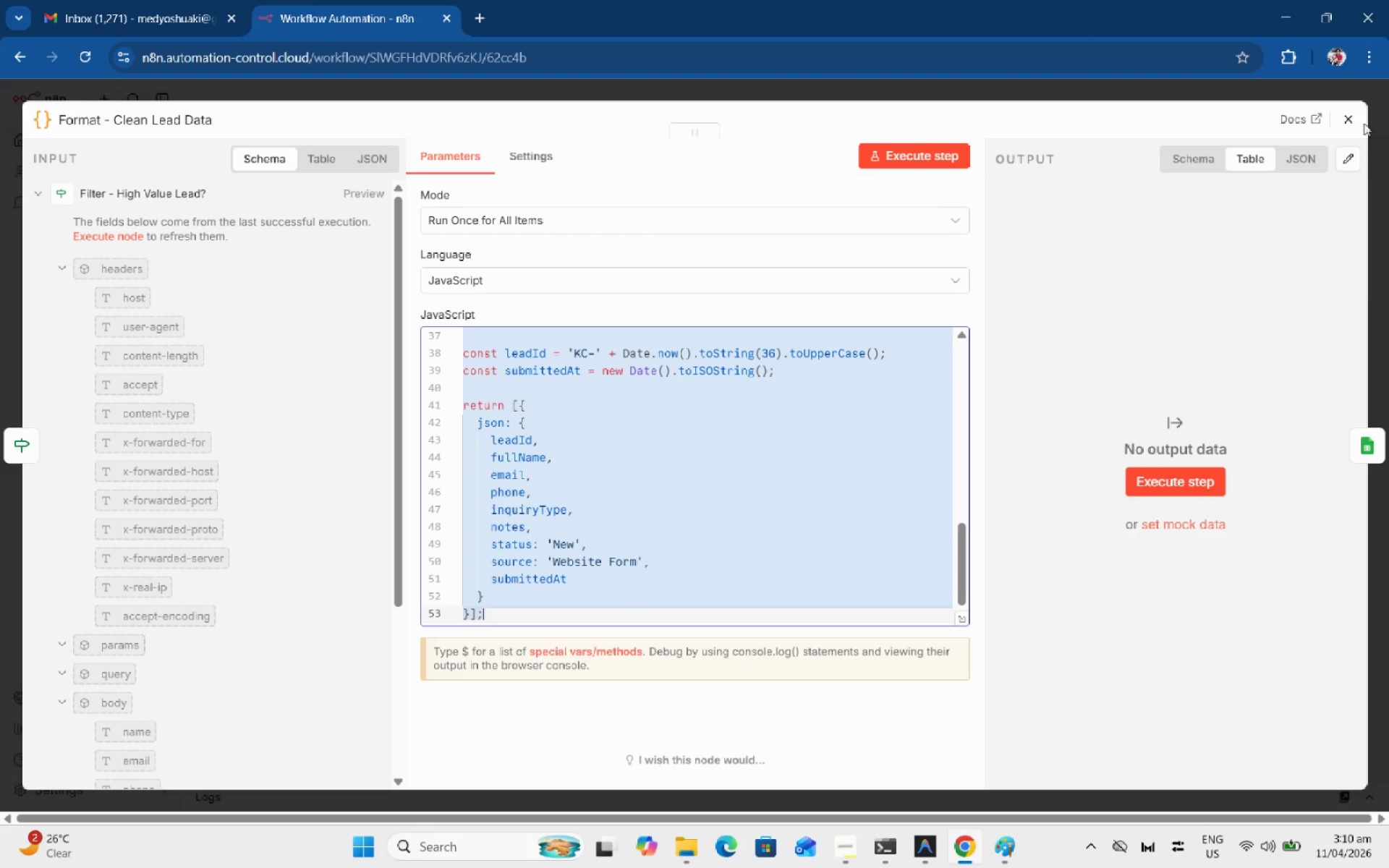 
left_click([1352, 129])
 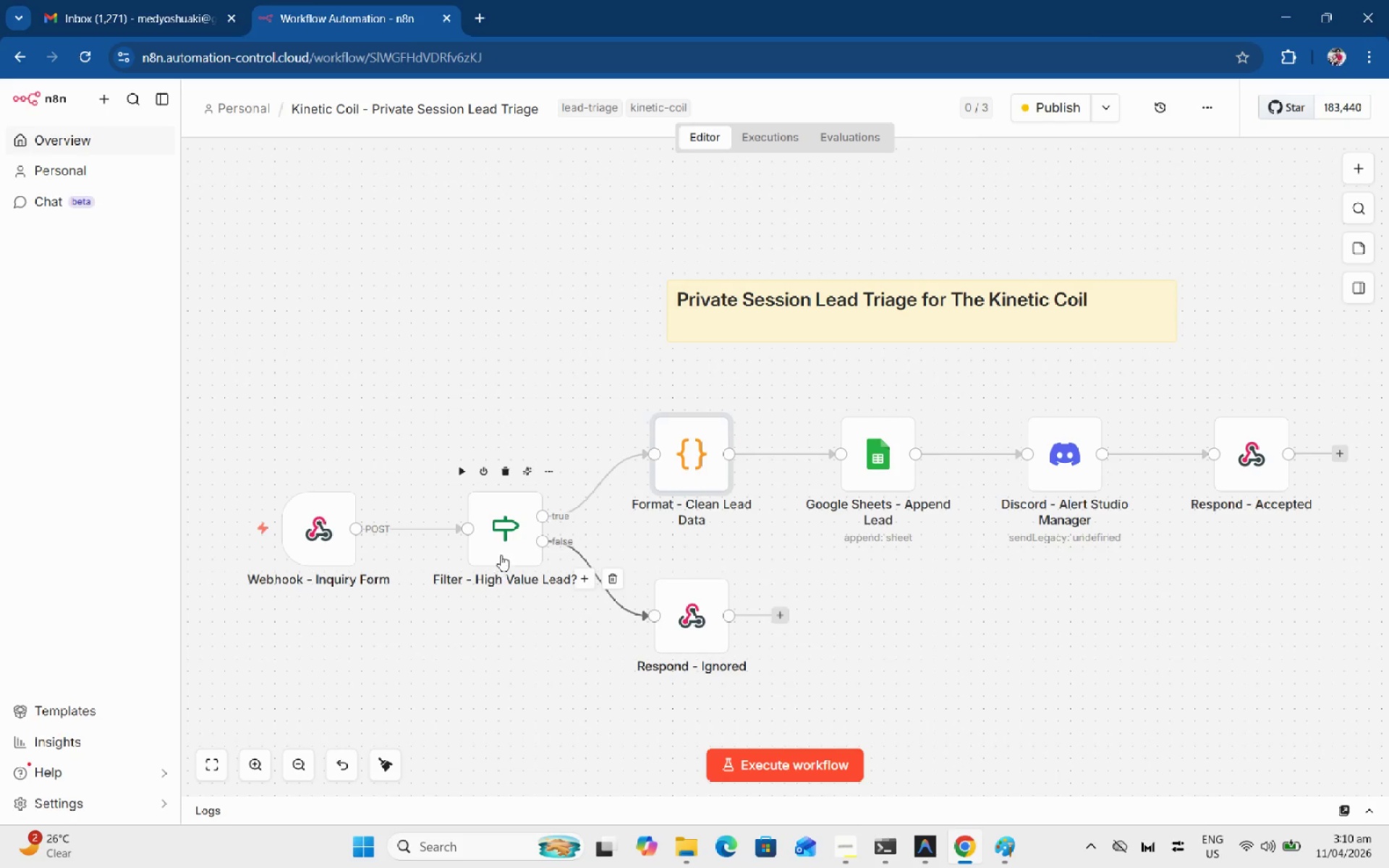 
double_click([501, 554])
 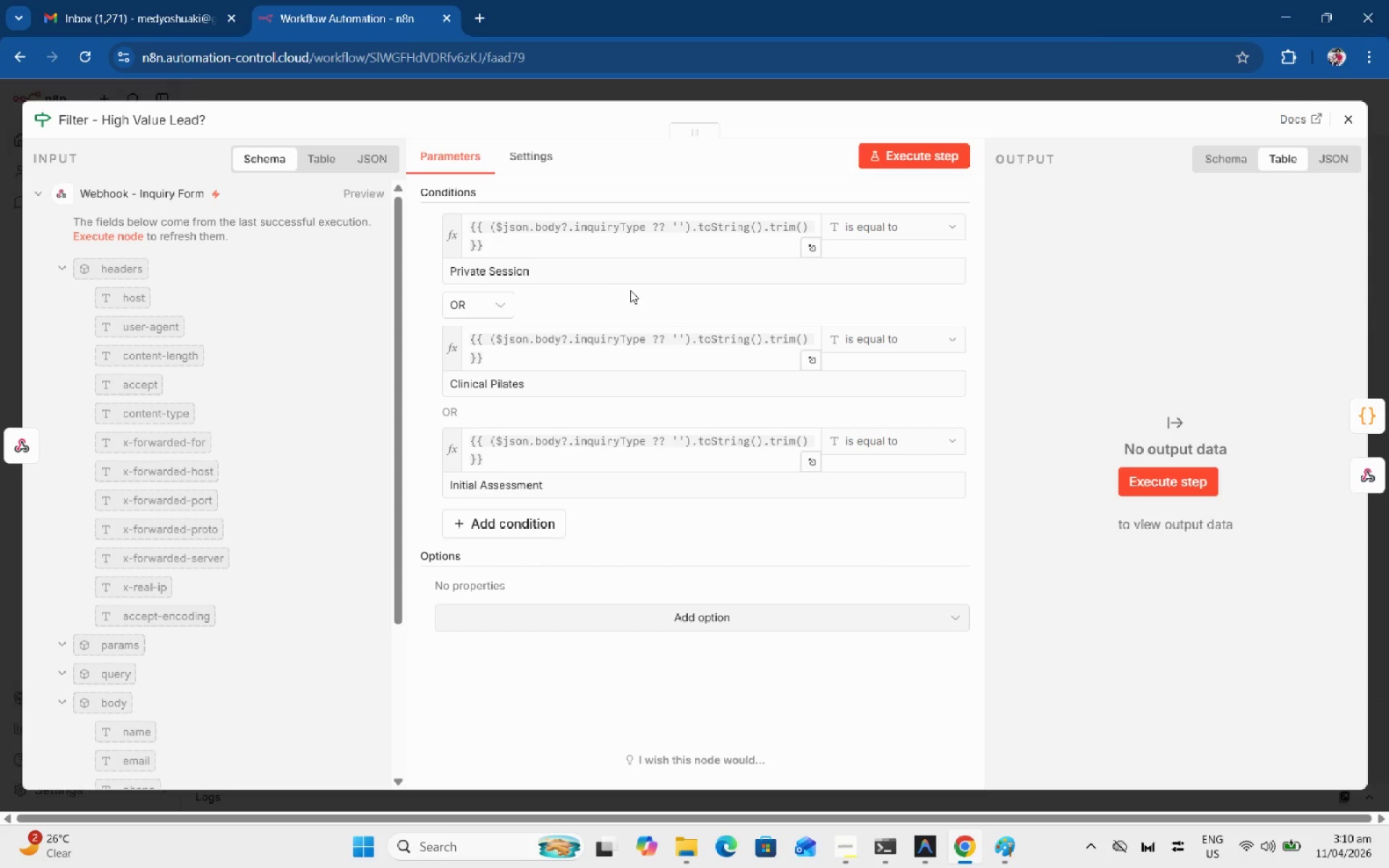 
left_click([610, 271])
 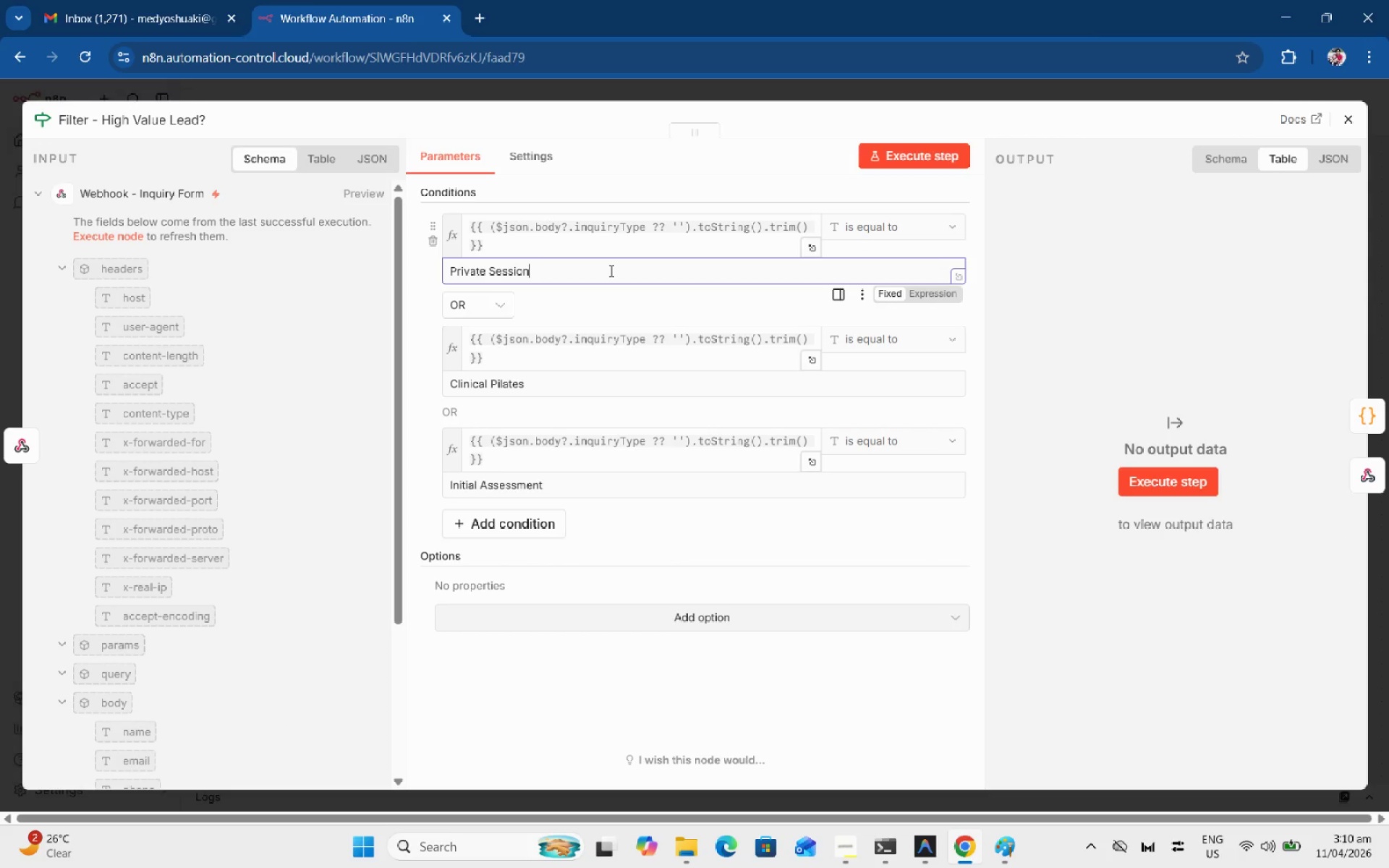 
key(Control+A)
 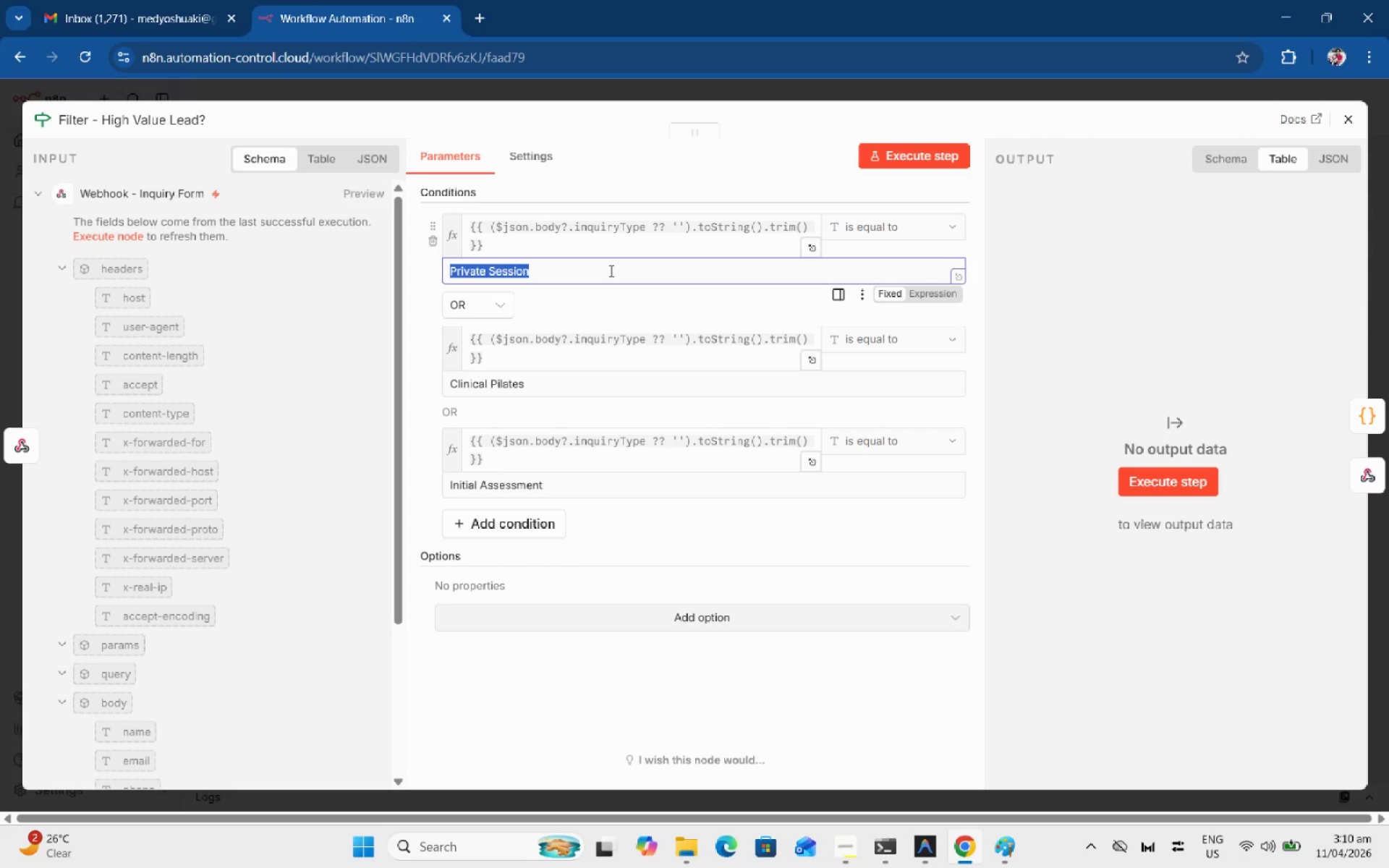 
key(Control+C)
 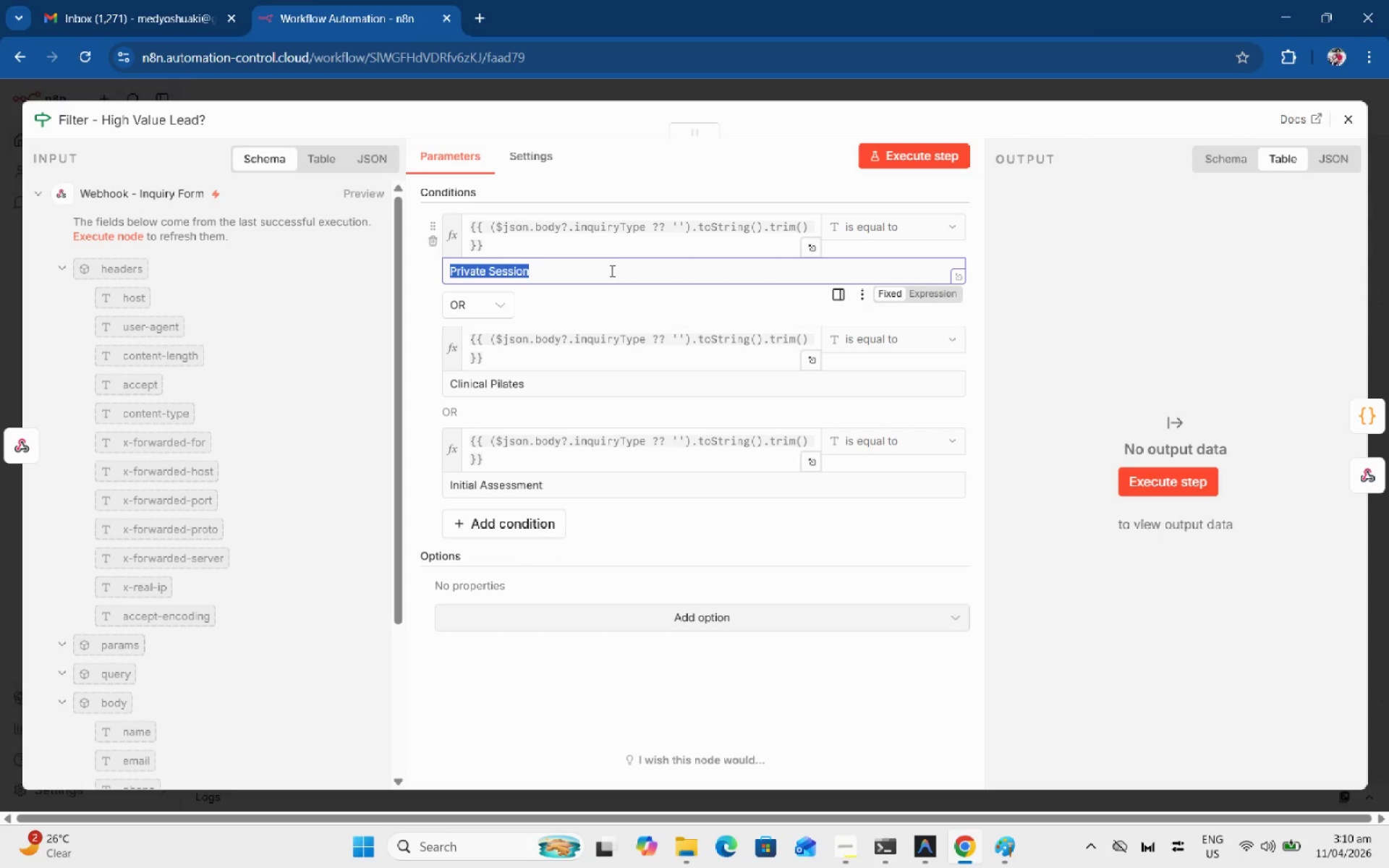 
key(Alt+AltLeft)
 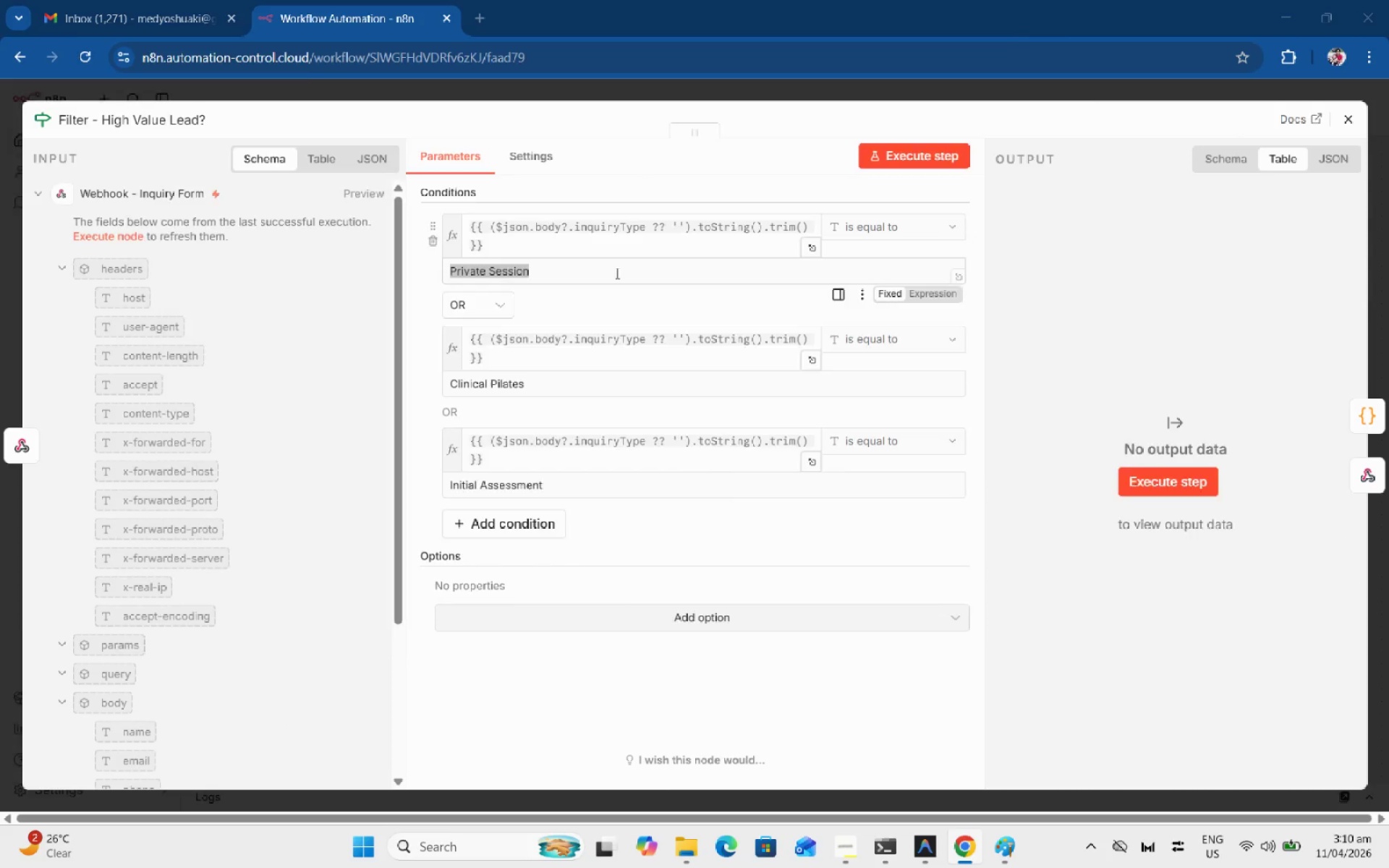 
key(Alt+Tab)
 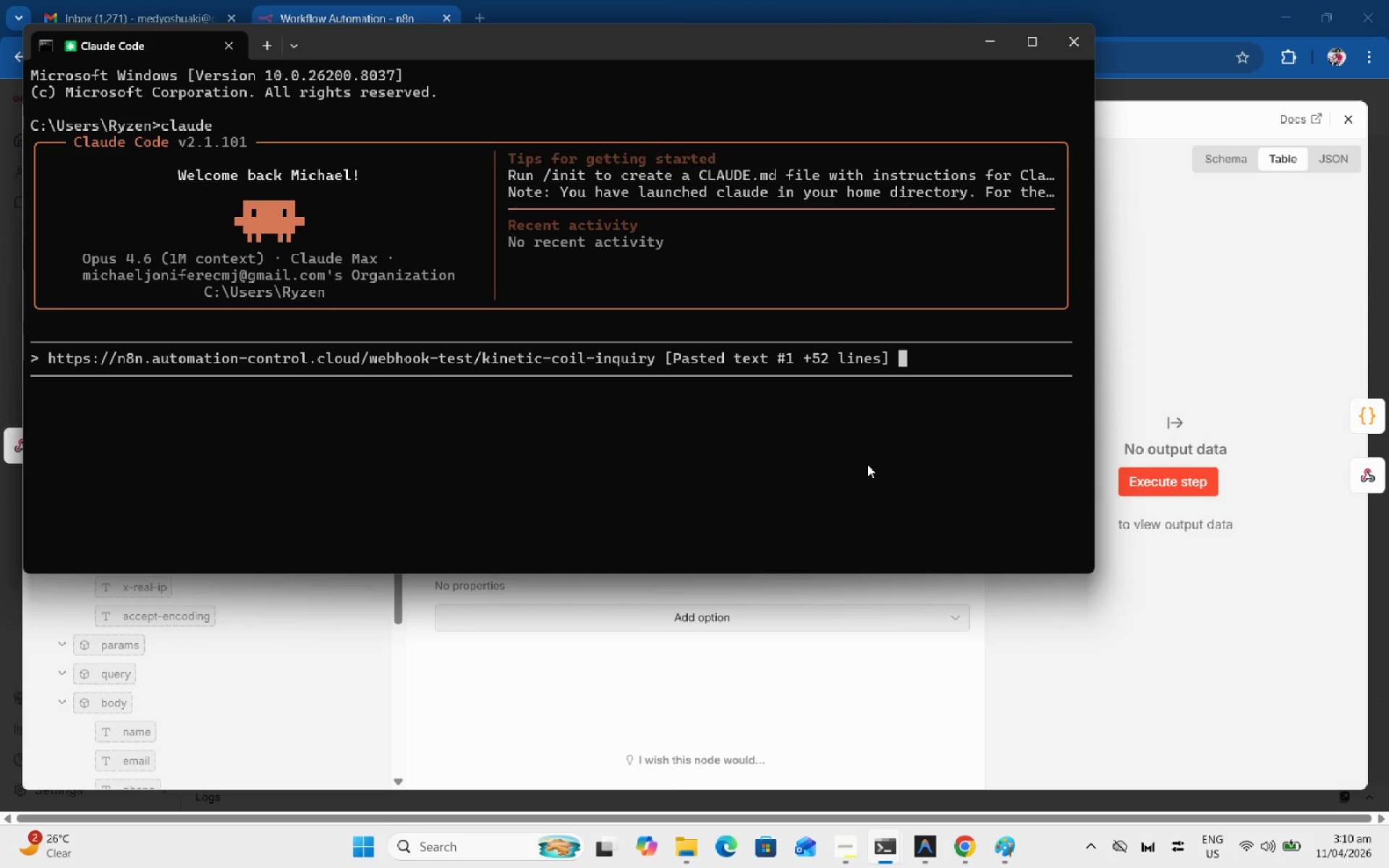 
type(need curl data on this one )
 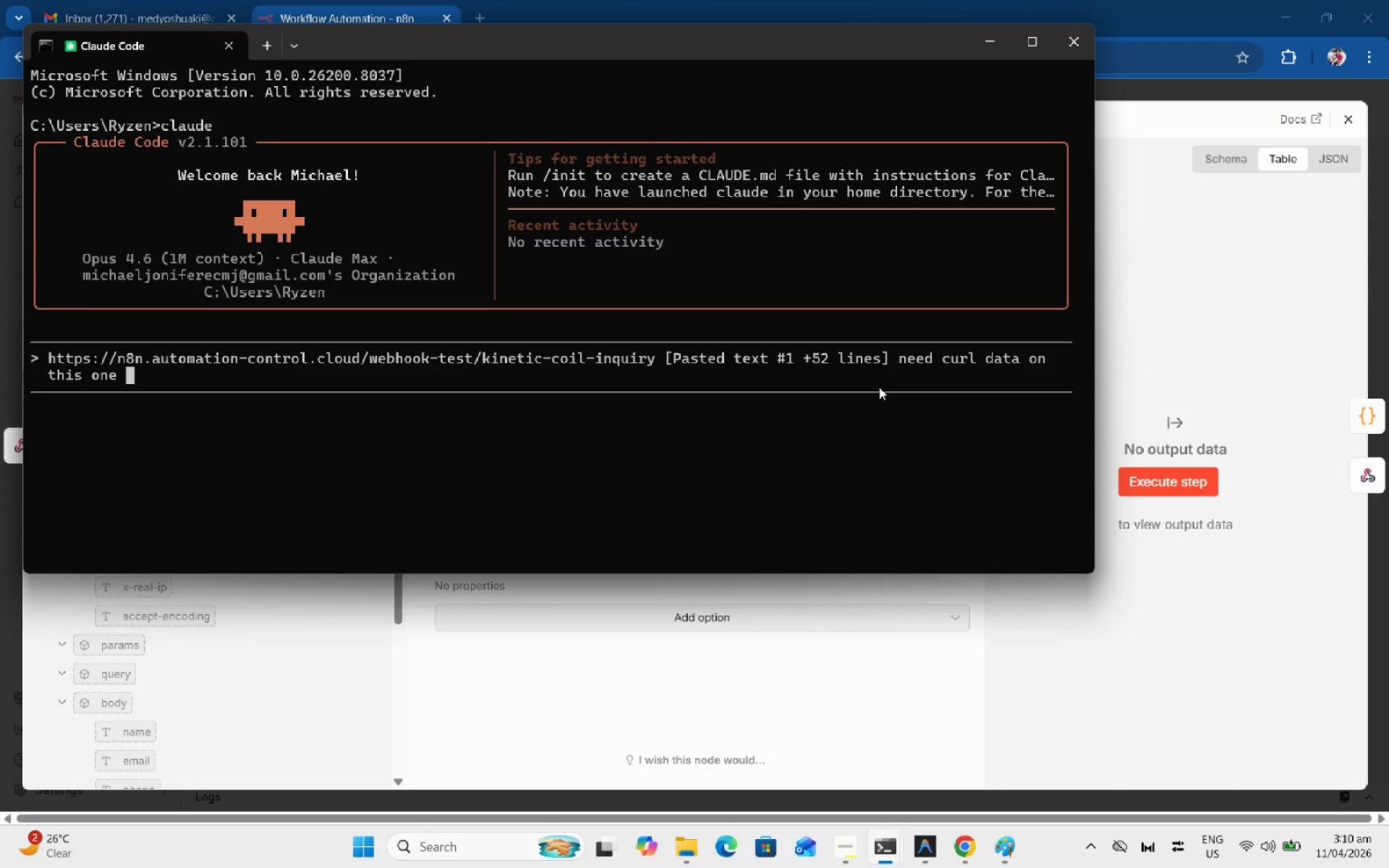 
type(to filter )
 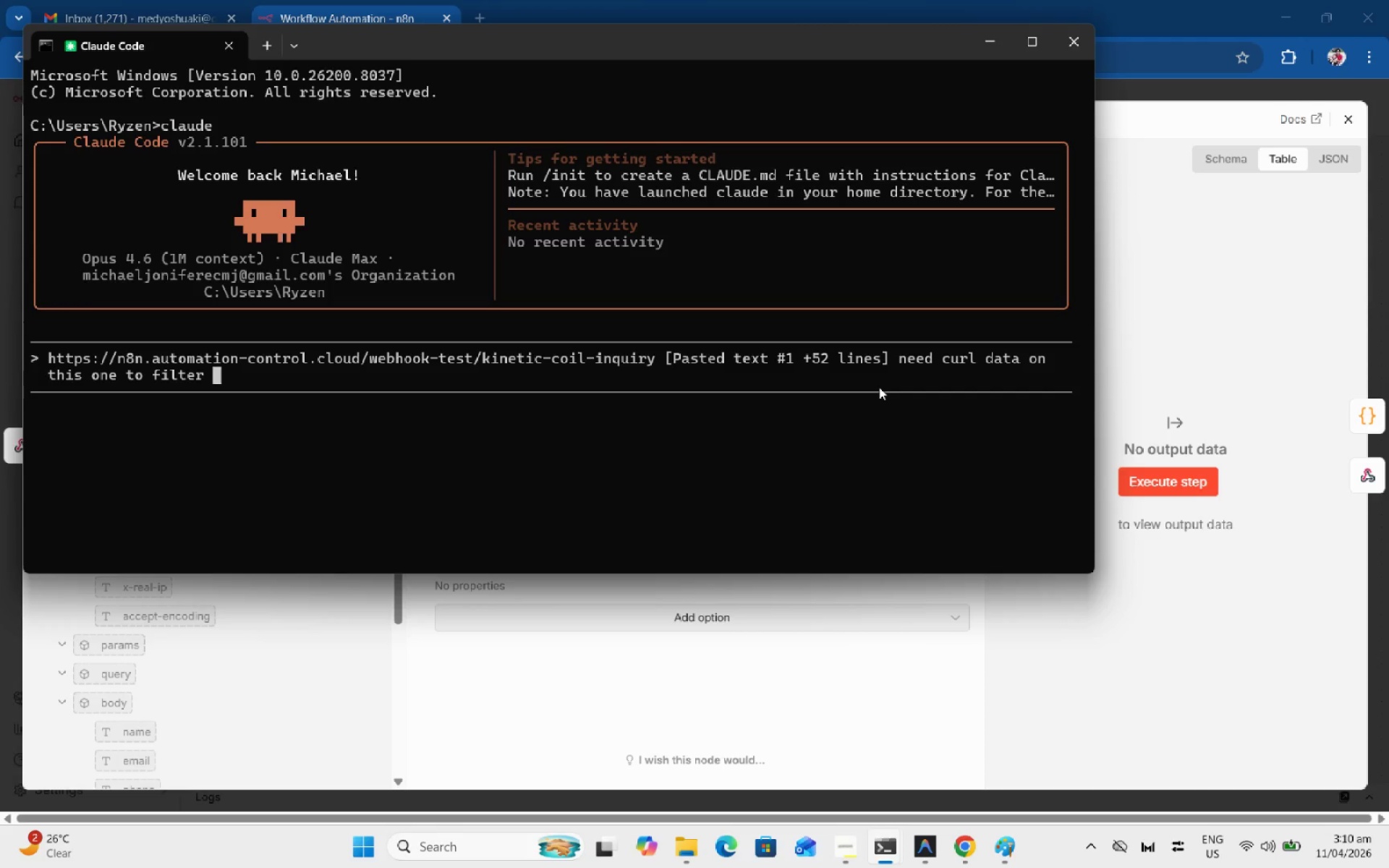 
right_click([879, 387])
 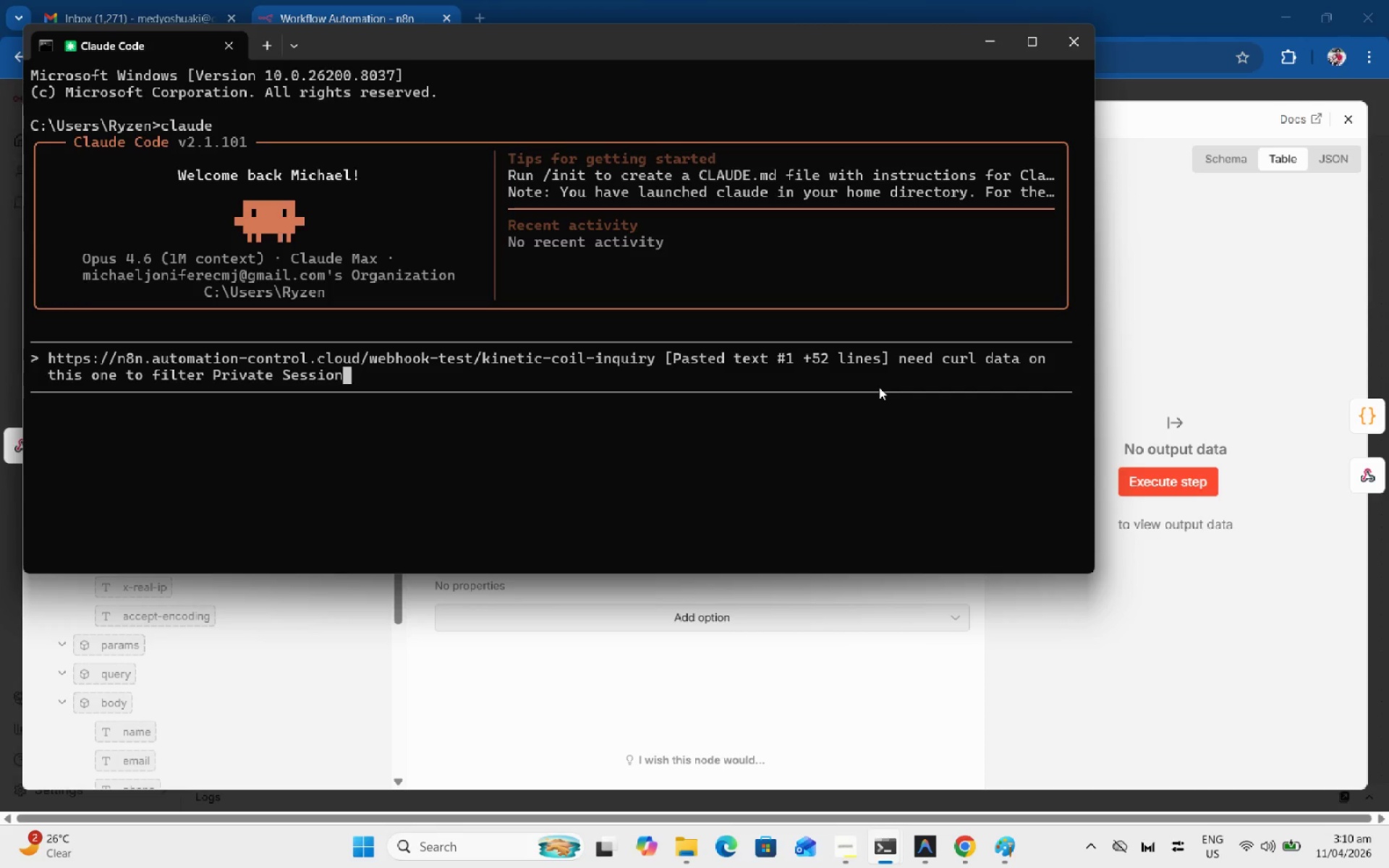 
key(Enter)
 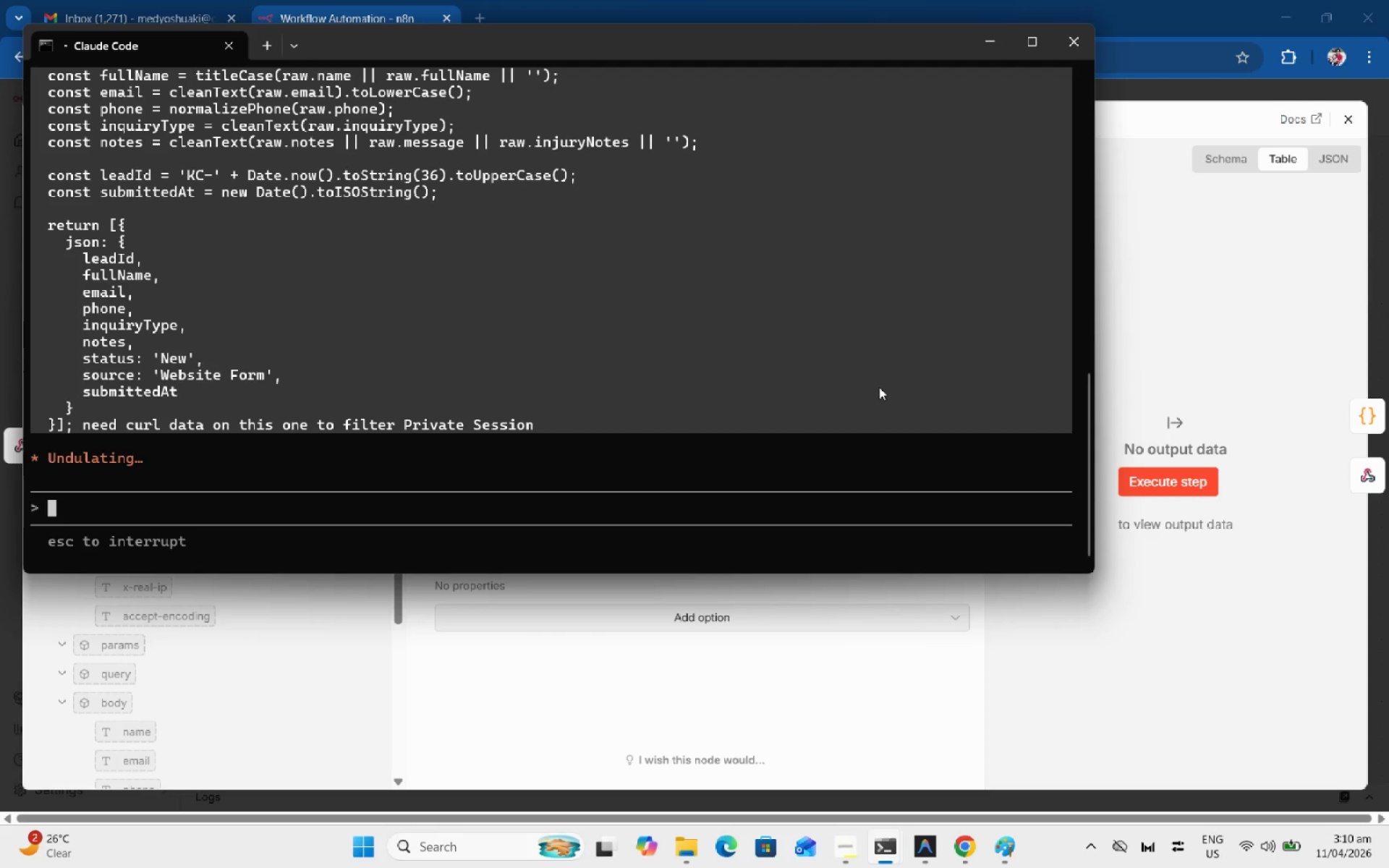 
key(Alt+AltLeft)
 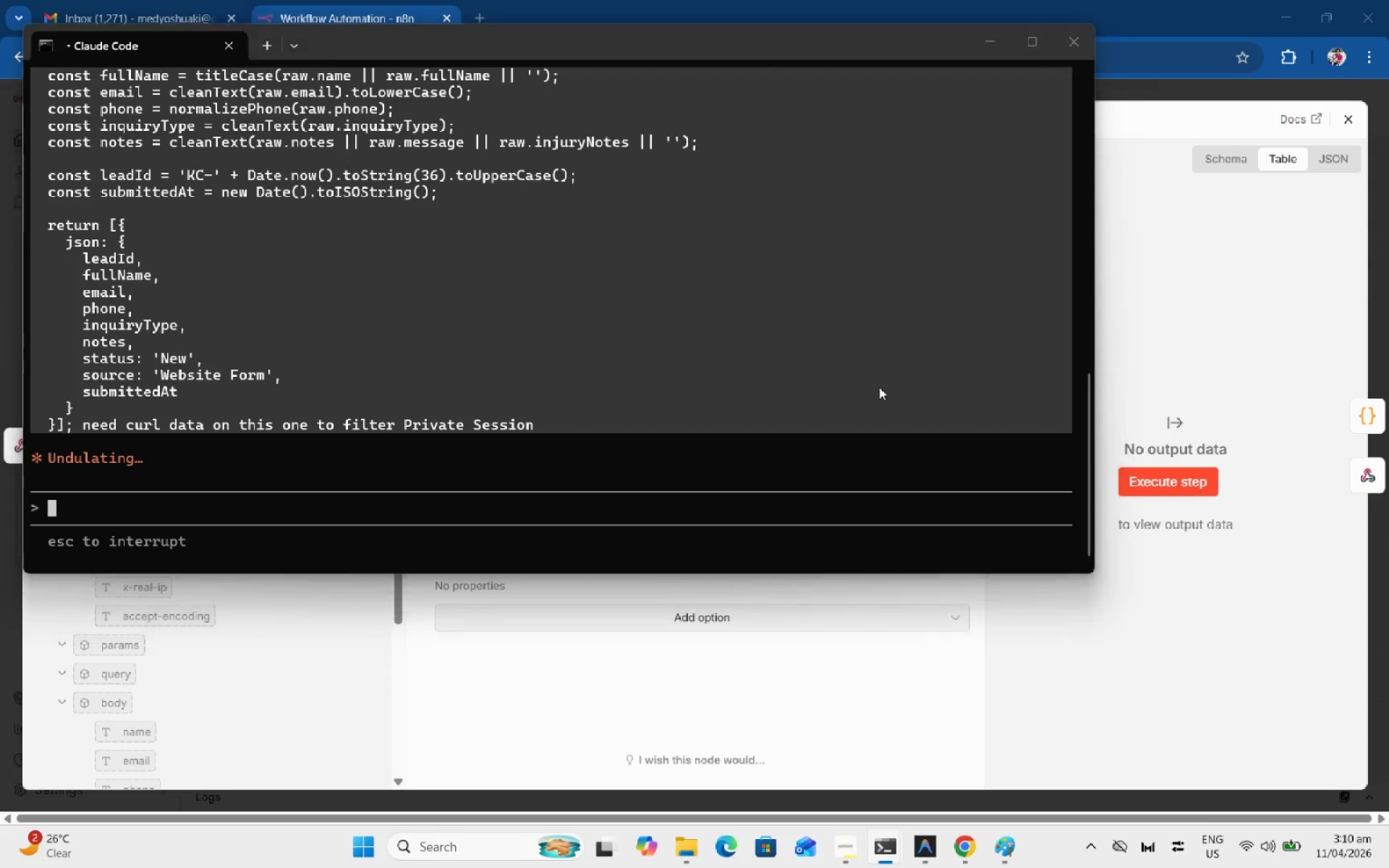 
key(Alt+Tab)
 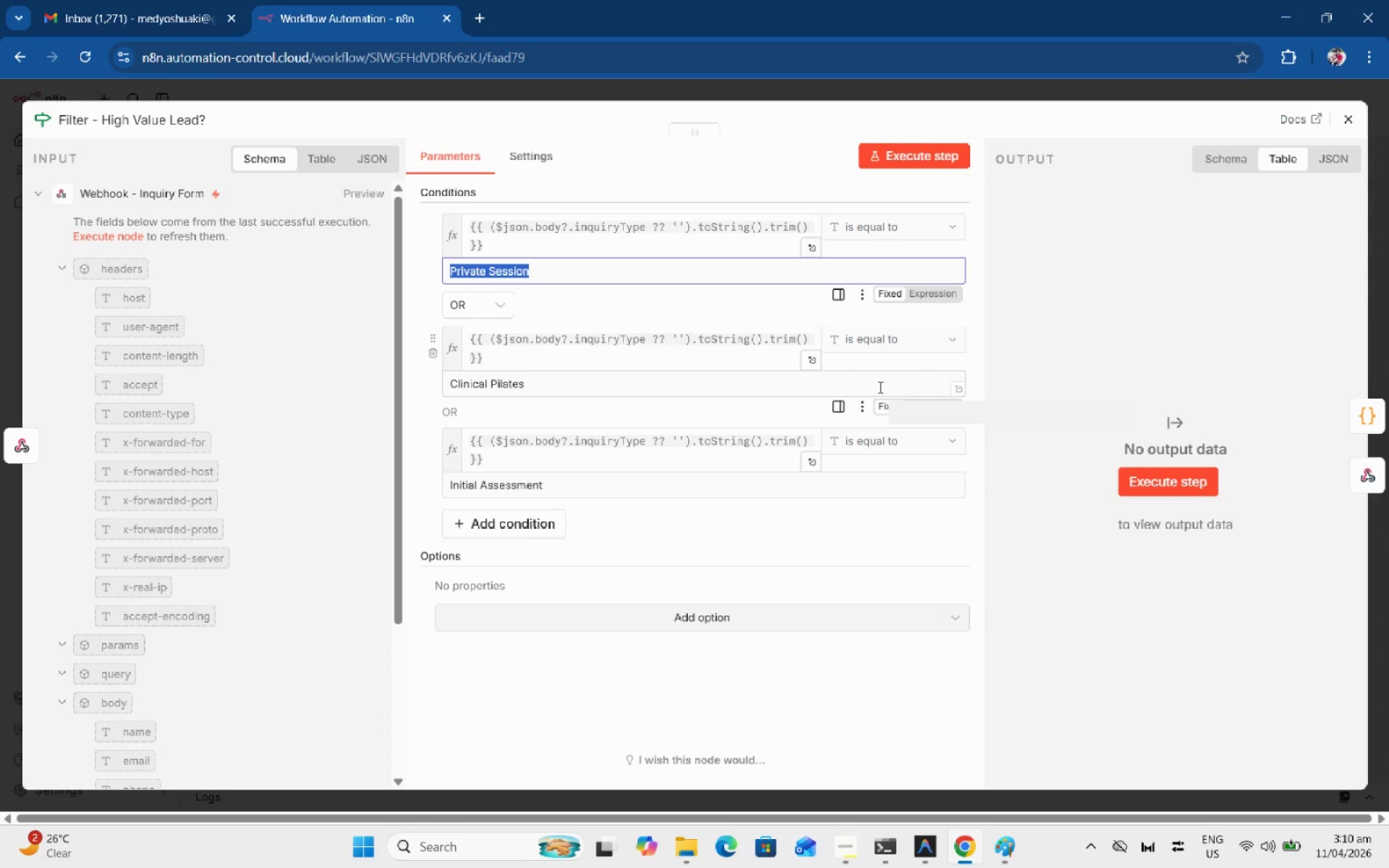 
hold_key(key=AltLeft, duration=0.31)
 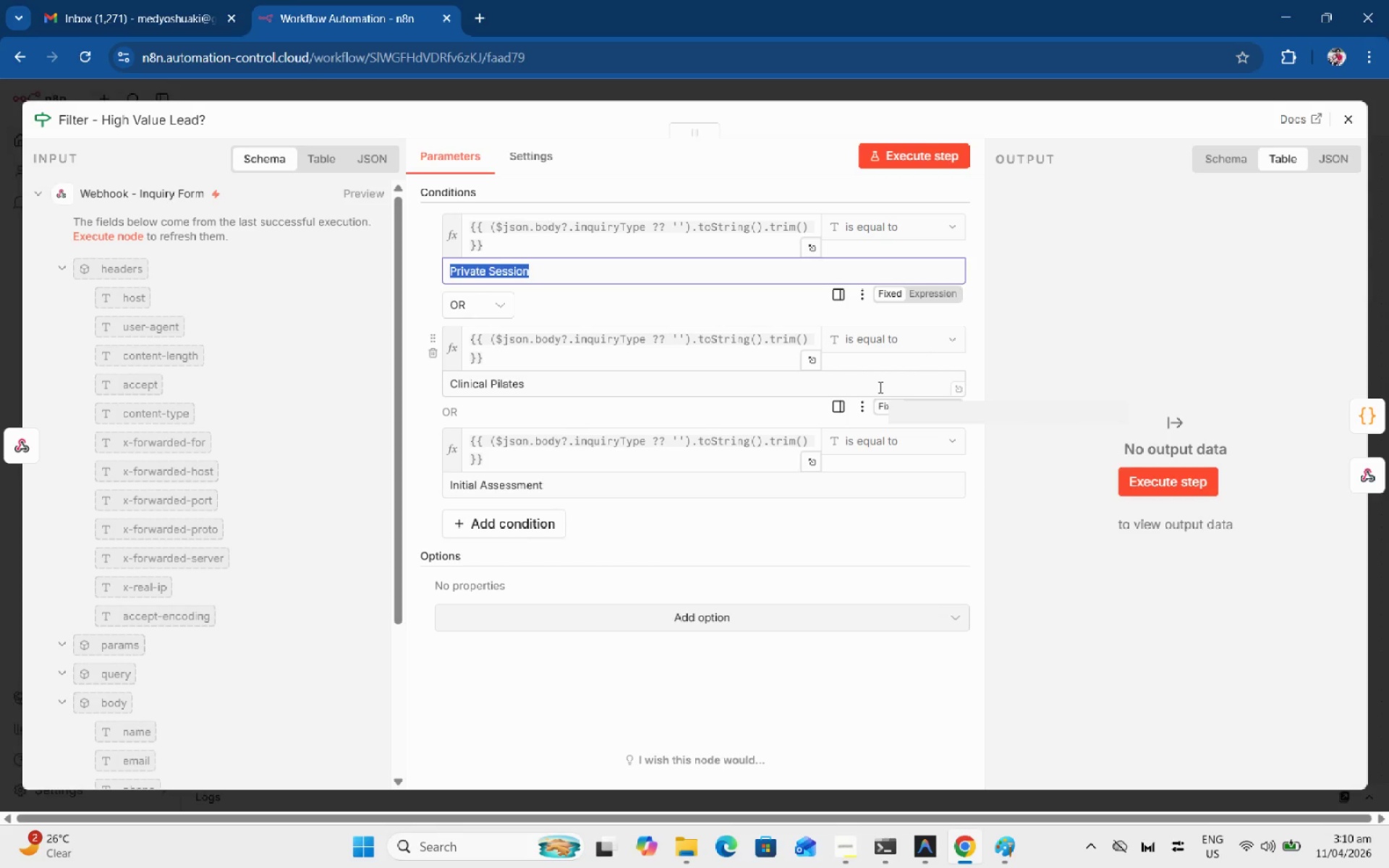 
key(Alt+AltLeft)
 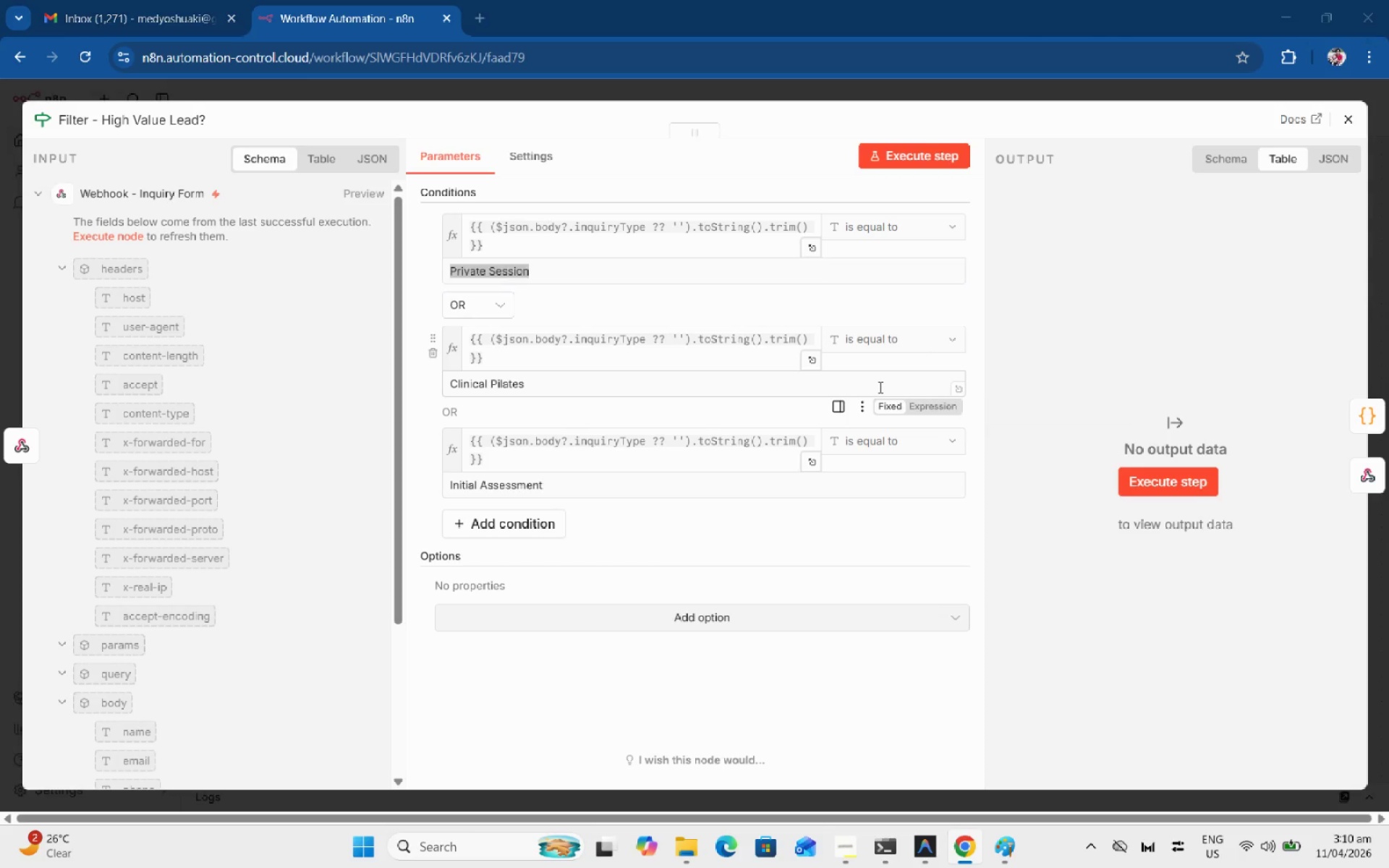 
key(Alt+Tab)
 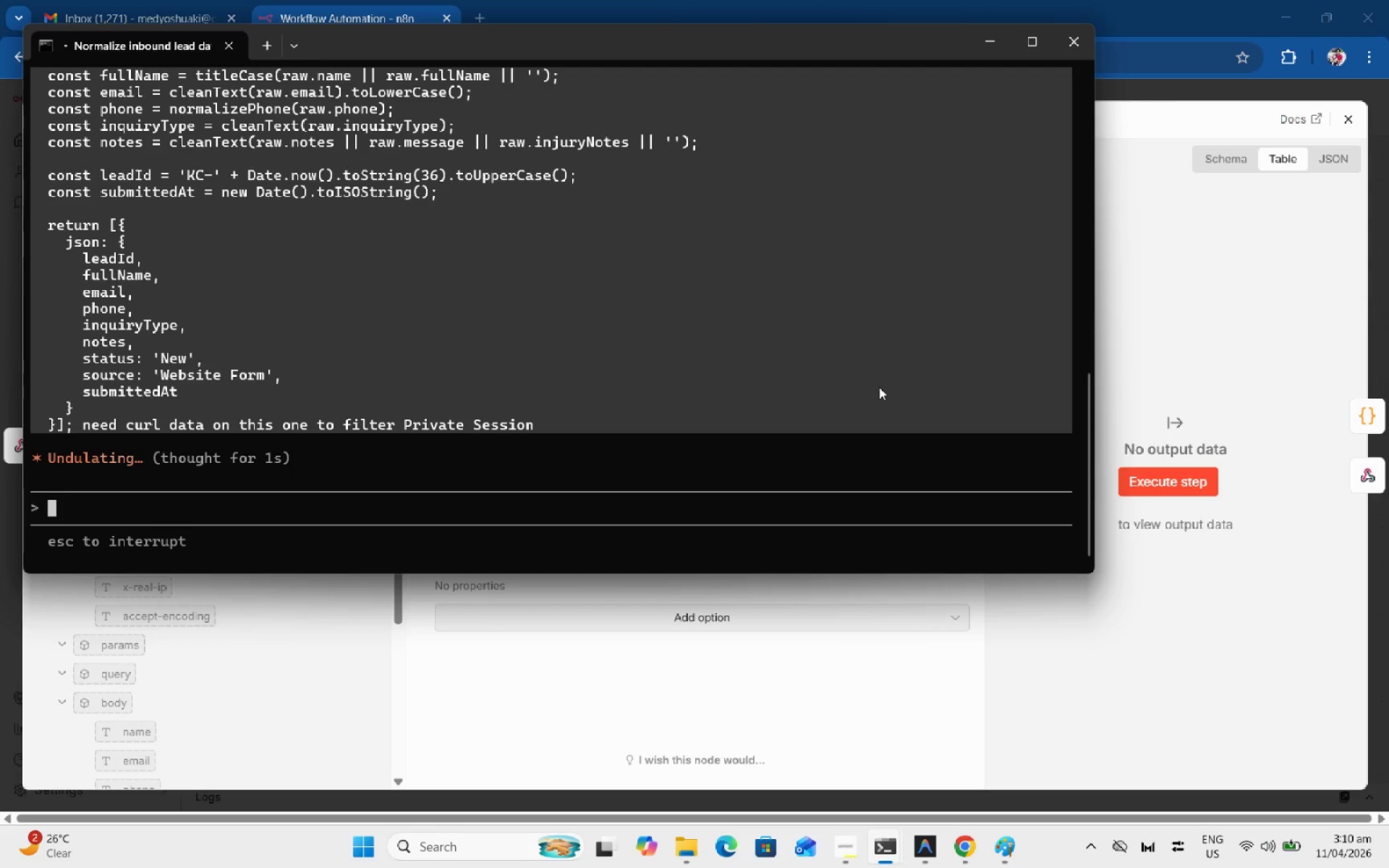 
key(Alt+AltLeft)
 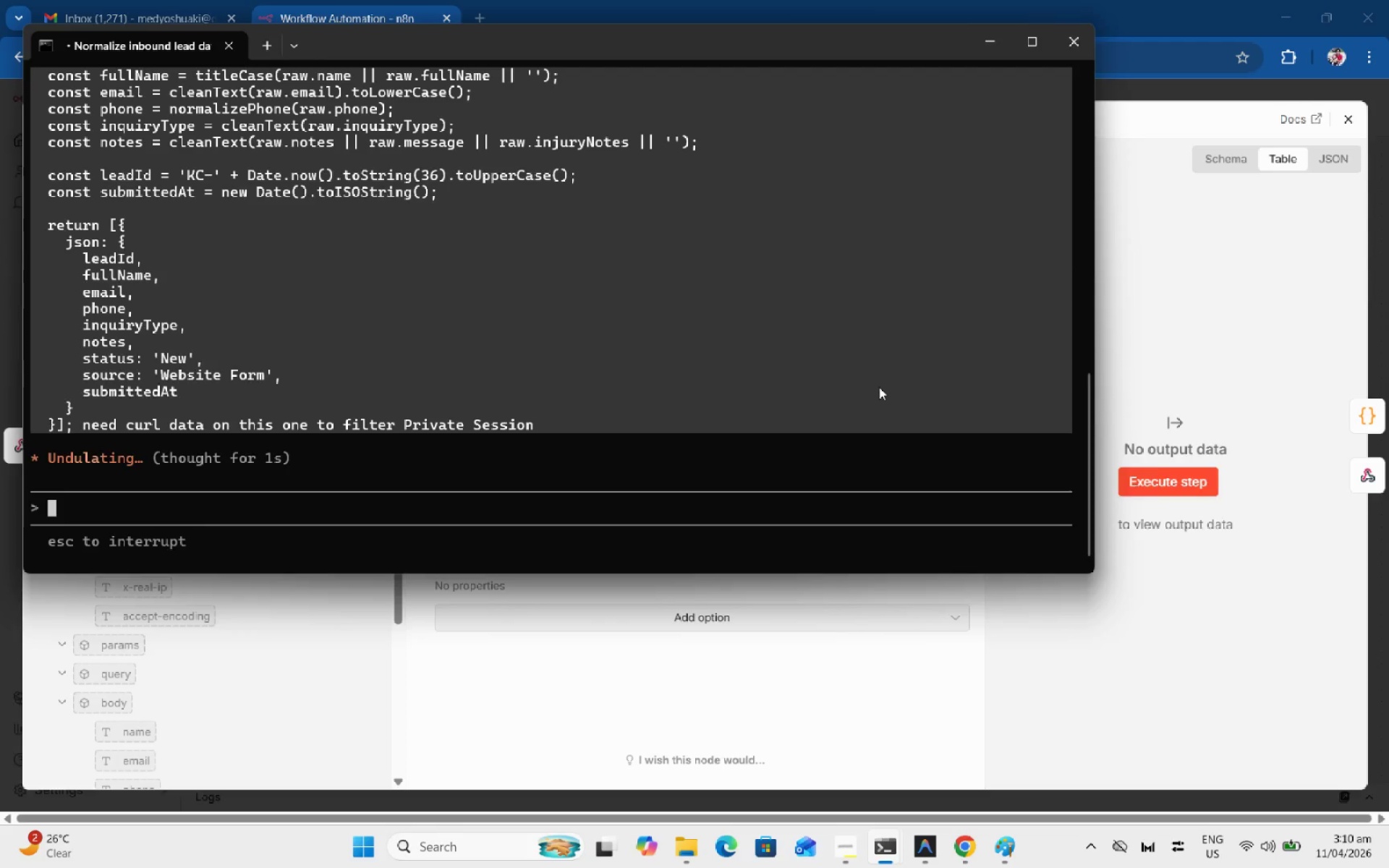 
key(Alt+Tab)
 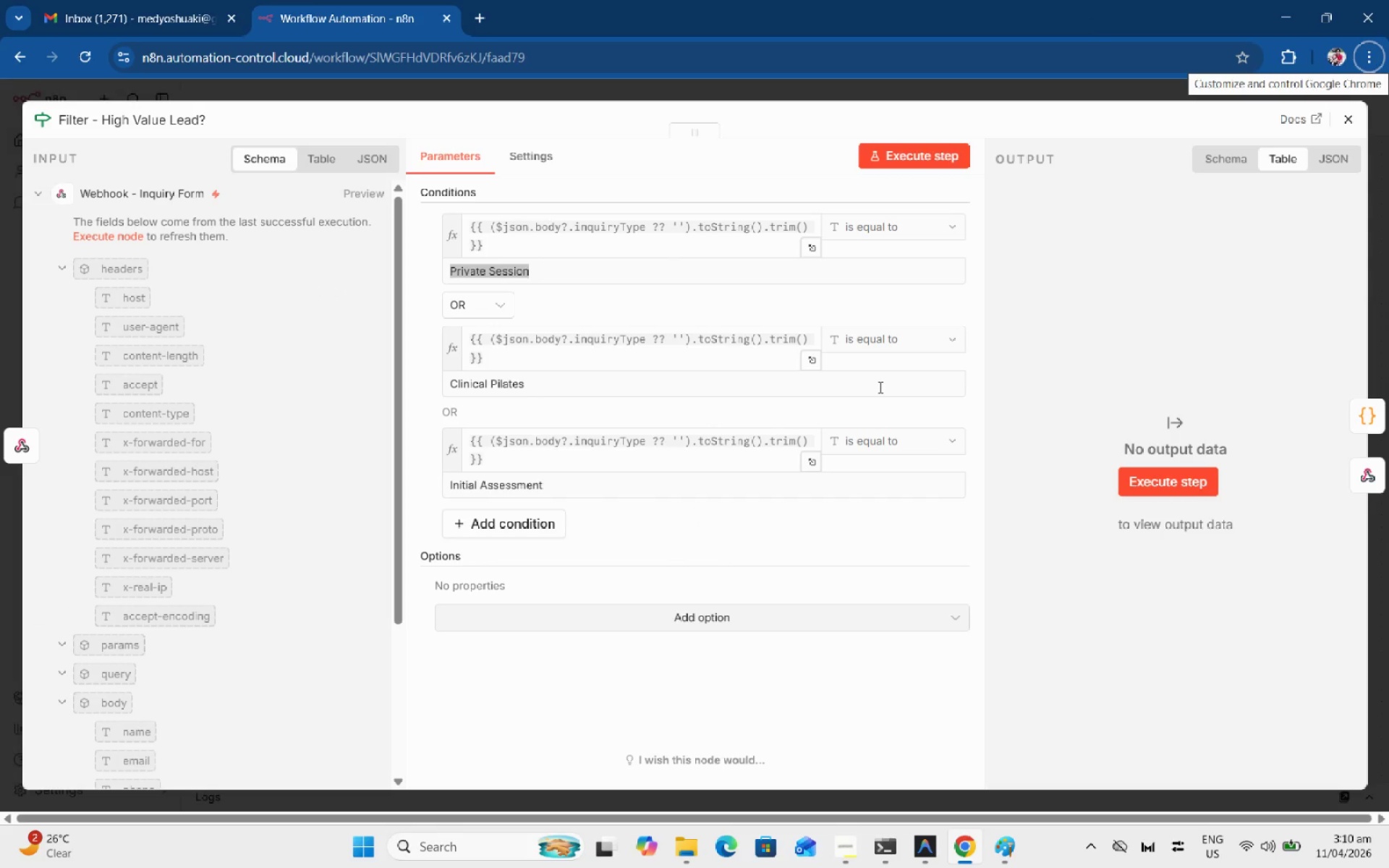 
scroll: coordinate [880, 387], scroll_direction: none, amount: 0.0
 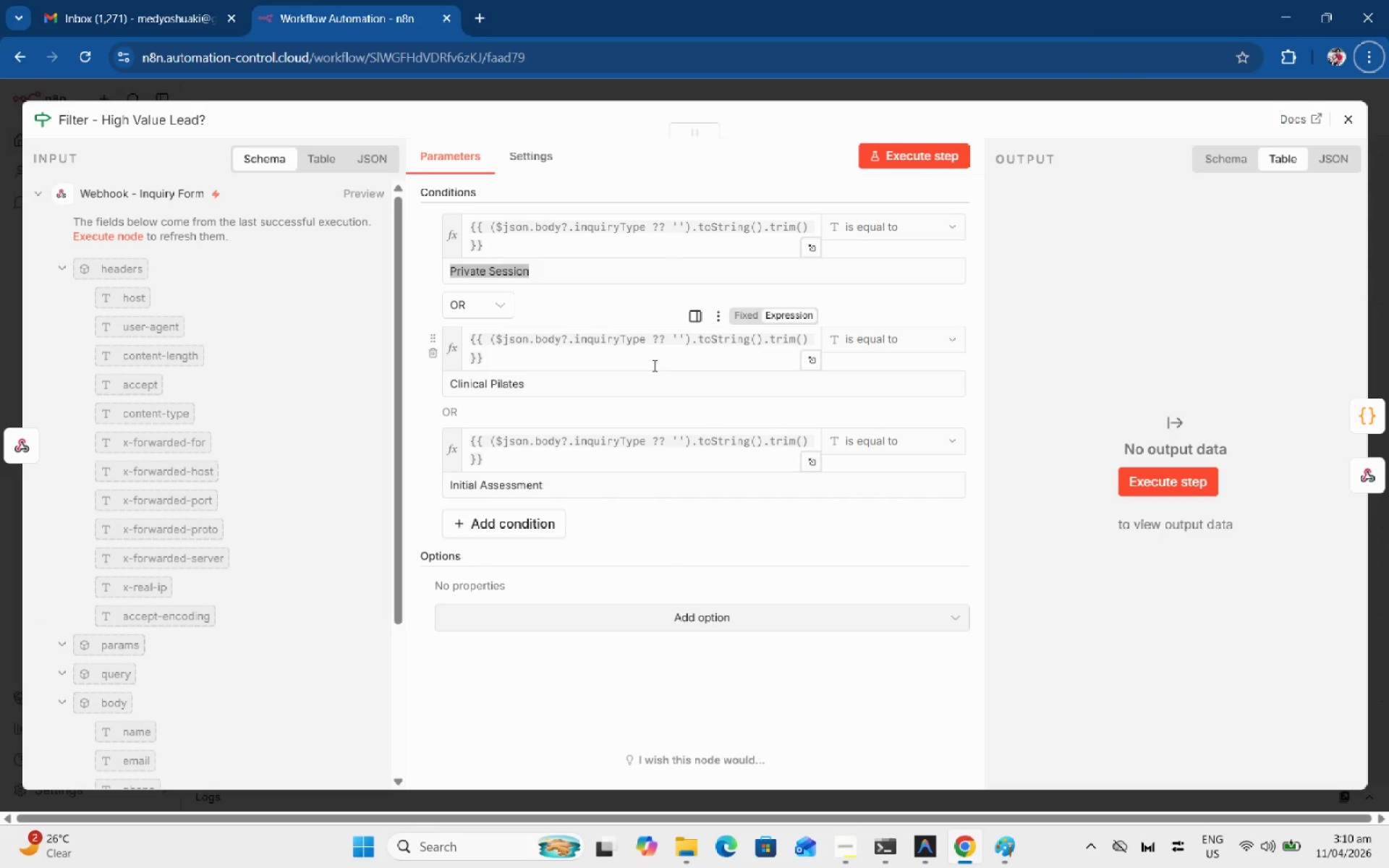 
scroll: coordinate [653, 366], scroll_direction: up, amount: 1.0
 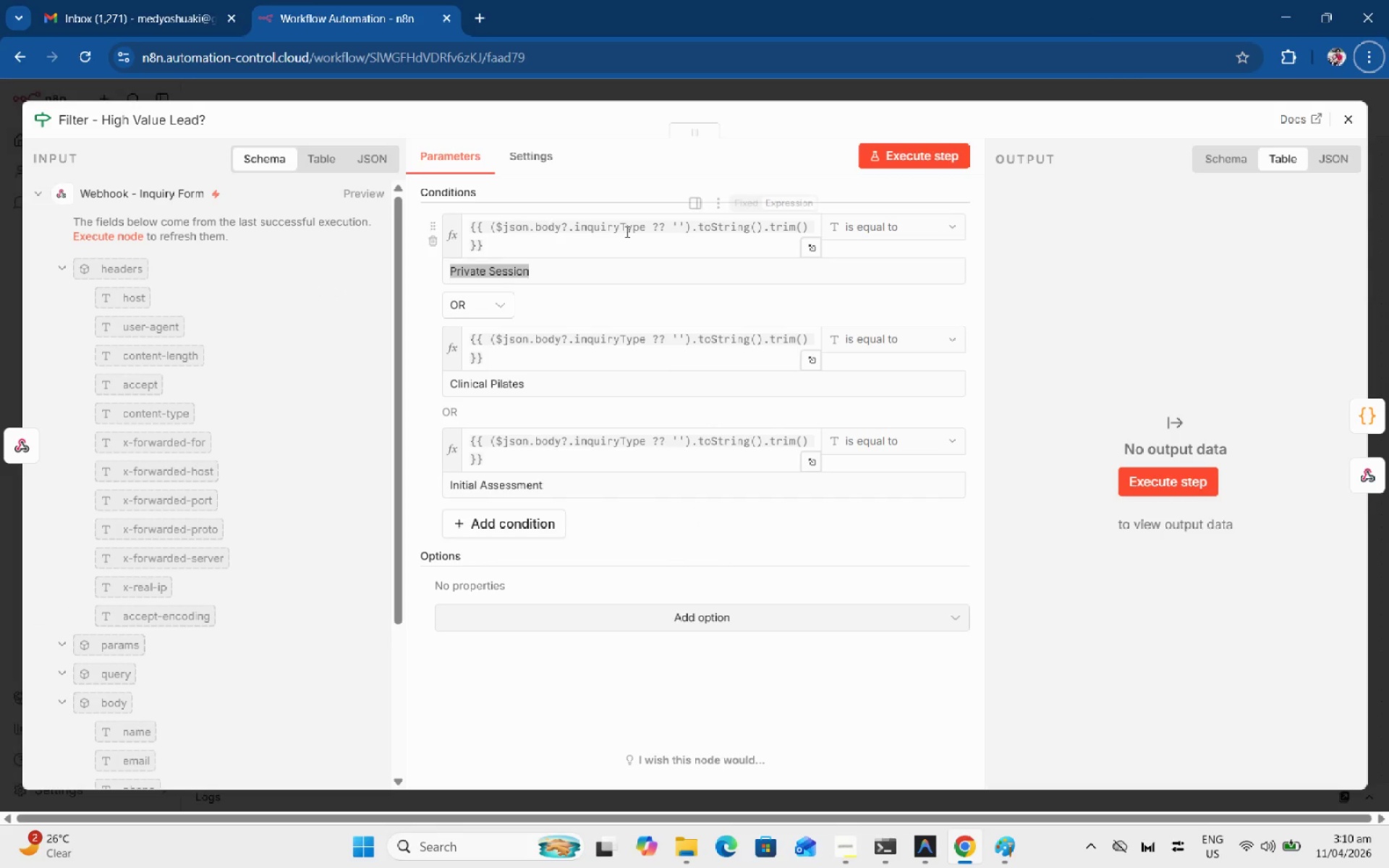 
left_click([625, 230])
 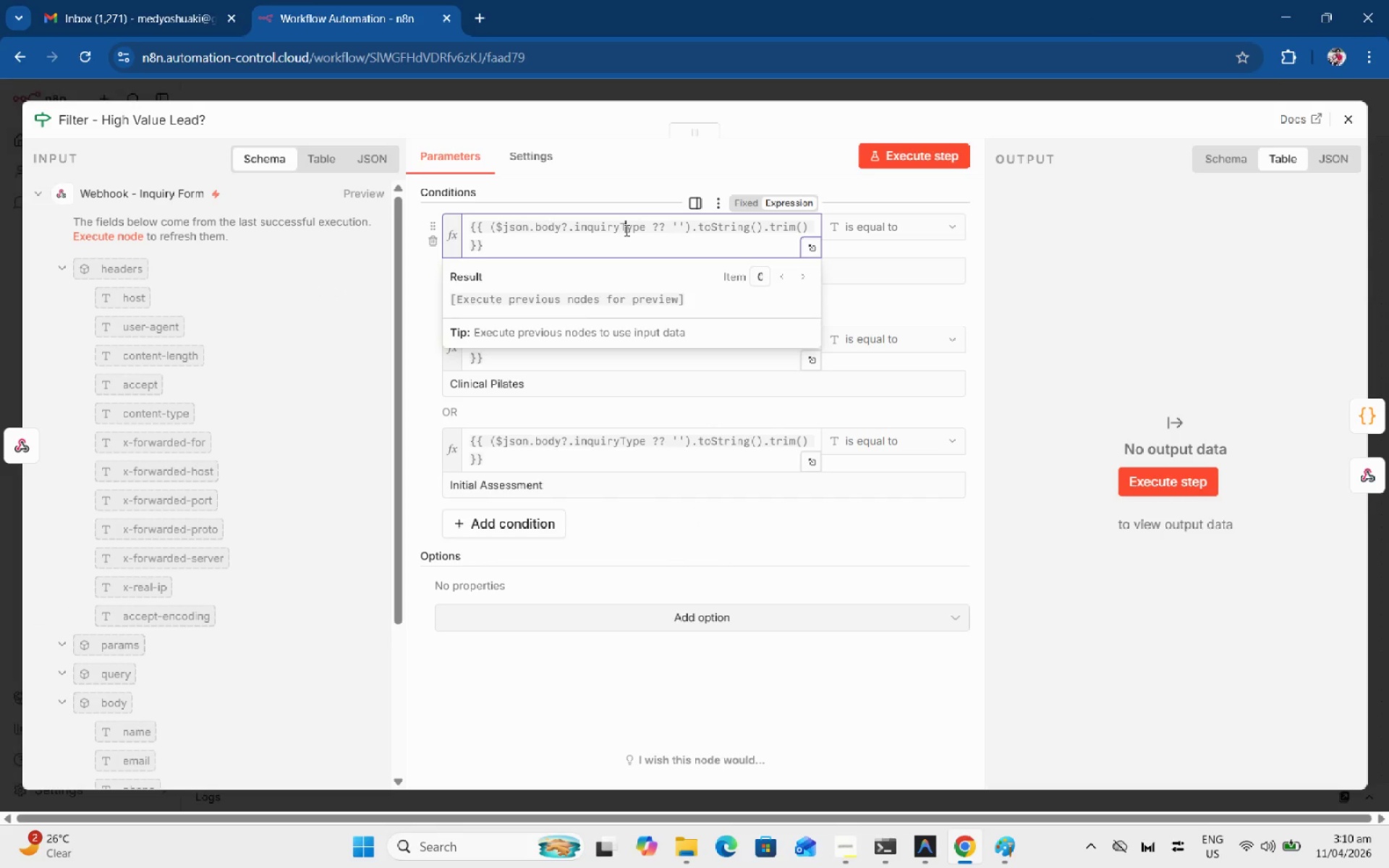 
key(Alt+AltLeft)
 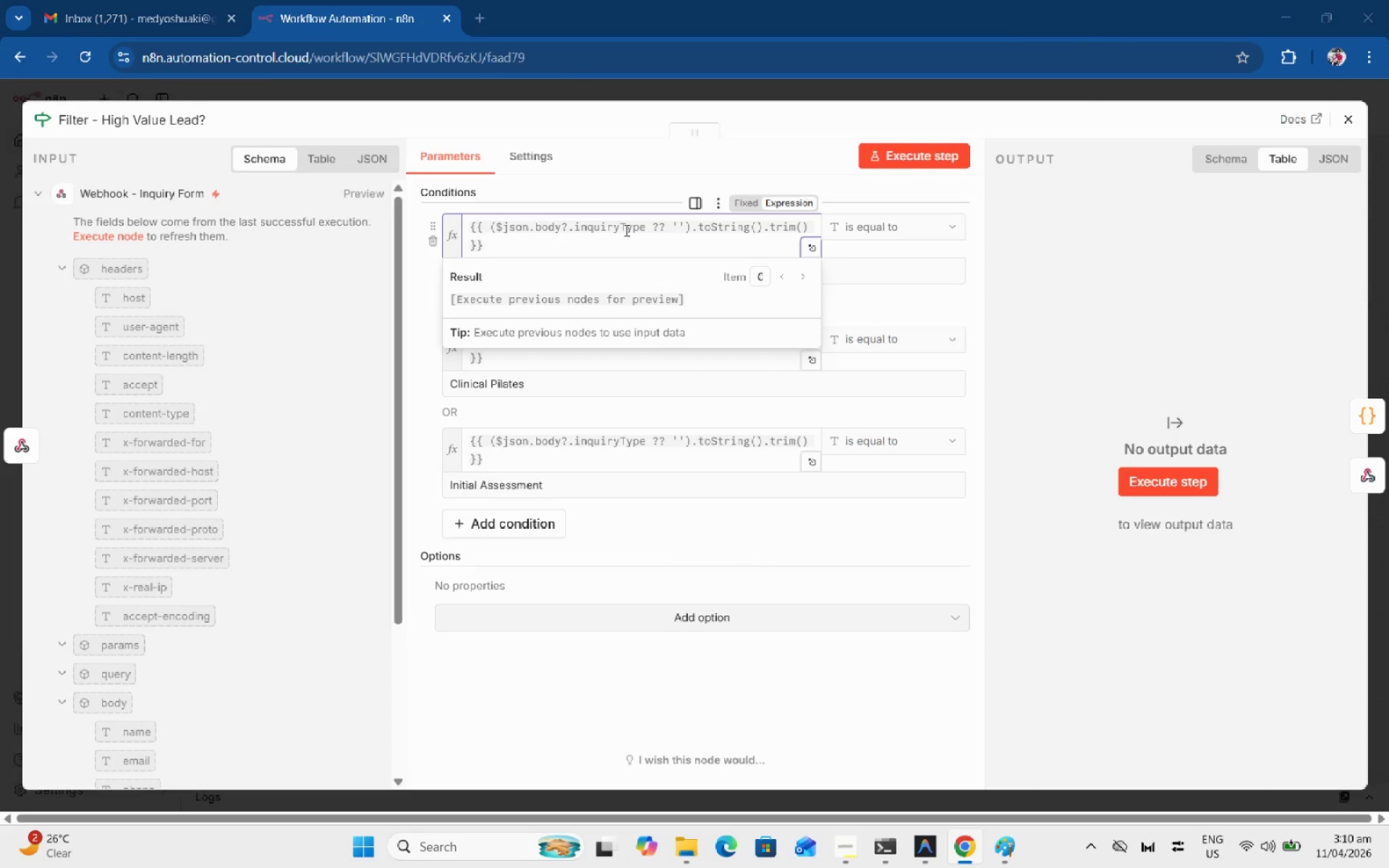 
key(Alt+Tab)
 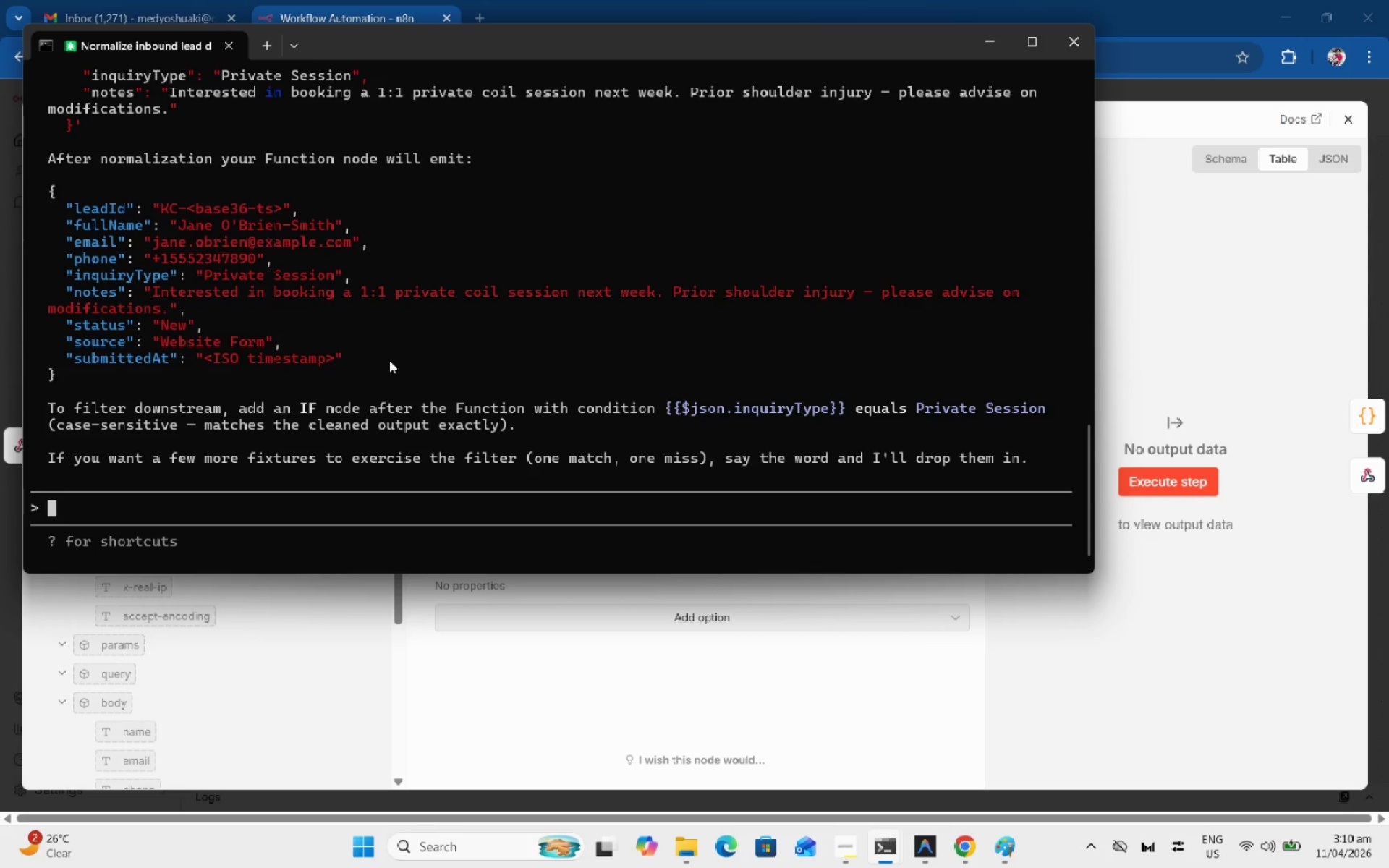 
scroll: coordinate [211, 383], scroll_direction: up, amount: 3.0
 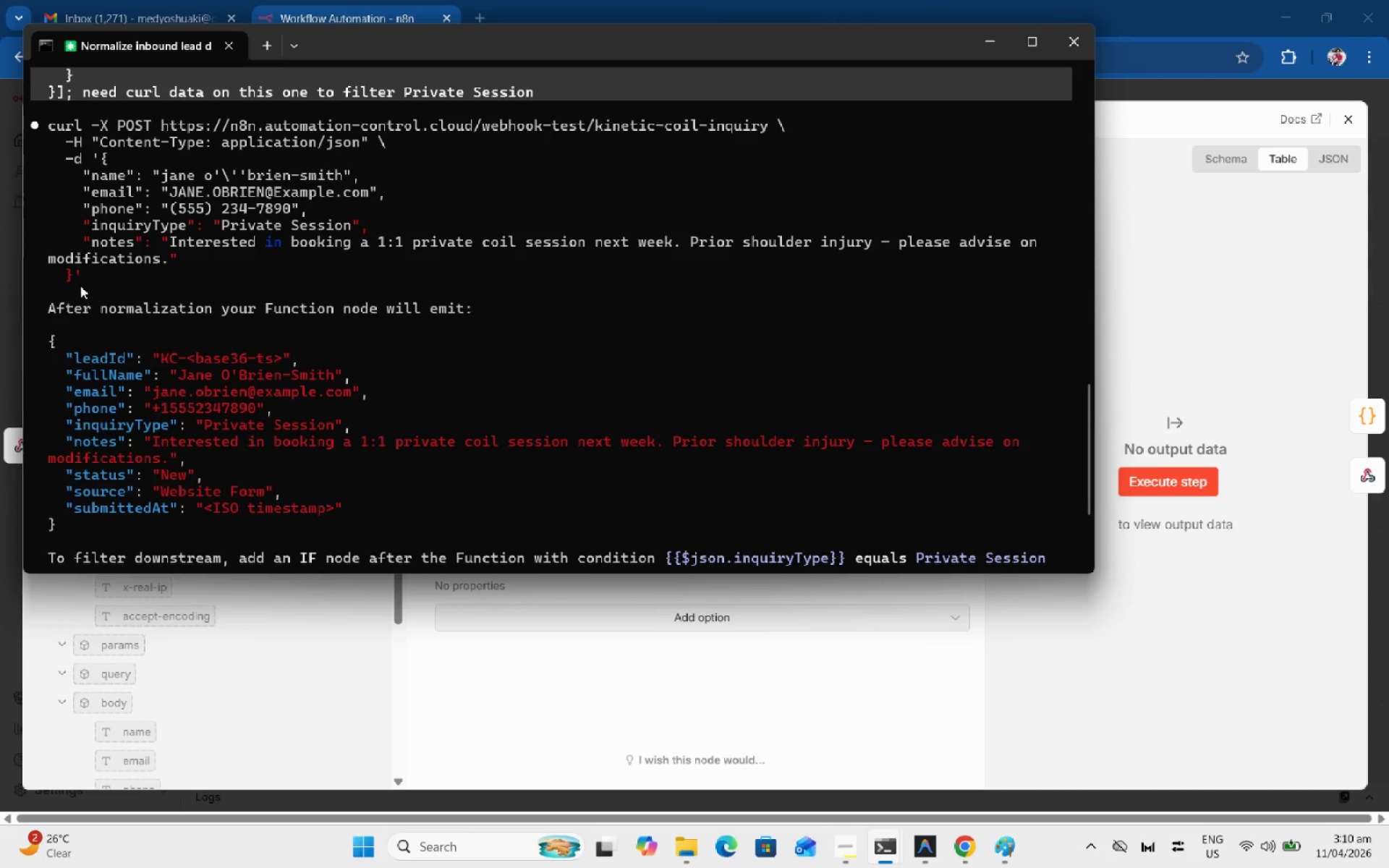 
left_click_drag(start_coordinate=[80, 284], to_coordinate=[41, 127])
 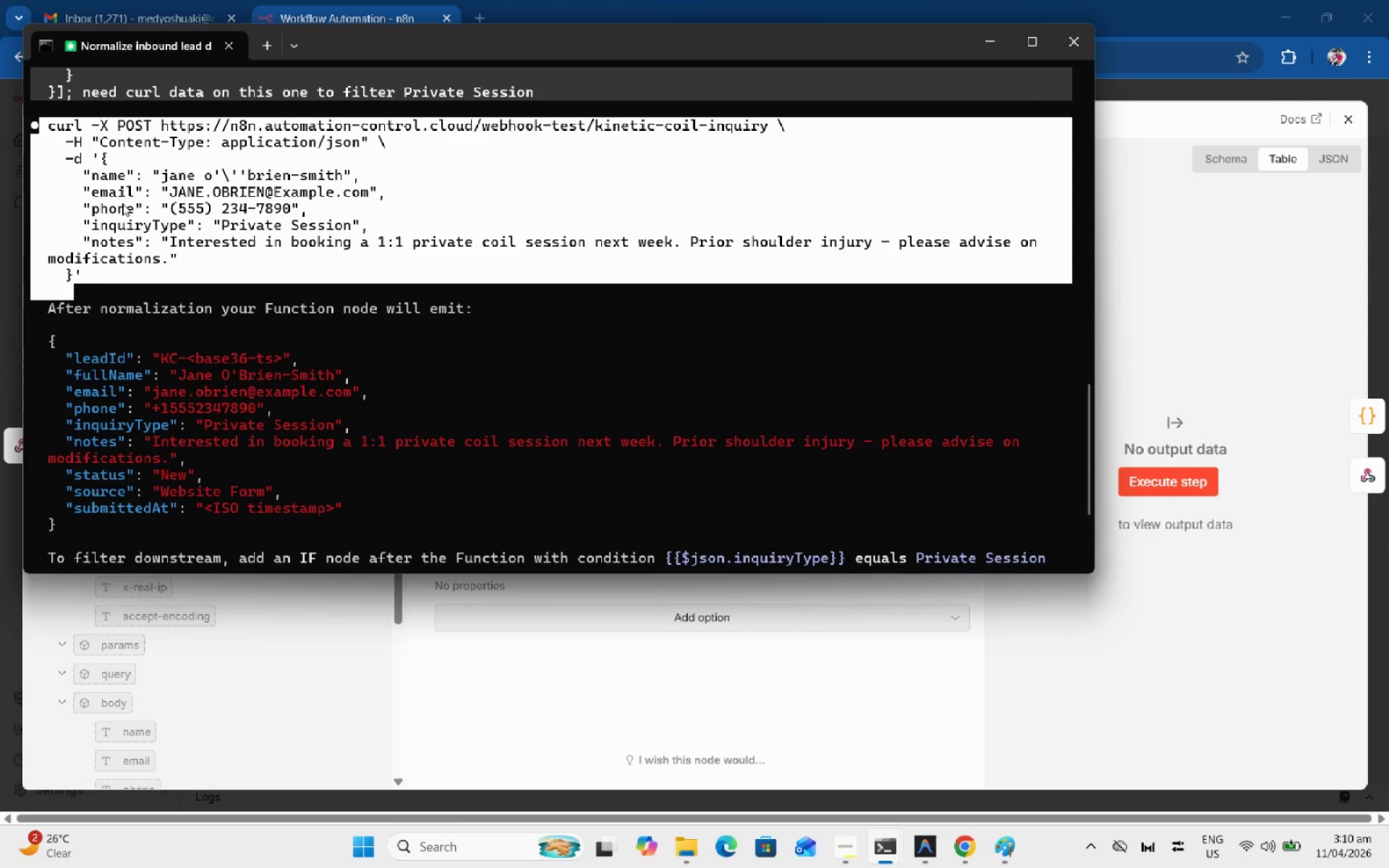 
key(Control+C)
 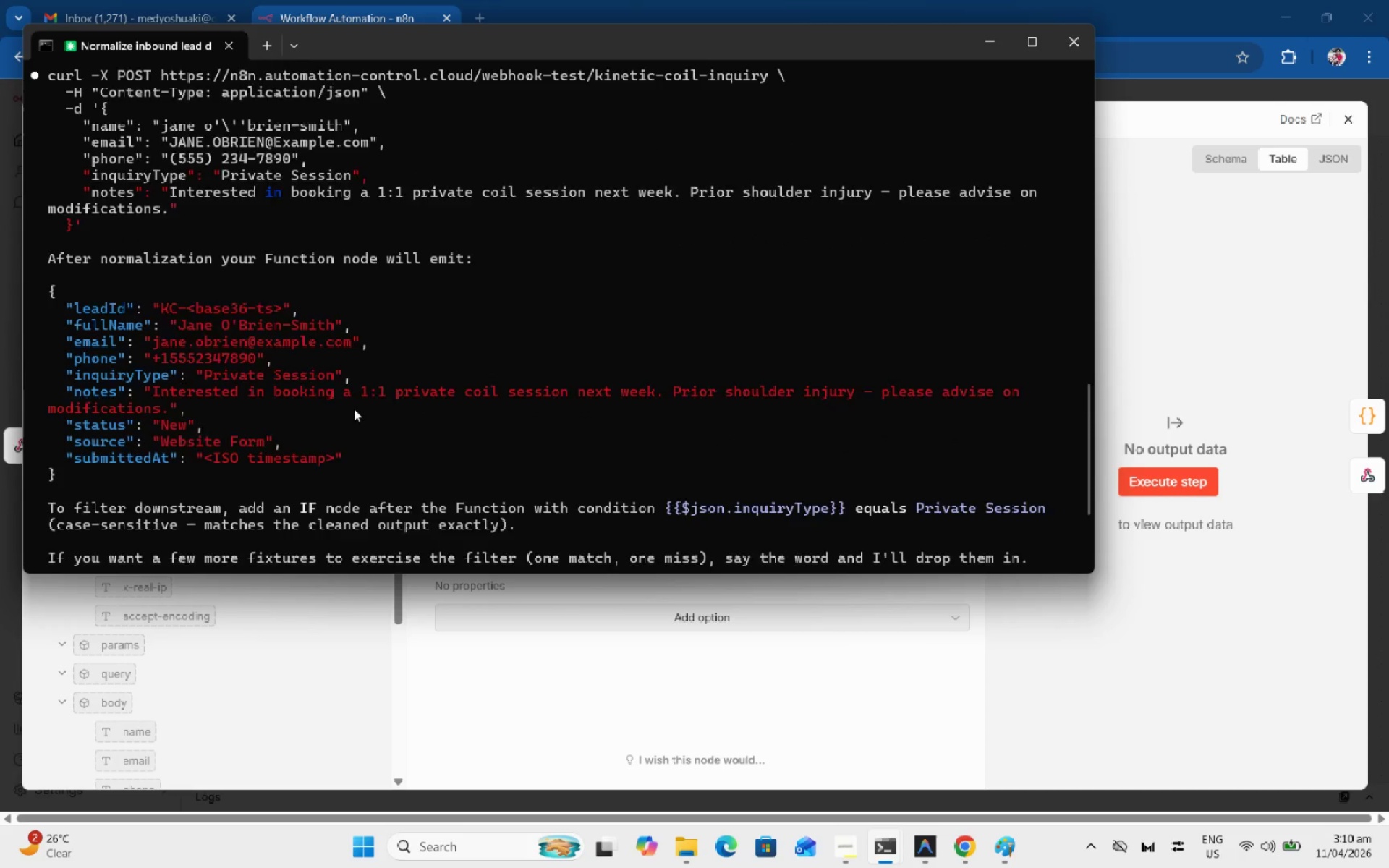 
key(R)
 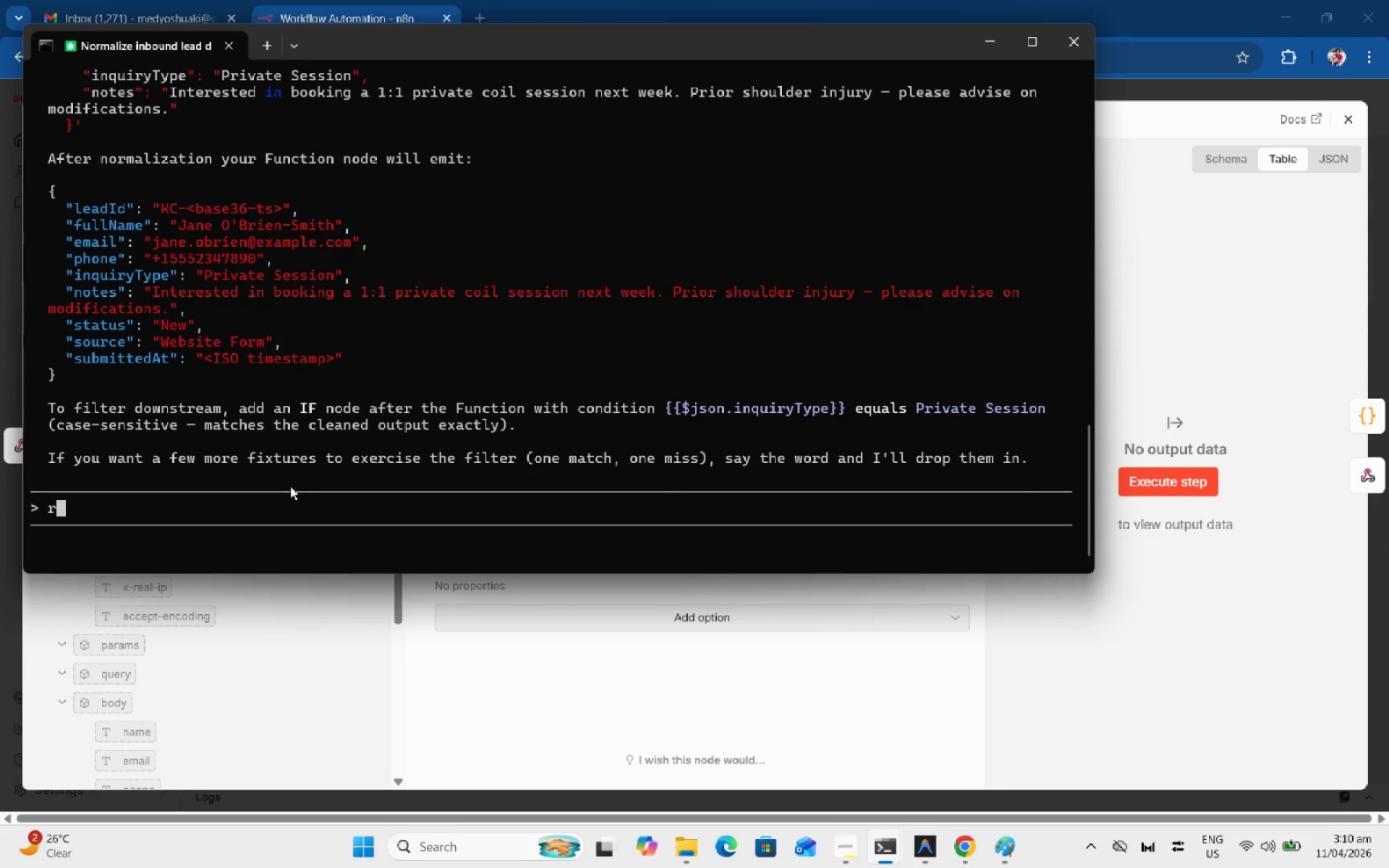 
key(Backspace)
 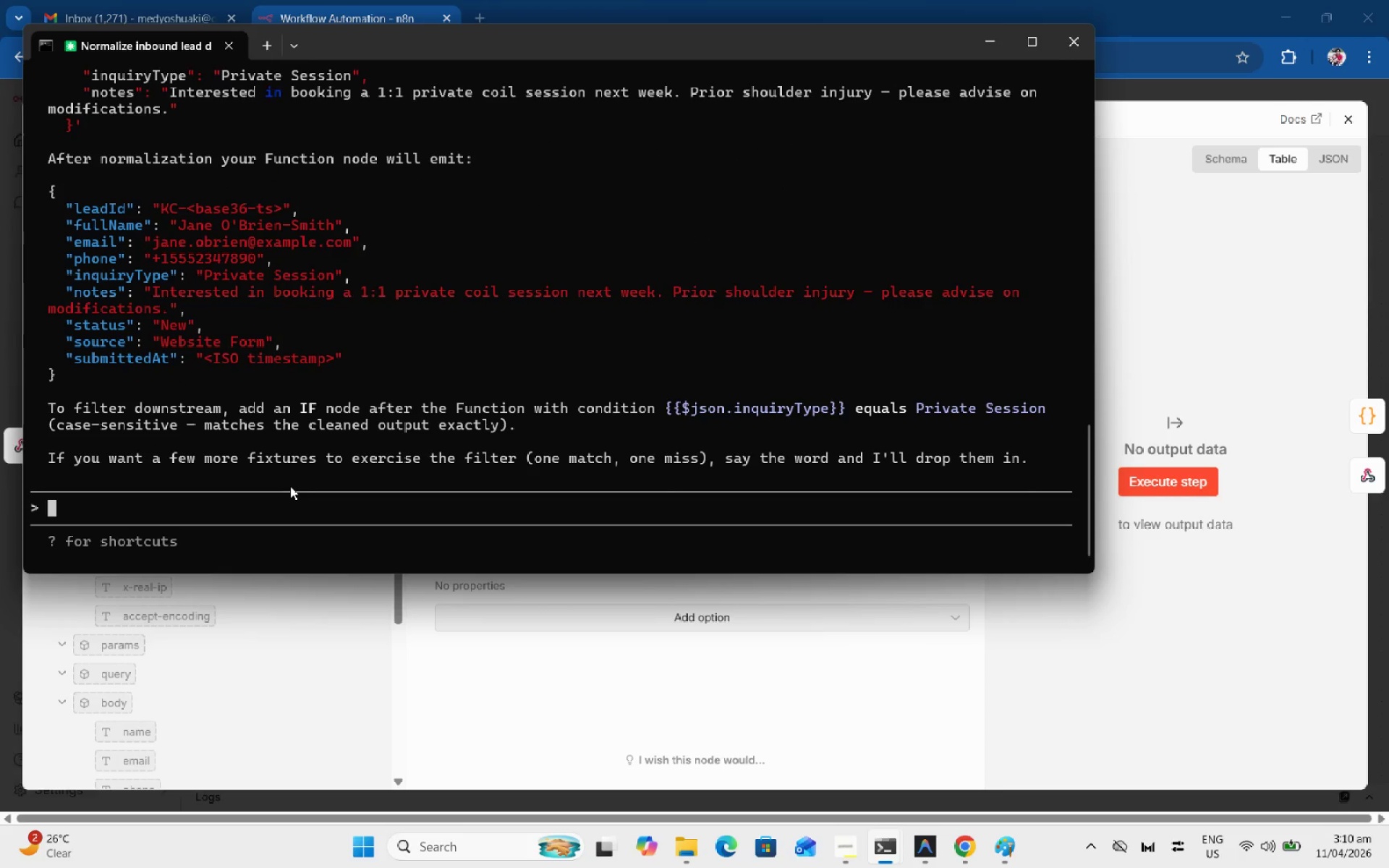 
right_click([290, 486])
 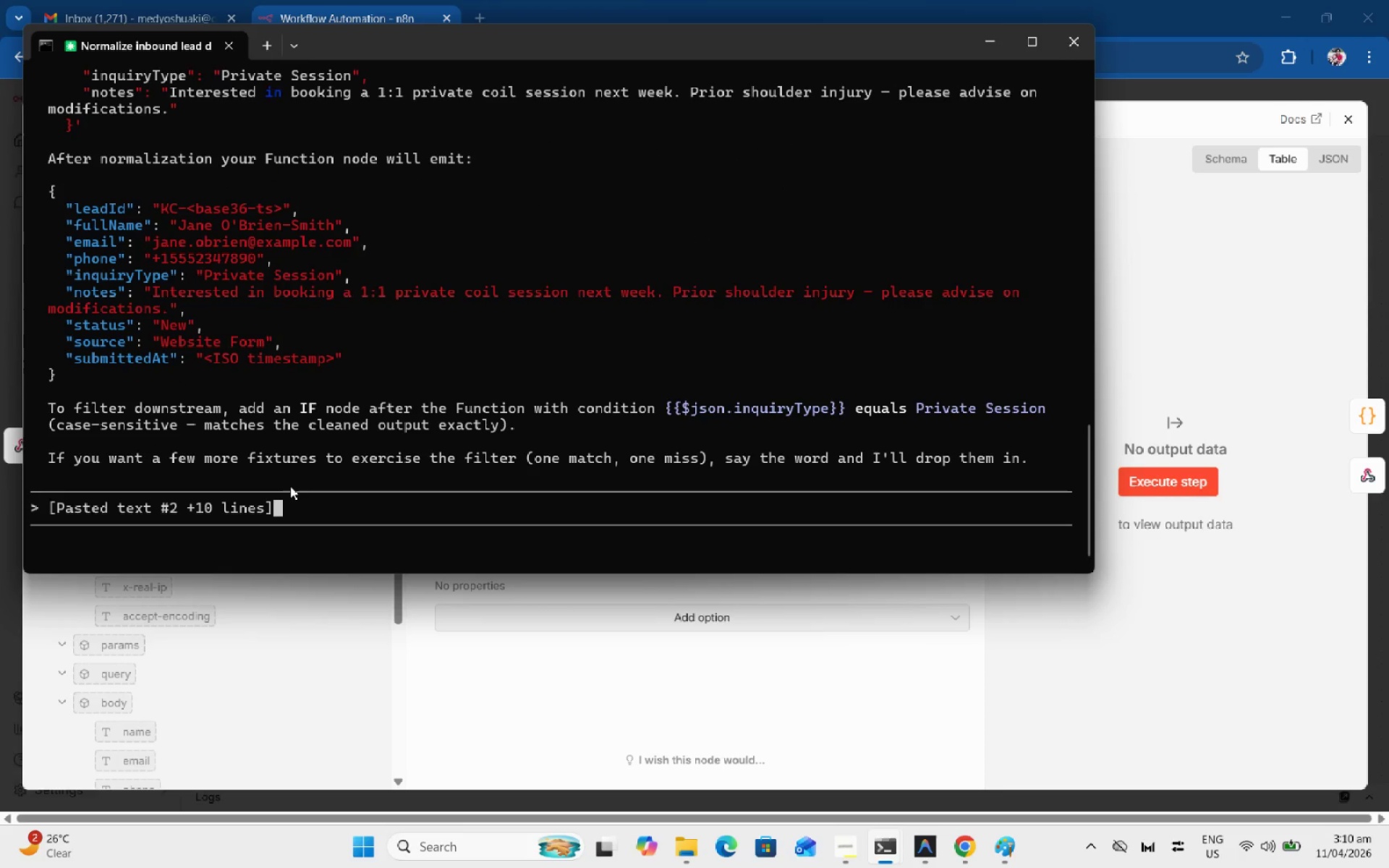 
scroll: coordinate [357, 404], scroll_direction: down, amount: 8.0
 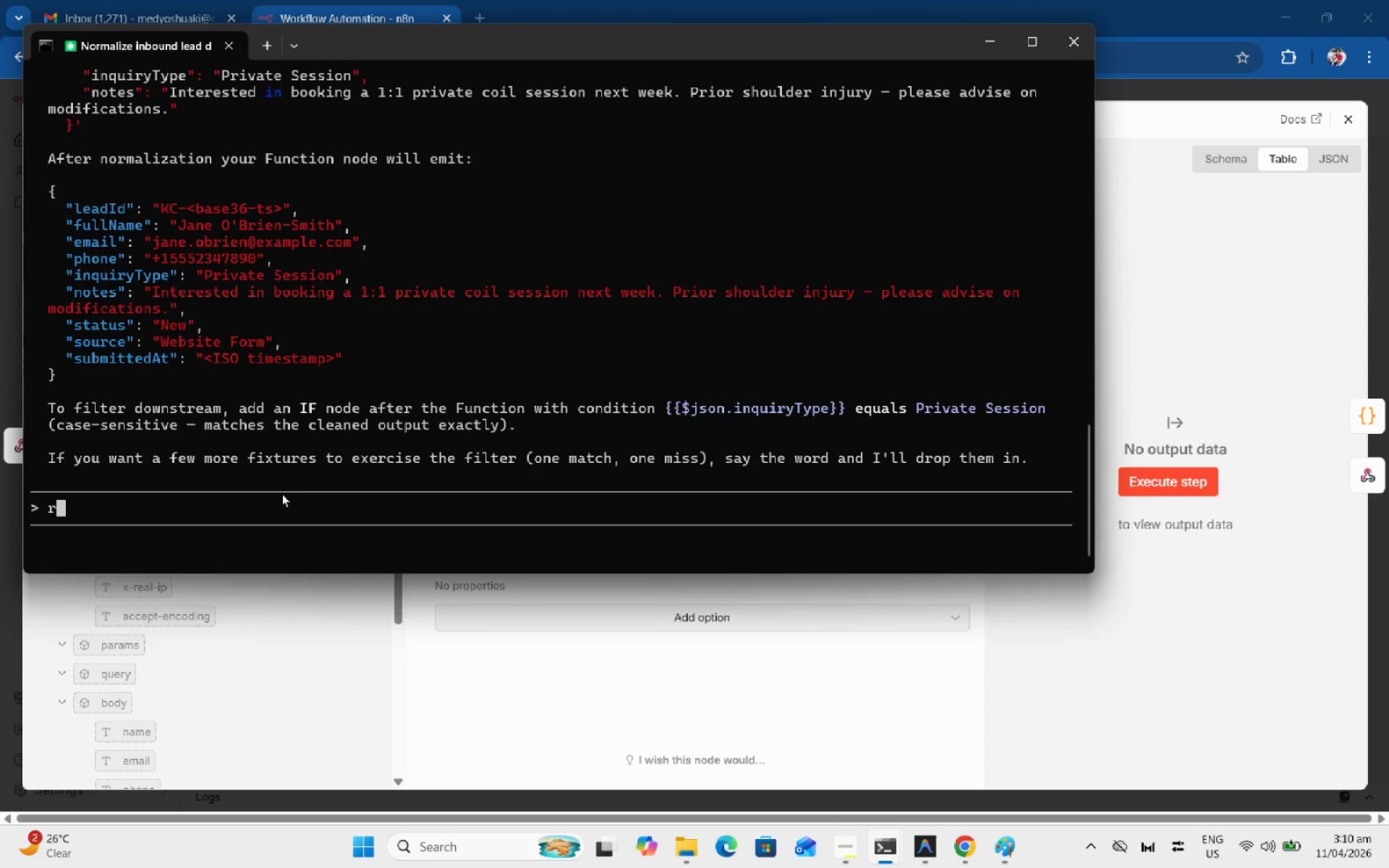 
type( run)
 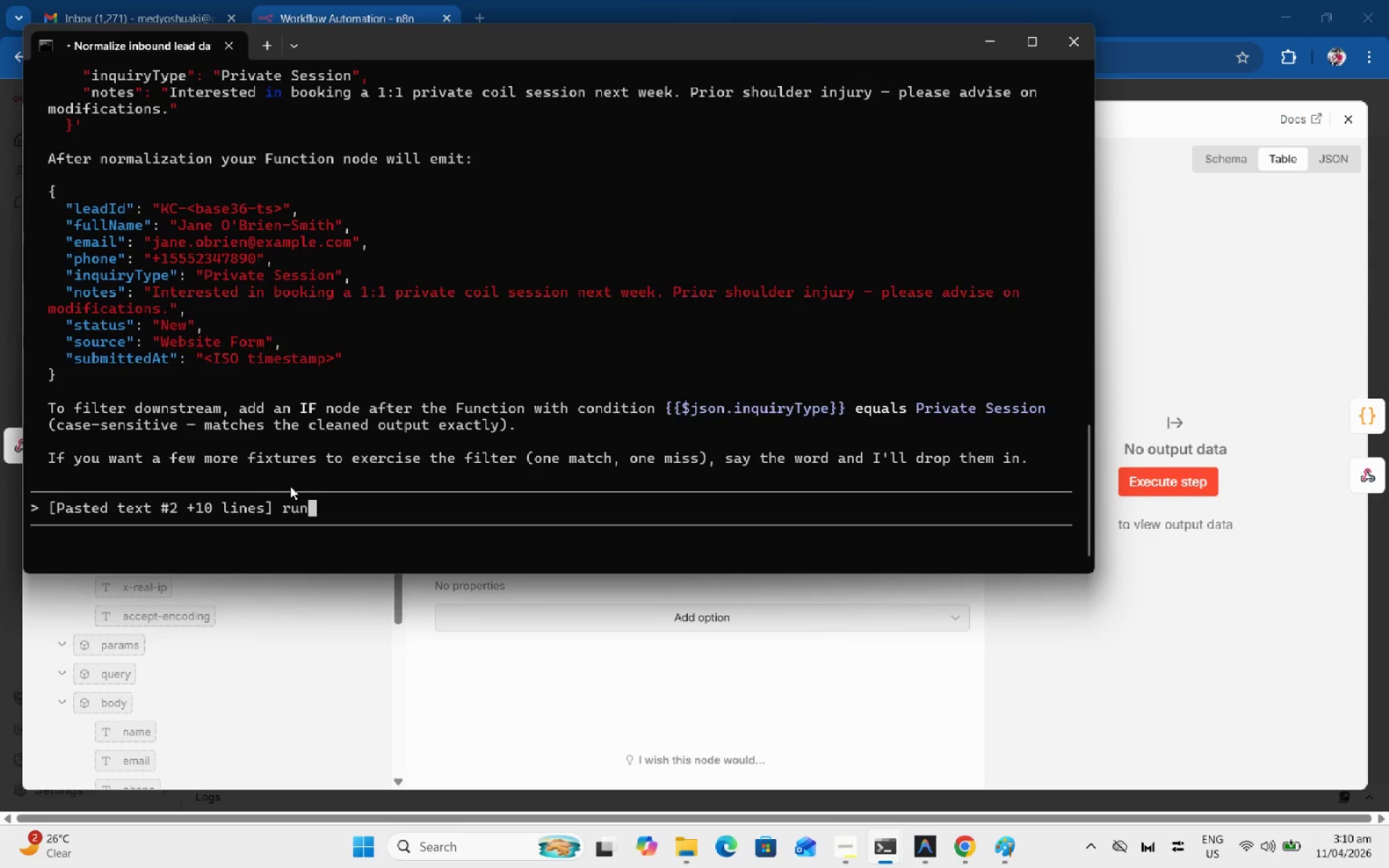 
key(Enter)
 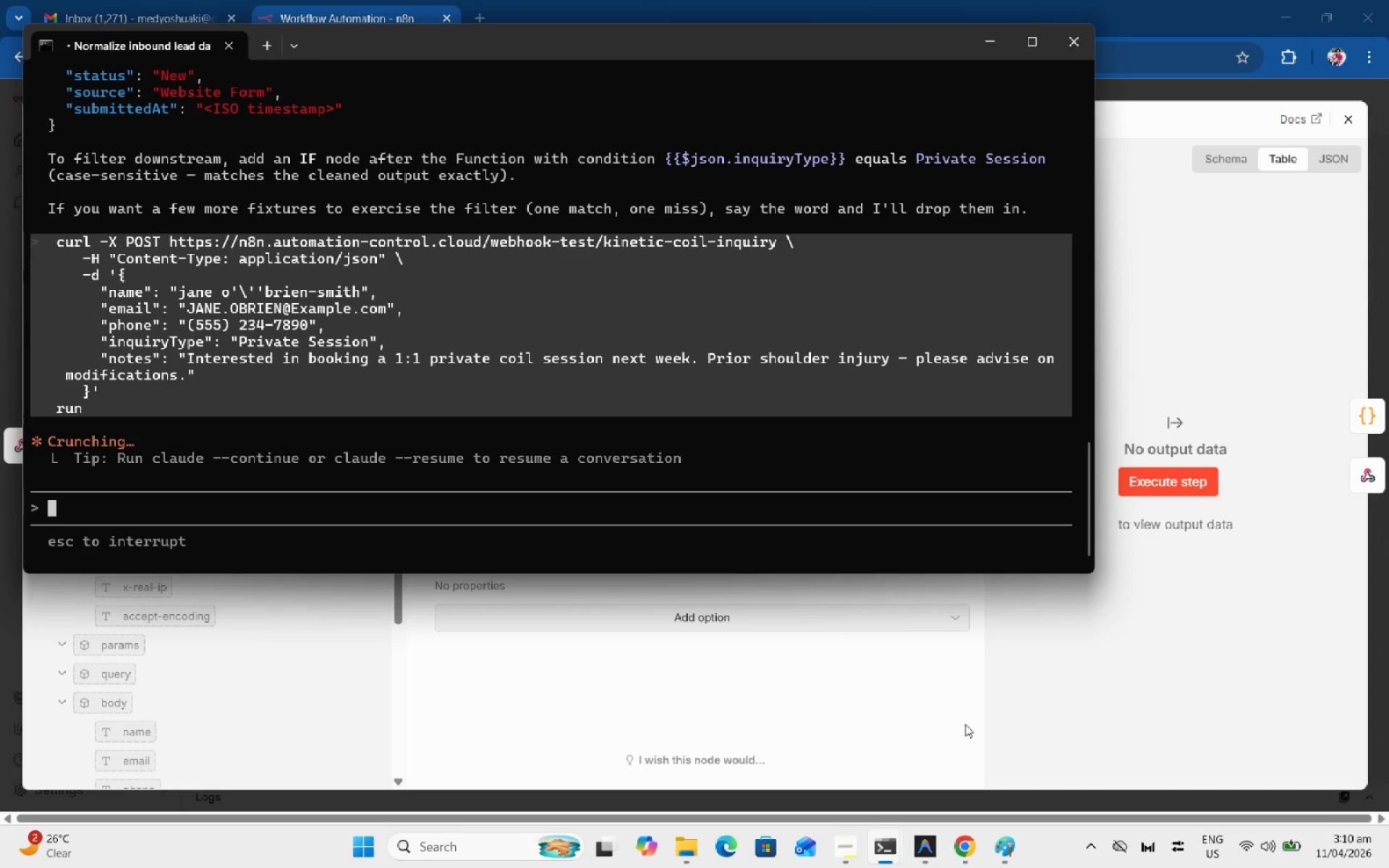 
left_click([1172, 664])
 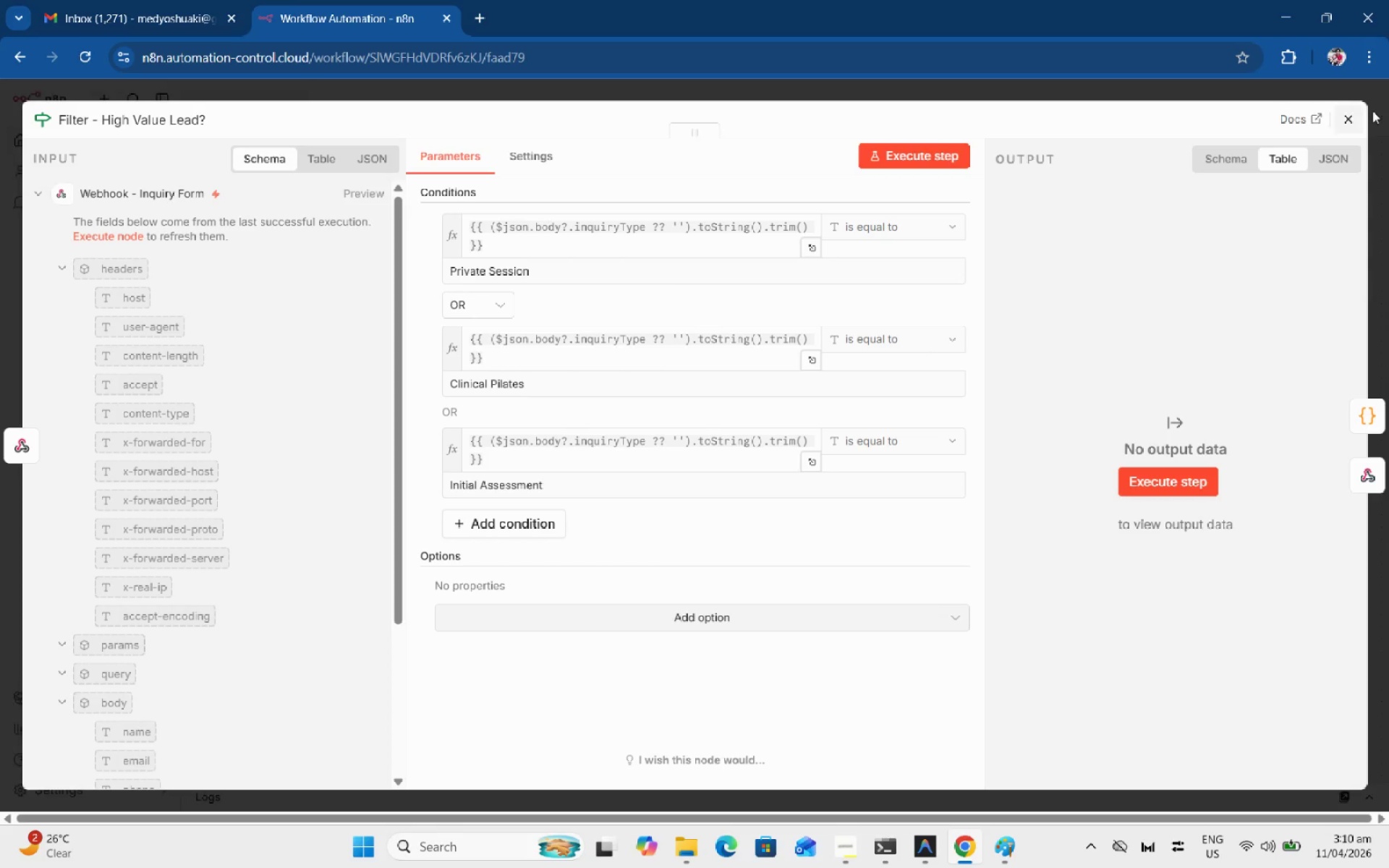 
left_click([1350, 115])
 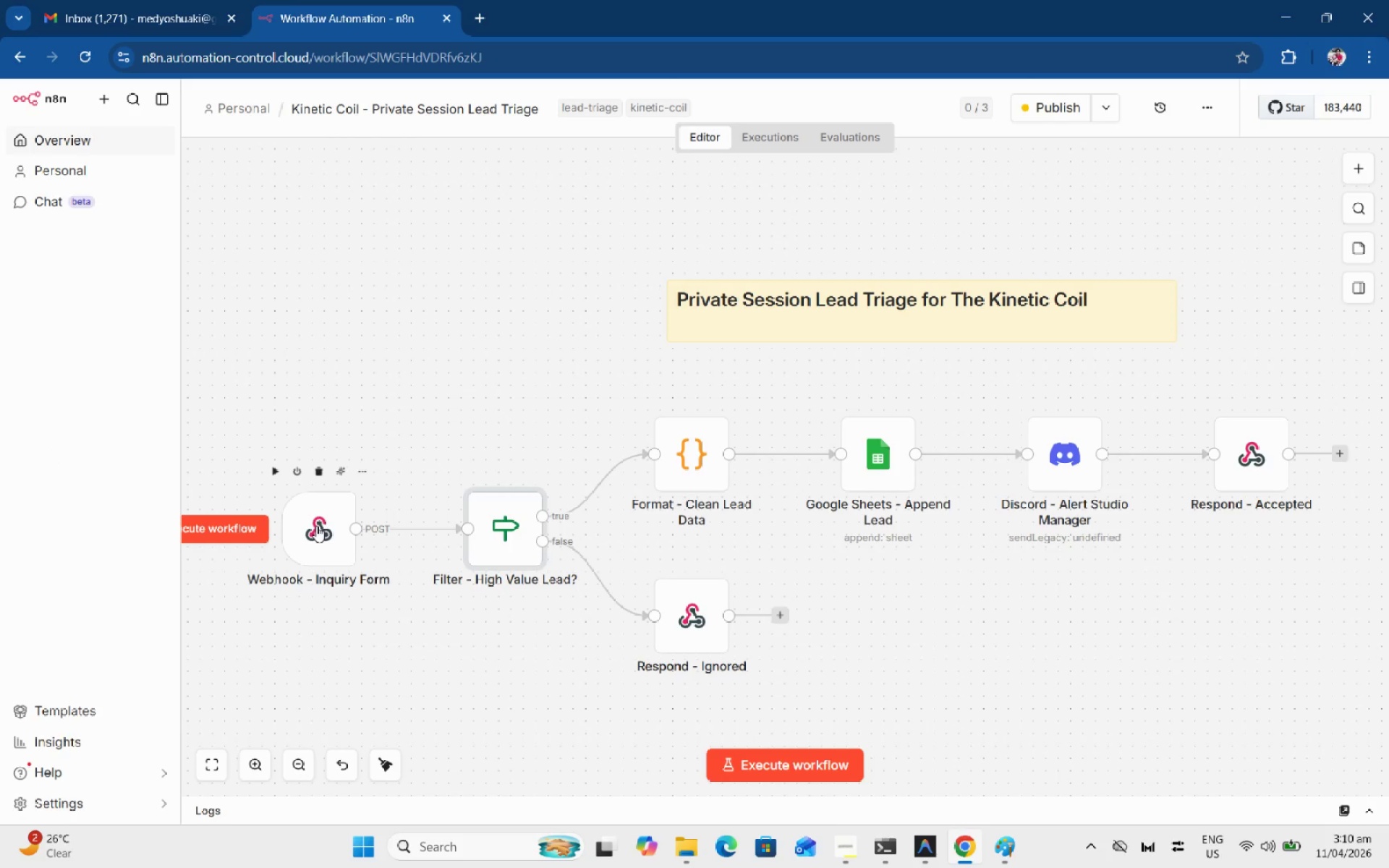 
double_click([317, 524])
 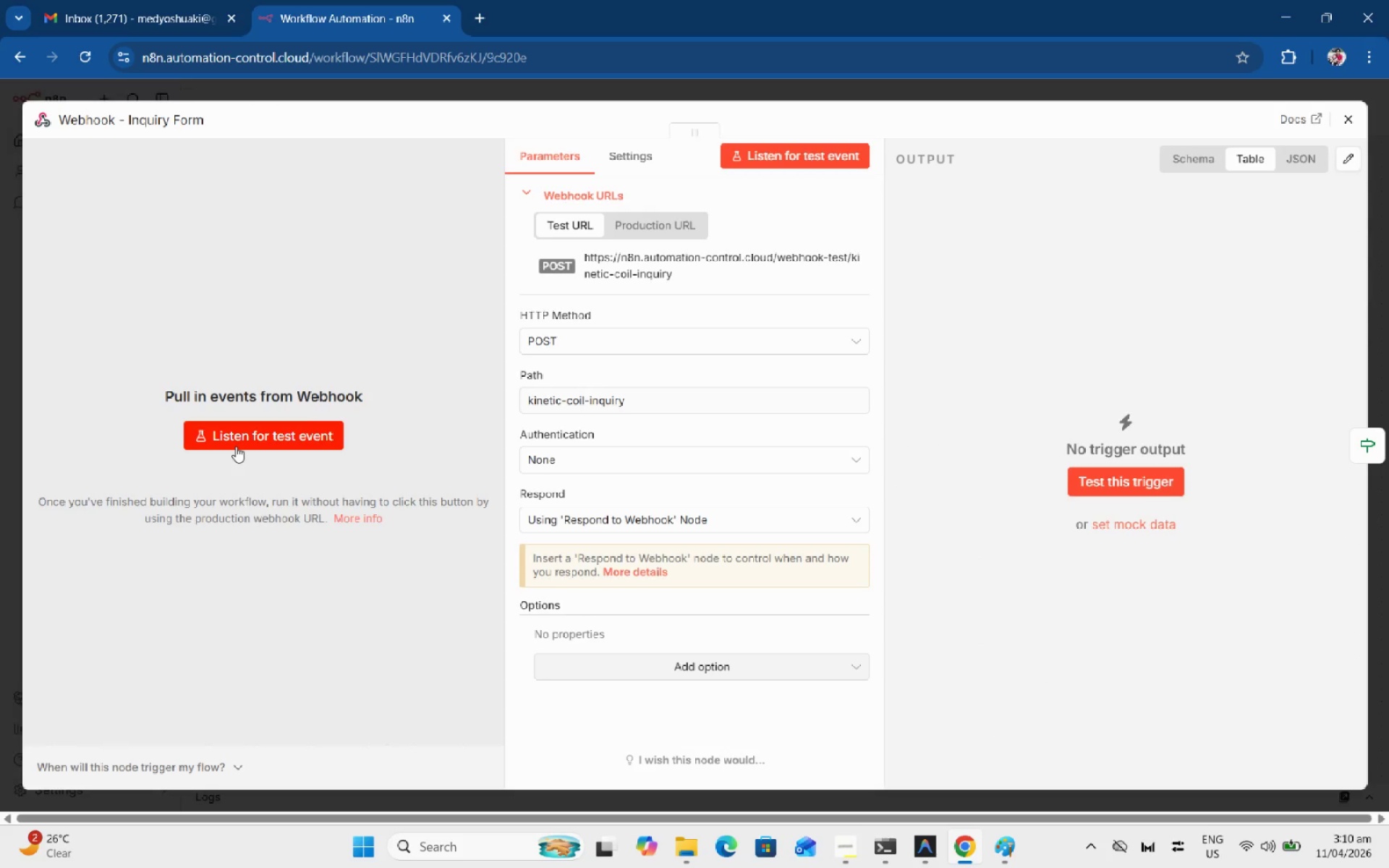 
hold_key(key=ControlLeft, duration=0.52)
 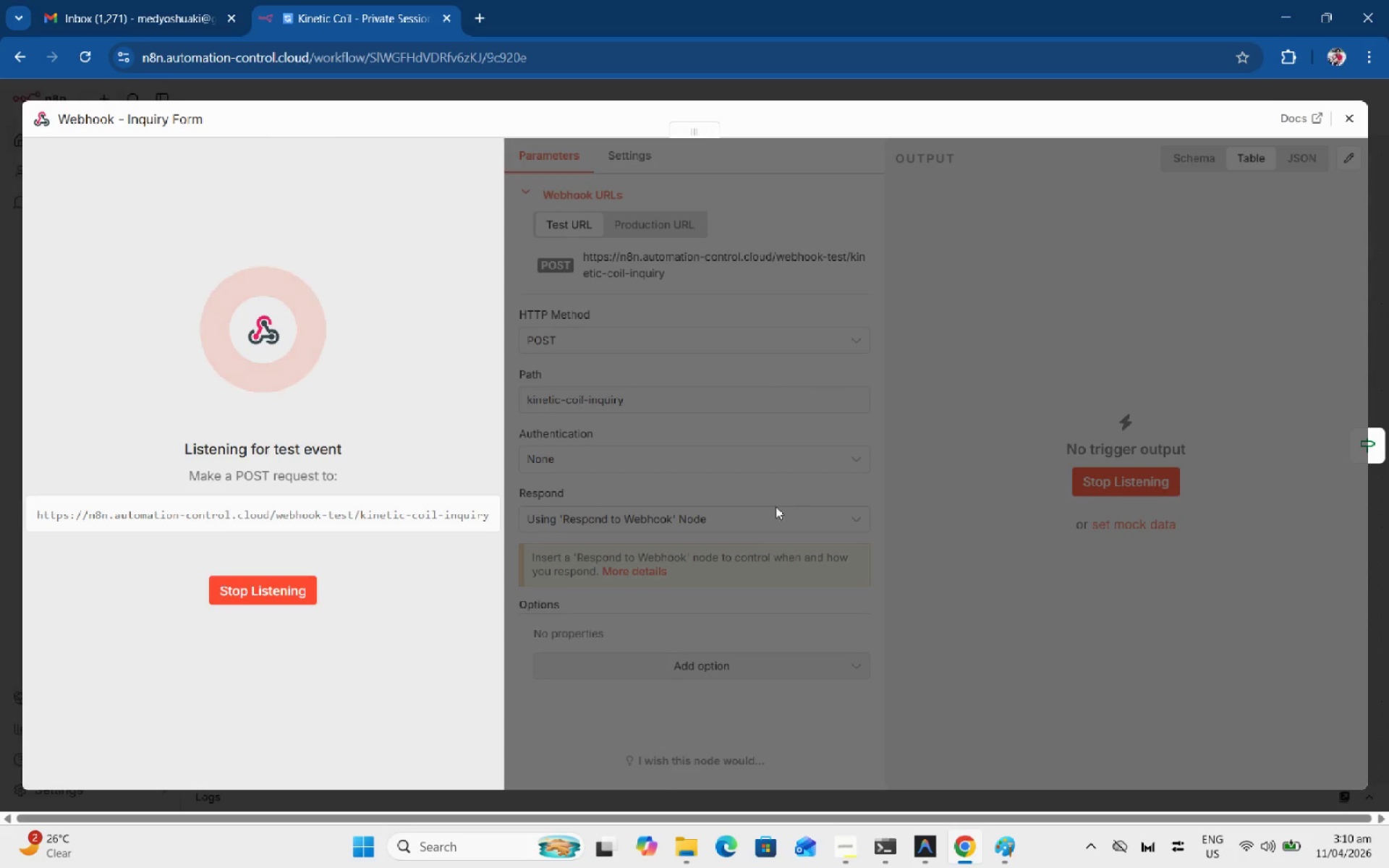 
key(Alt+AltLeft)
 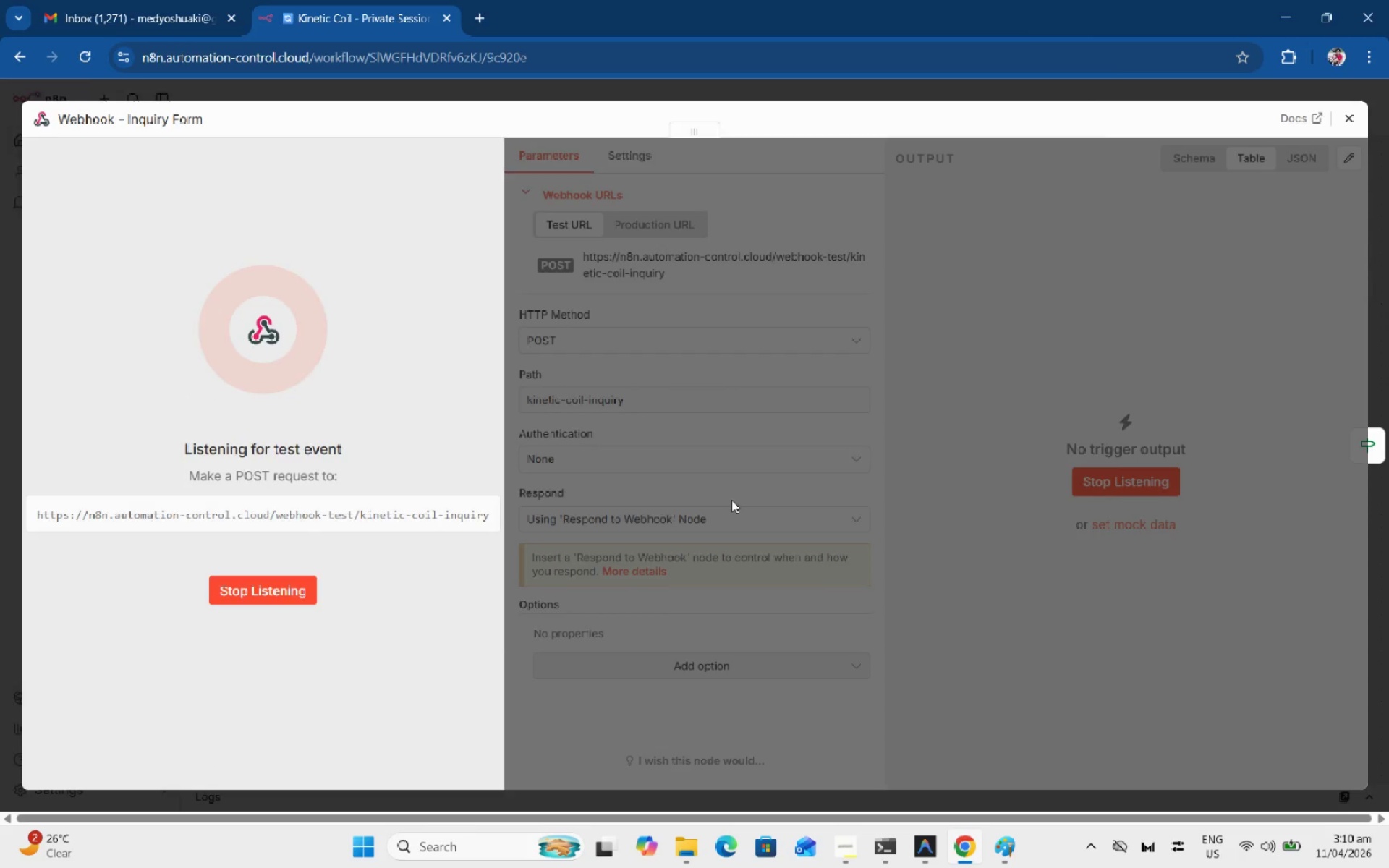 
key(Alt+Tab)
 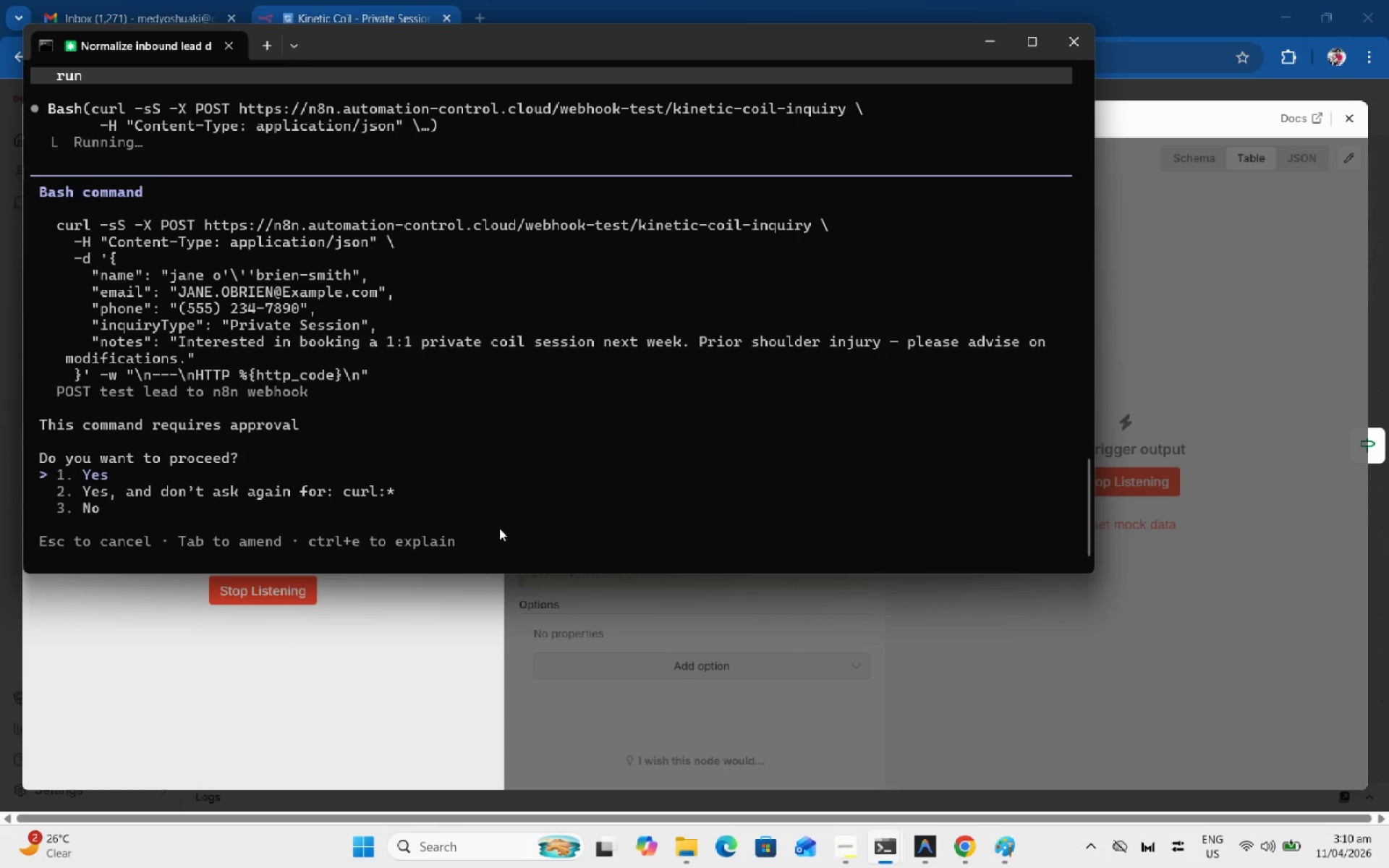 
key(Enter)
 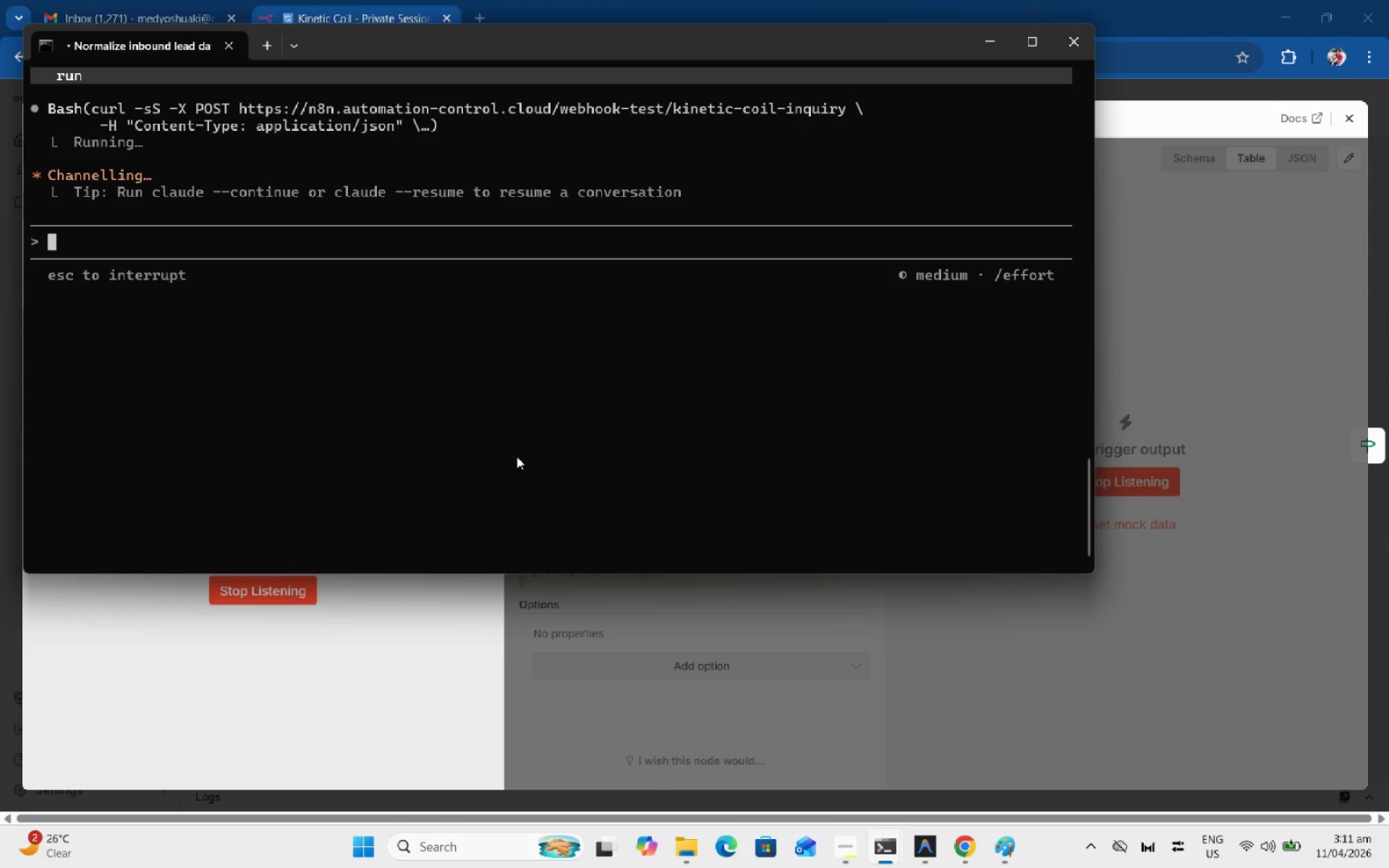 
wait(12.89)
 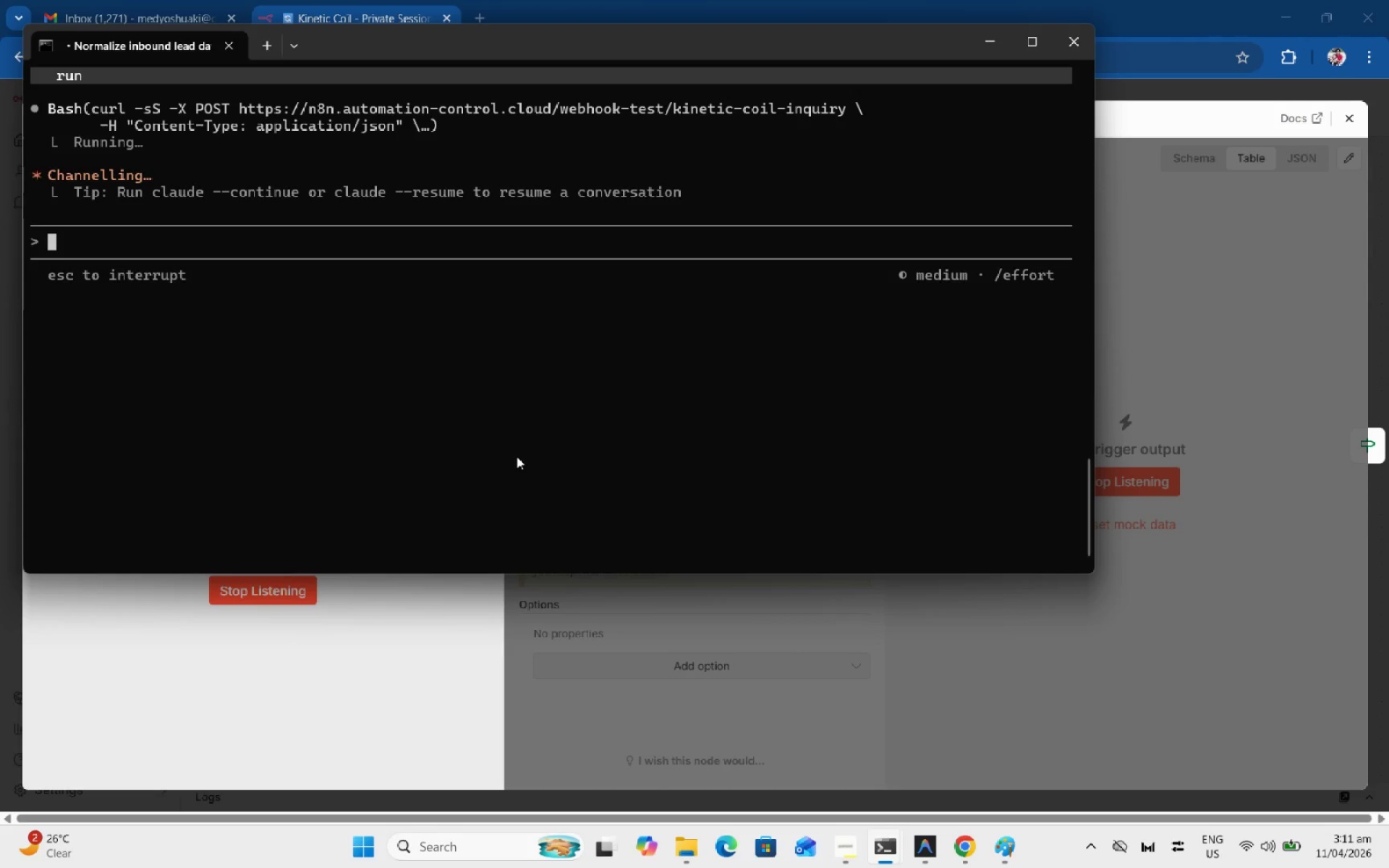 
left_click([1273, 684])
 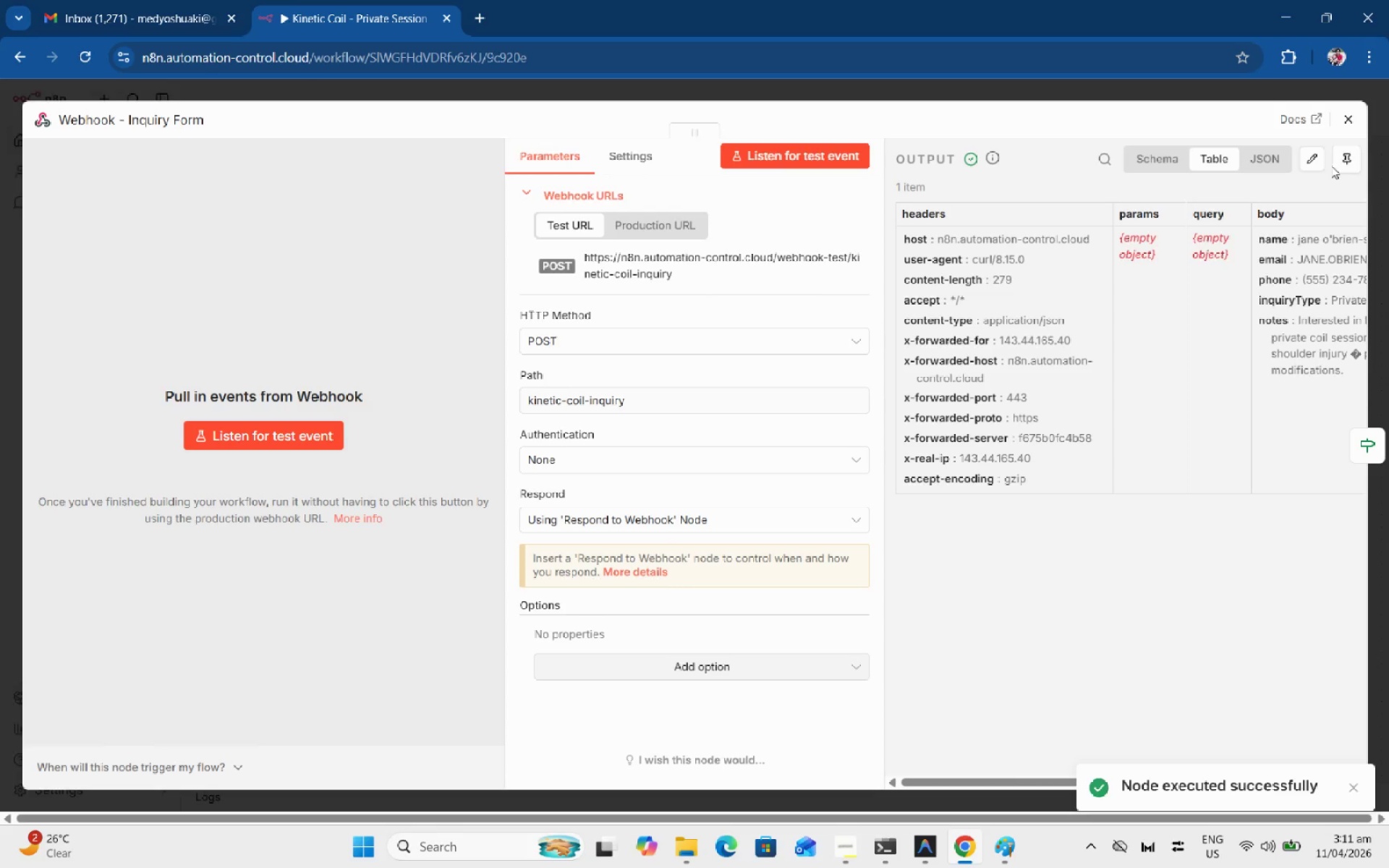 
left_click([1346, 161])
 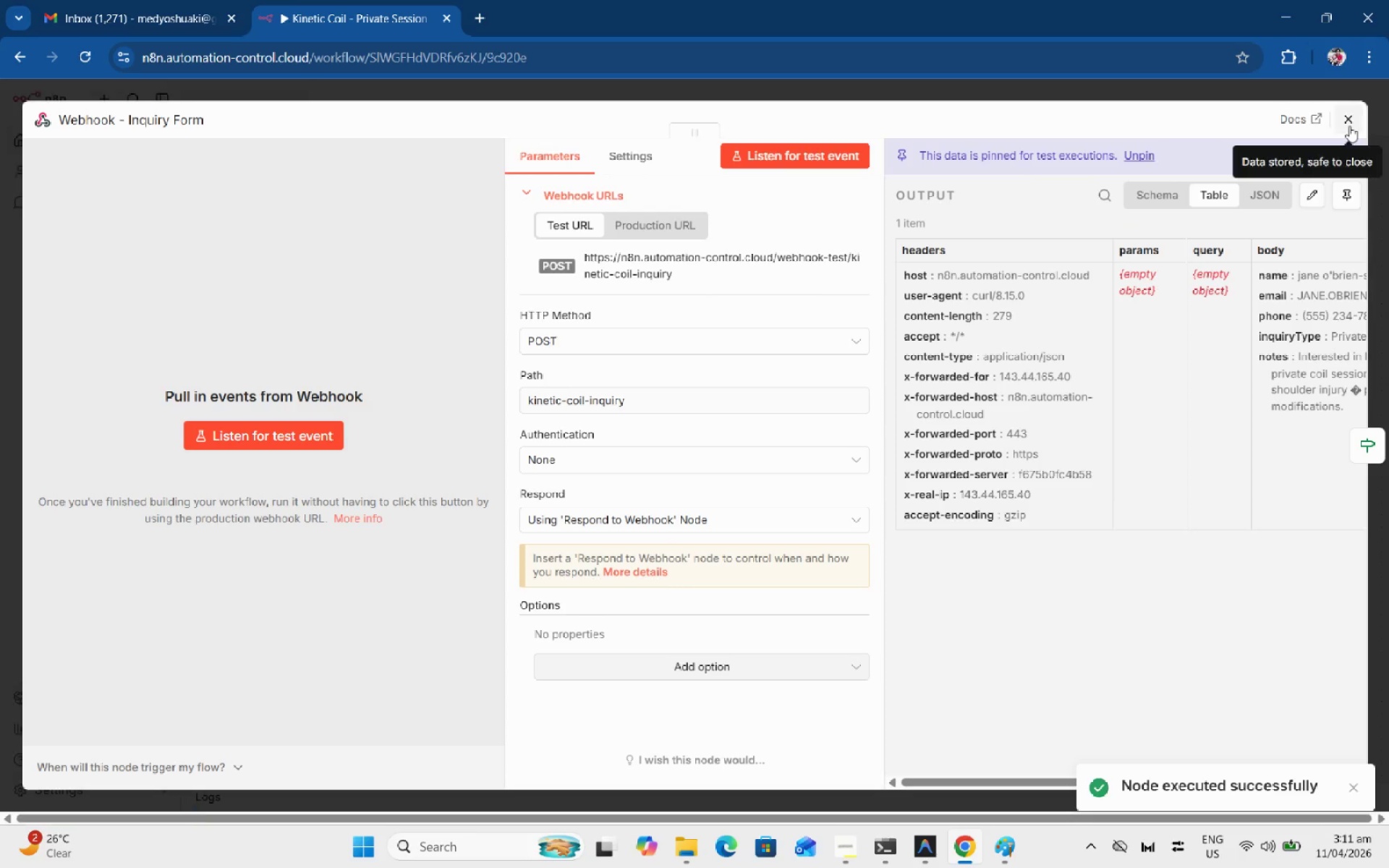 
left_click([1344, 115])
 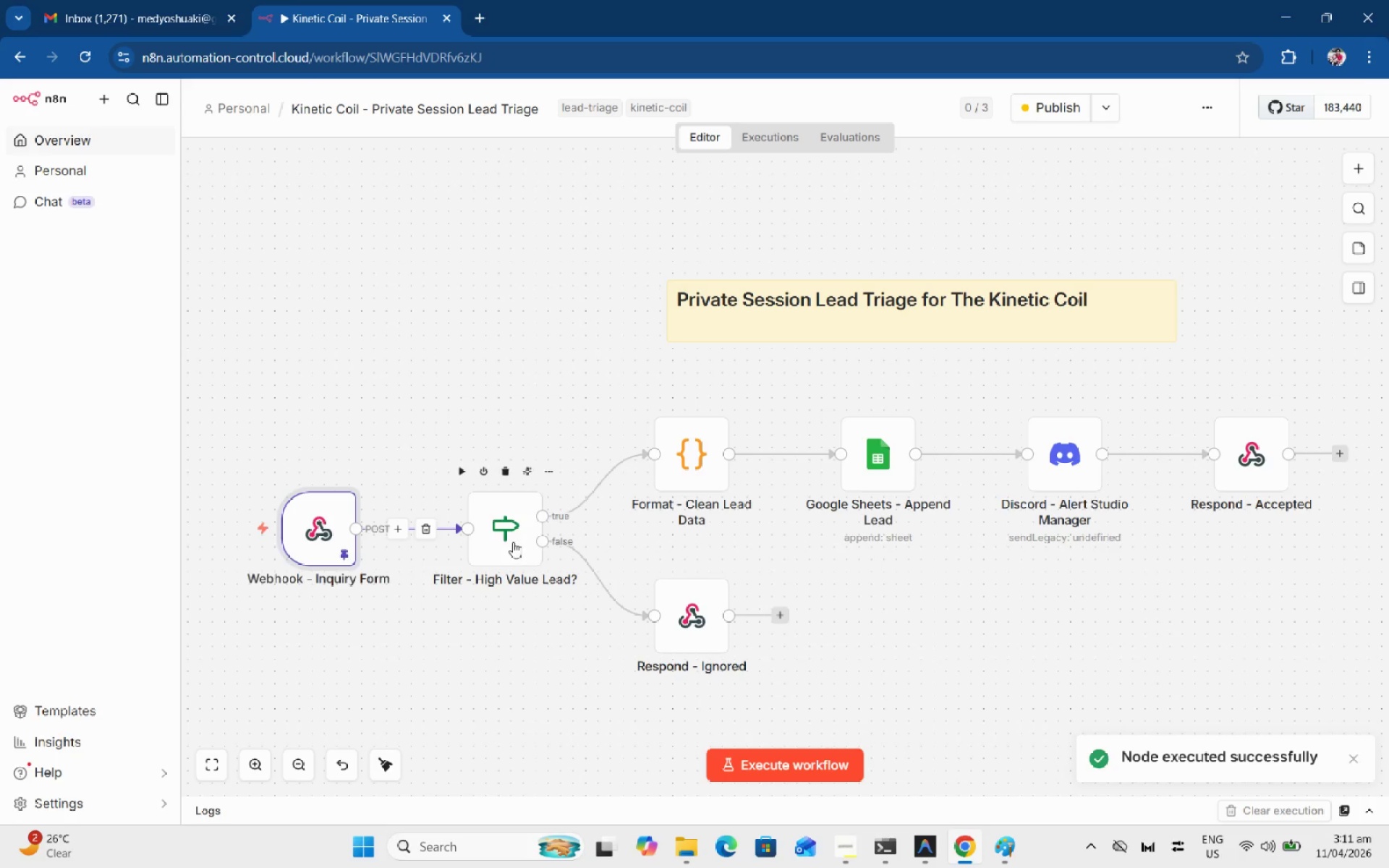 
double_click([513, 541])
 